 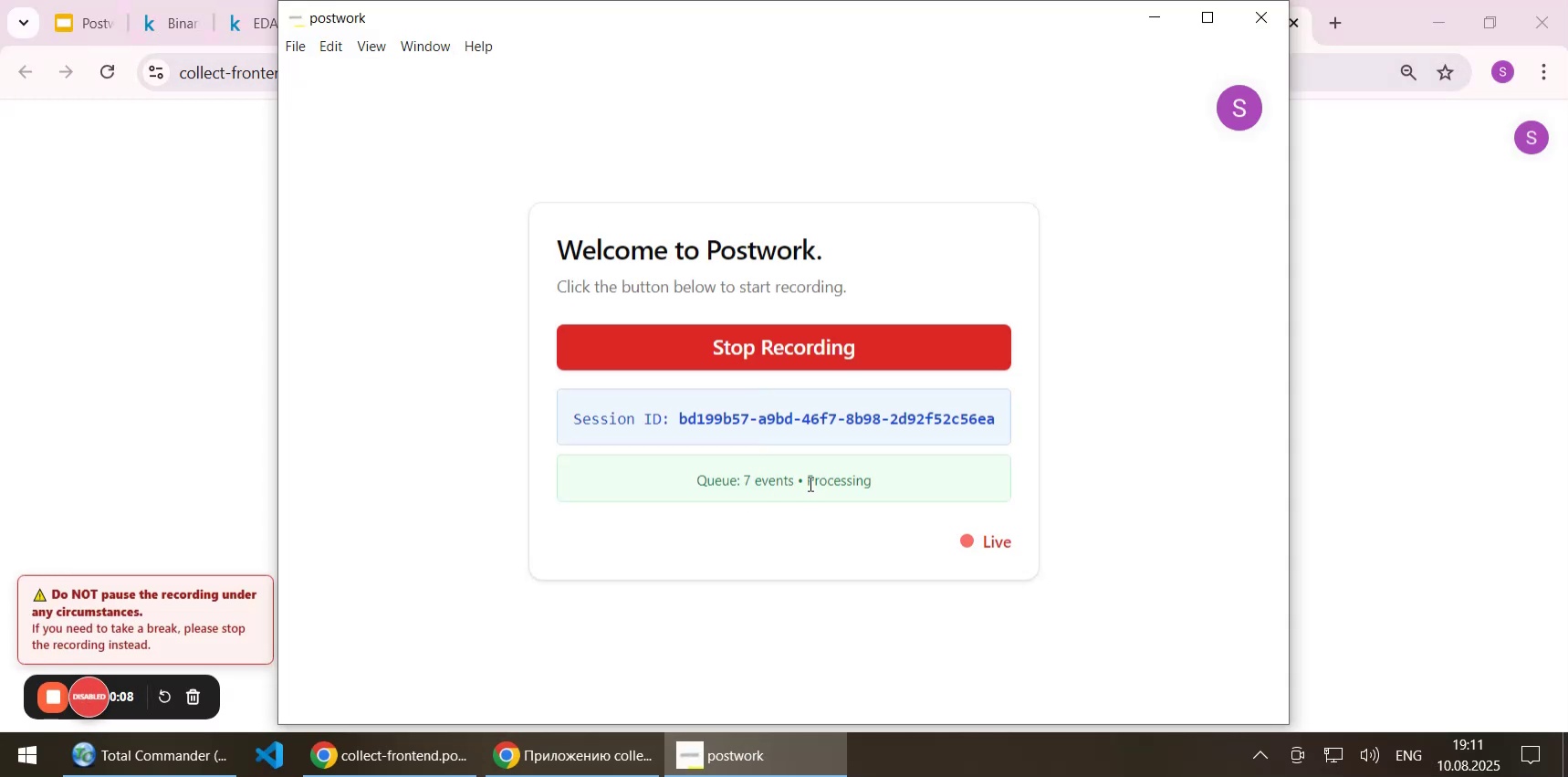 
left_click_drag(start_coordinate=[679, 415], to_coordinate=[1025, 415])
 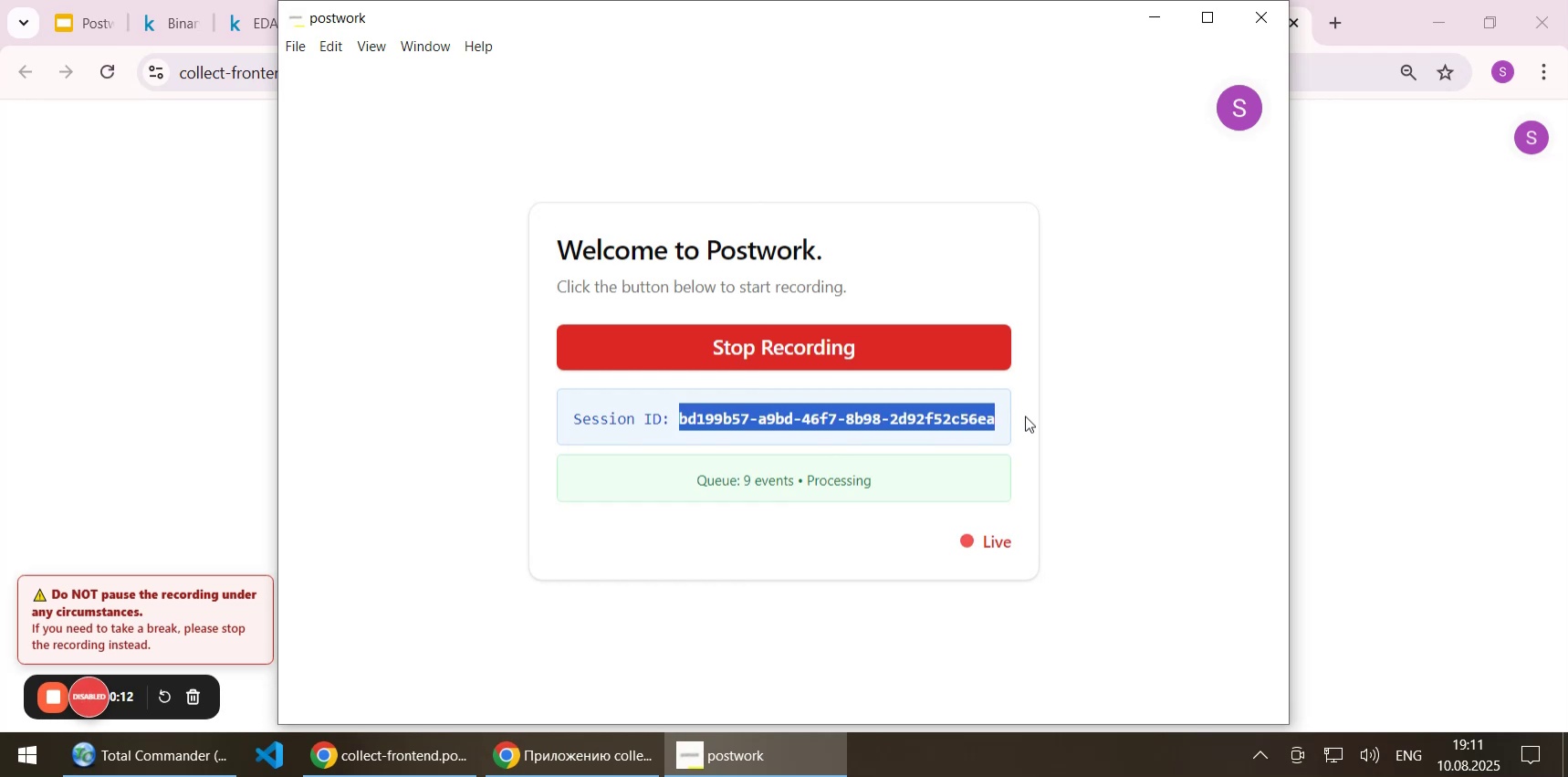 
key(Control+C)
 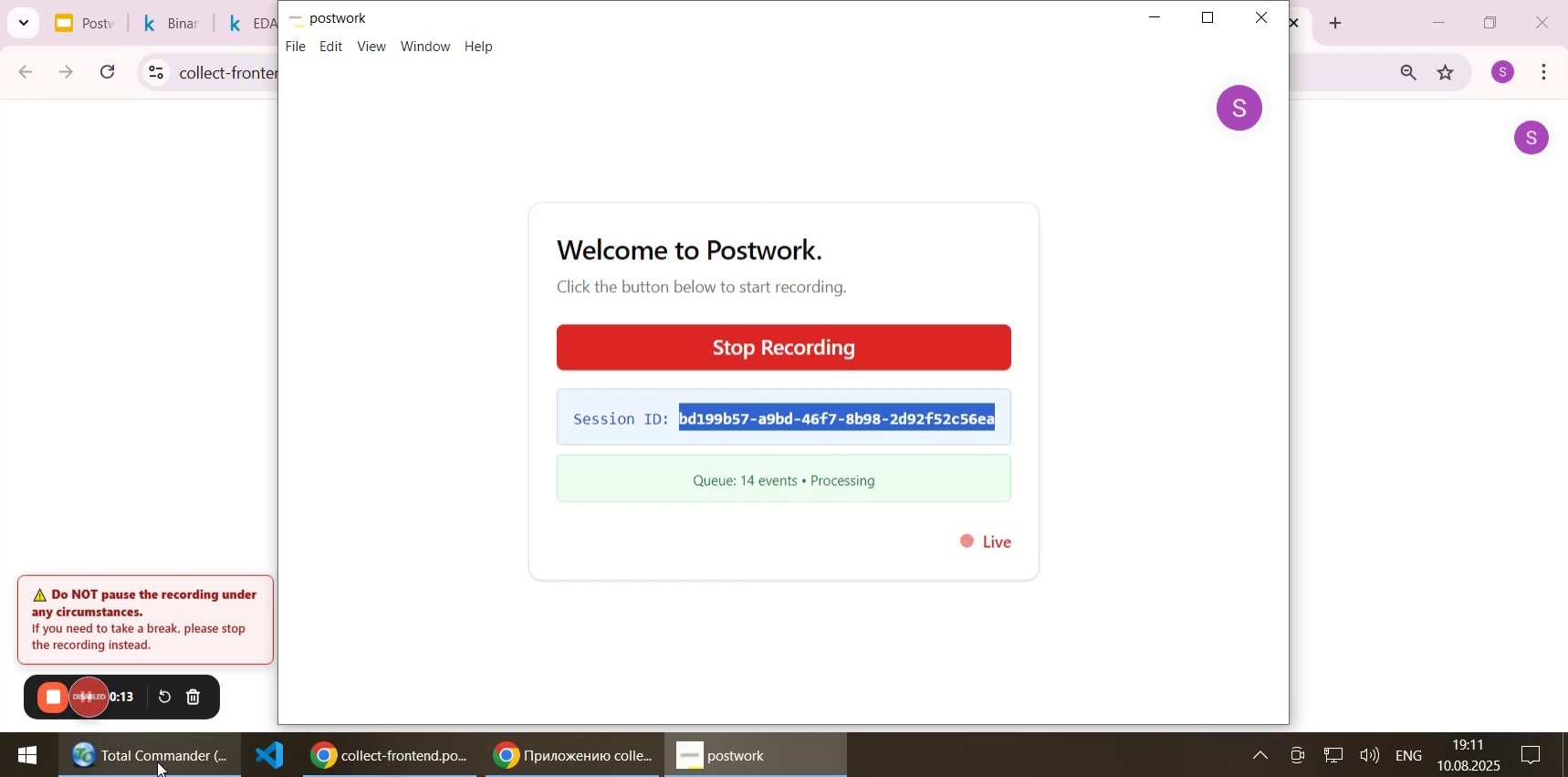 
left_click([157, 761])
 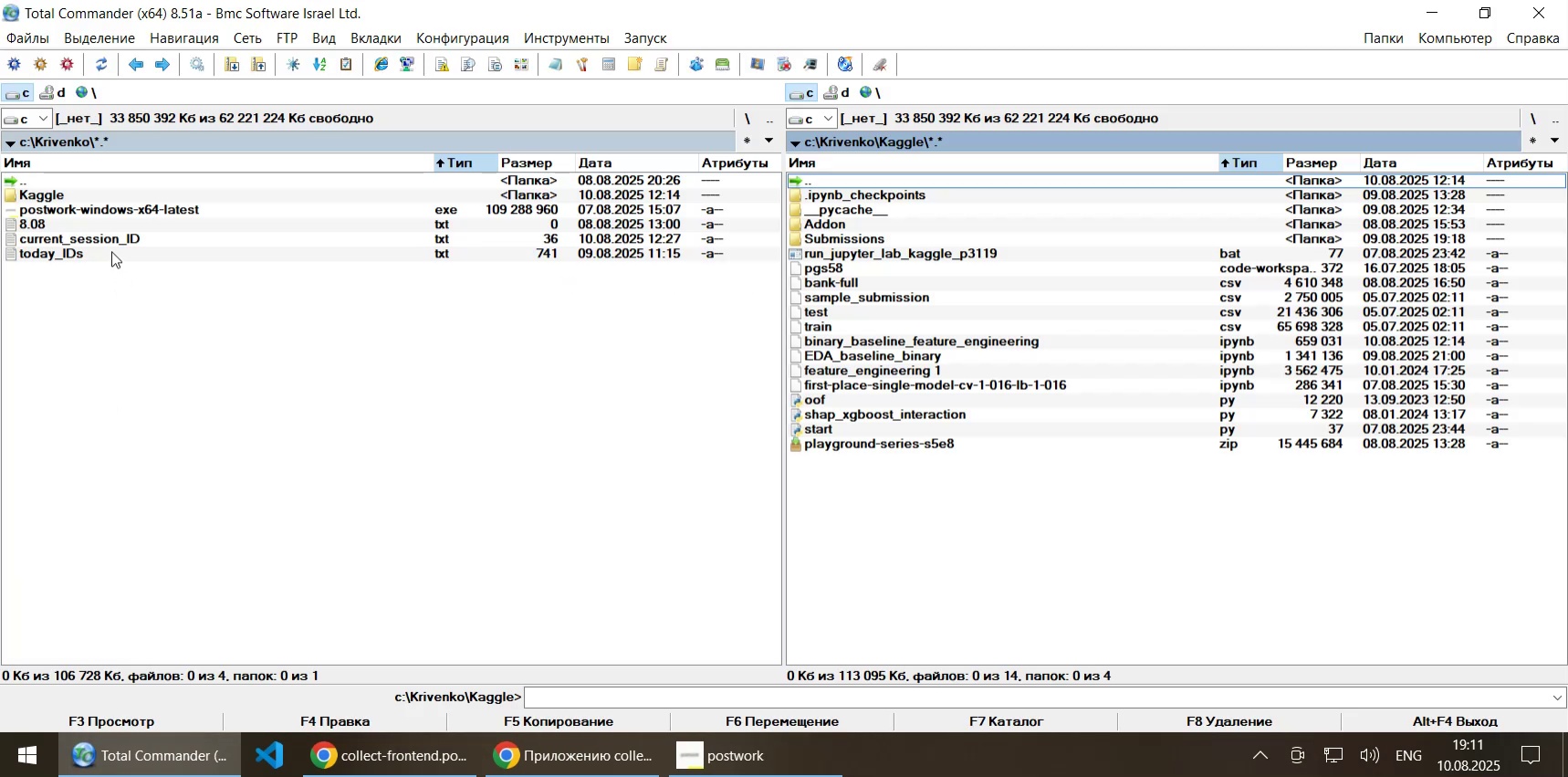 
left_click([111, 251])
 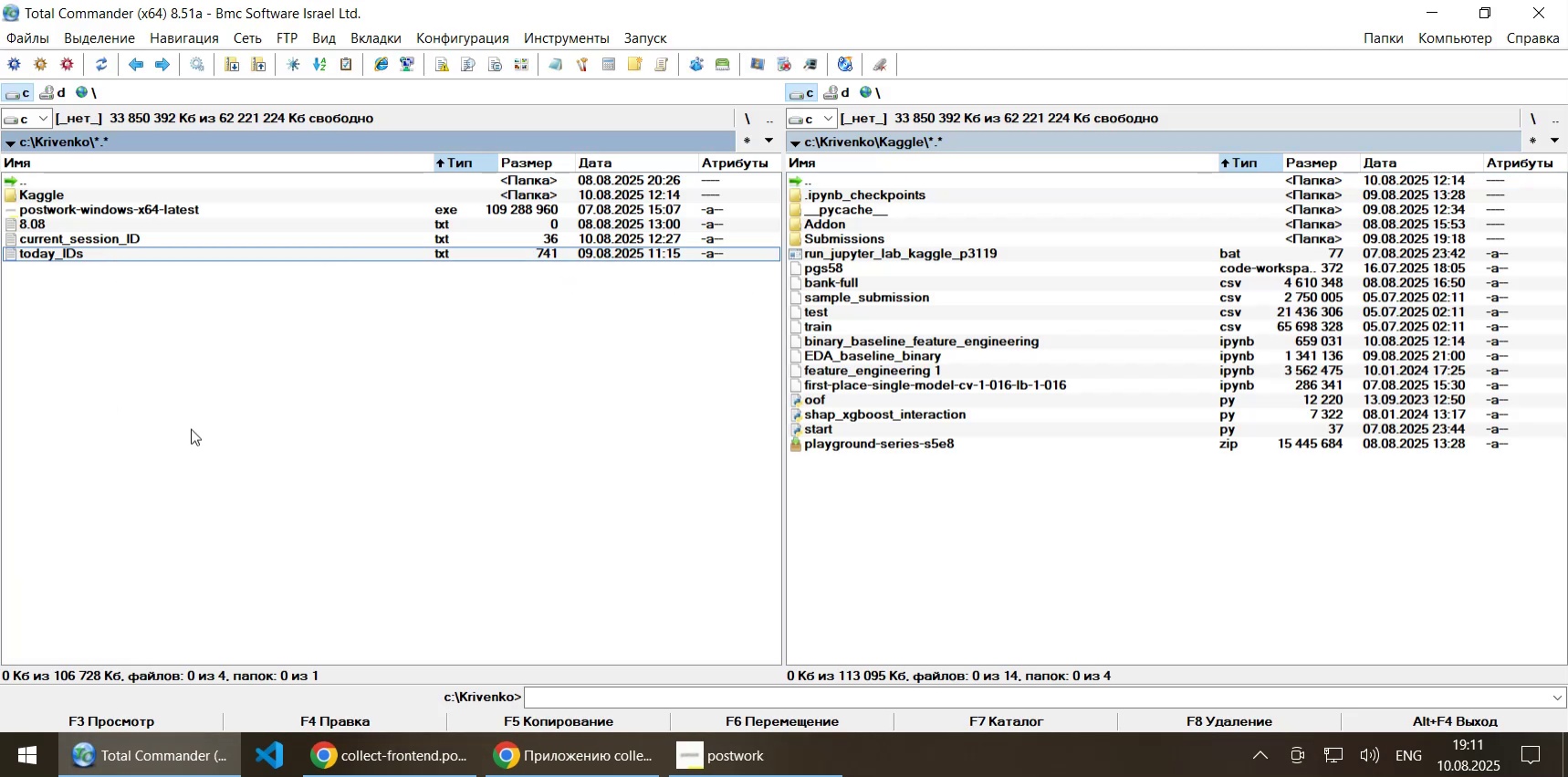 
key(ArrowUp)
 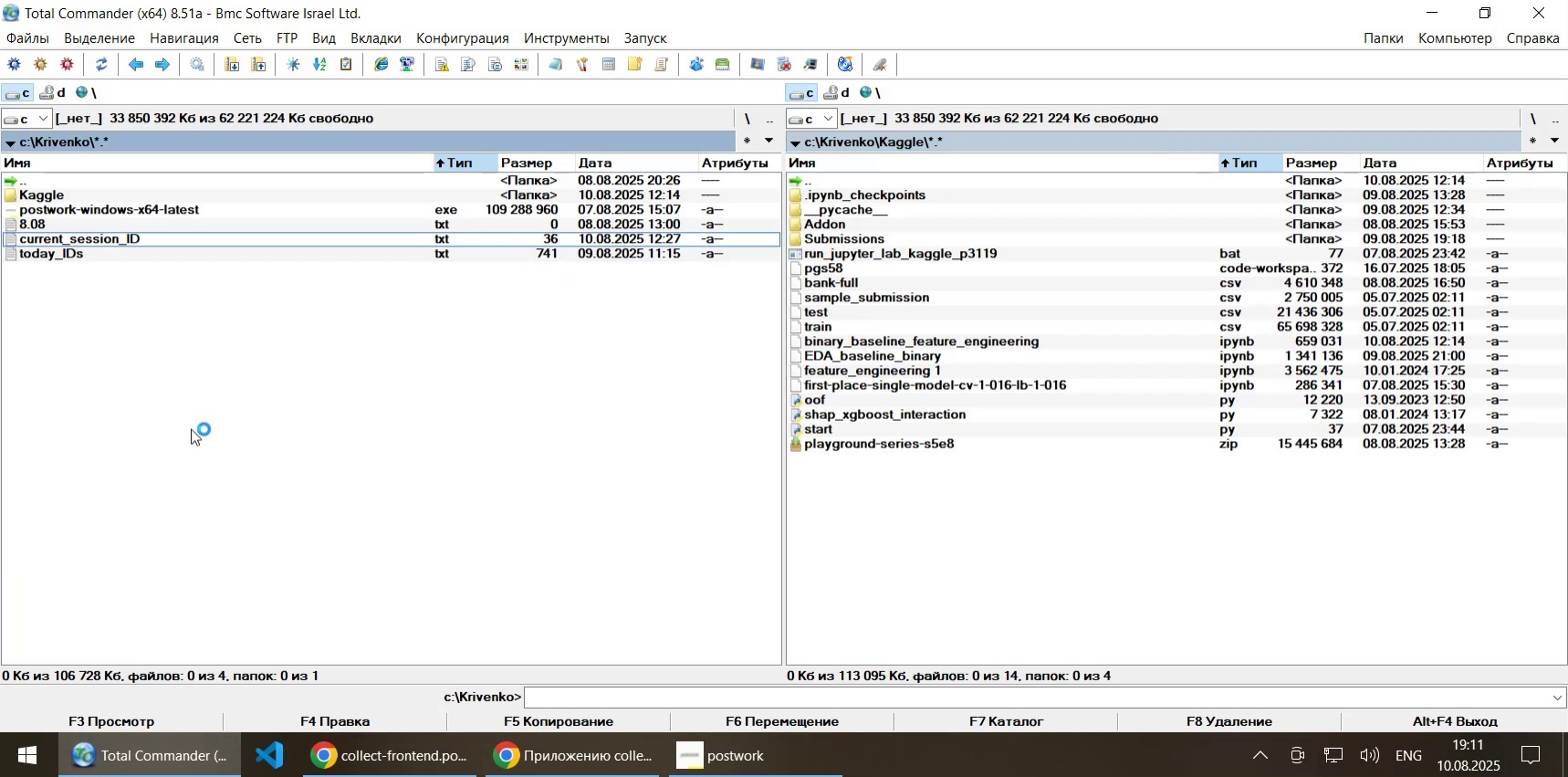 
key(F4)
 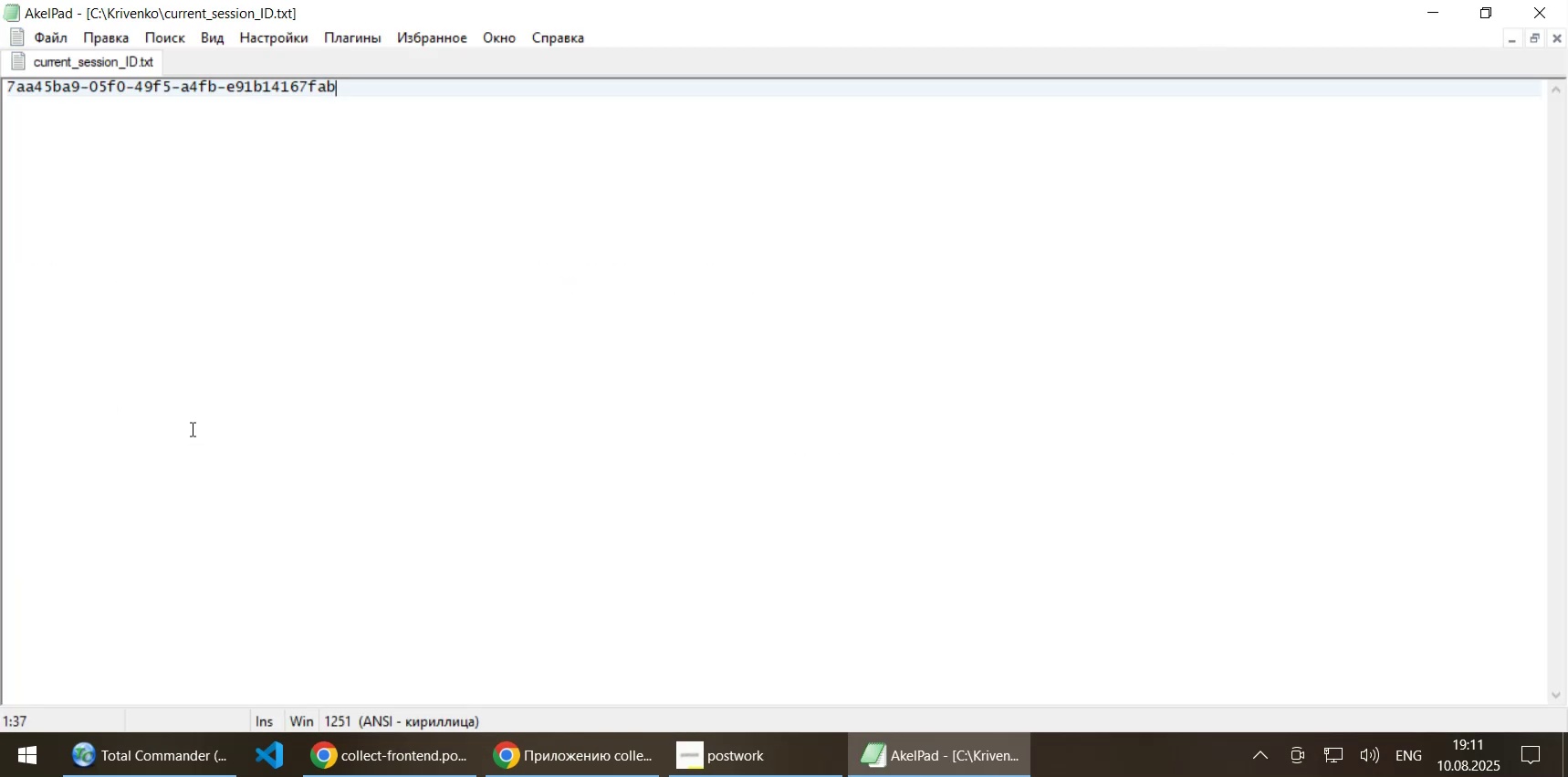 
key(Control+A)
 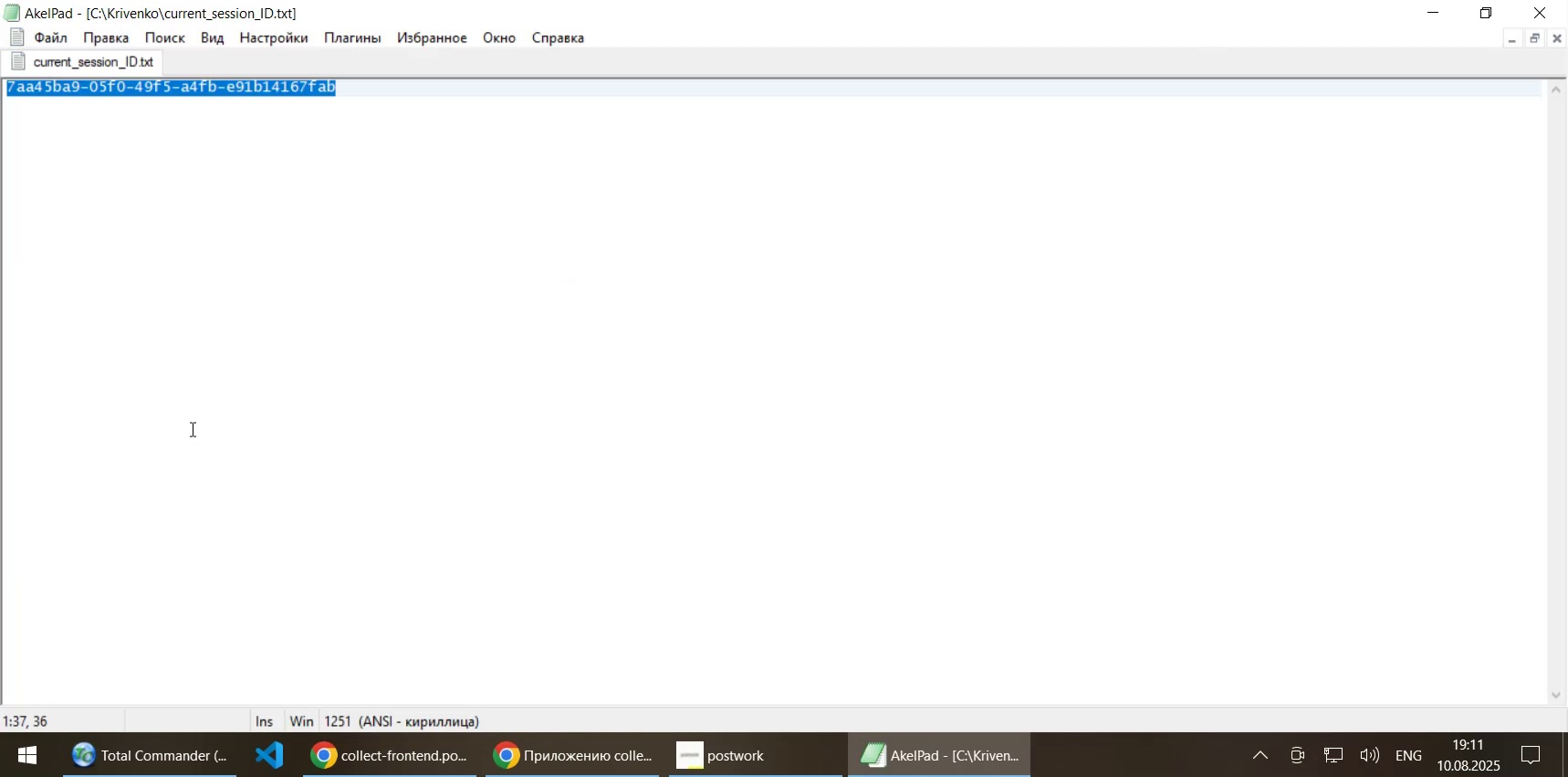 
key(Control+V)
 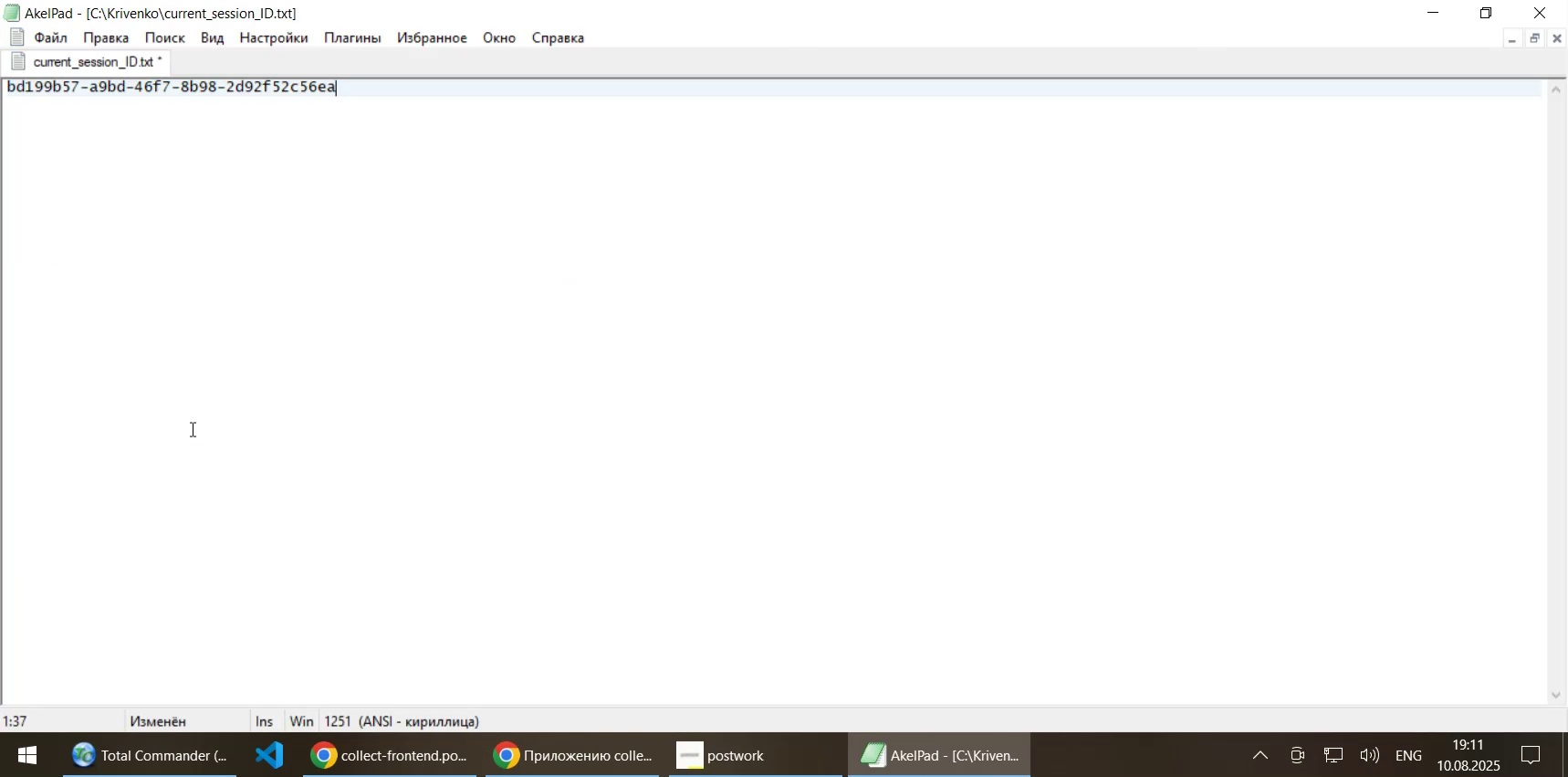 
key(Control+S)
 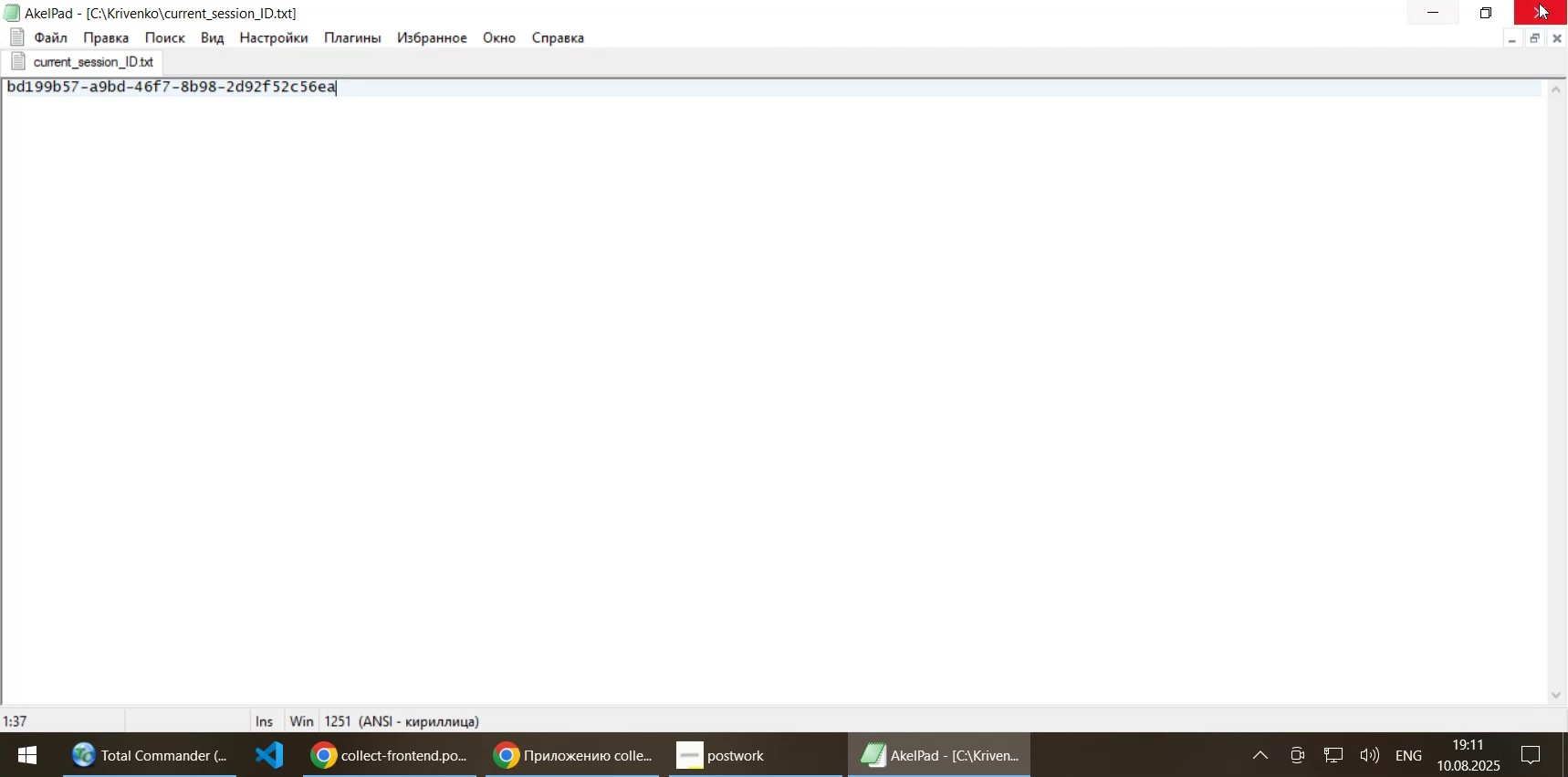 
left_click([1539, 7])
 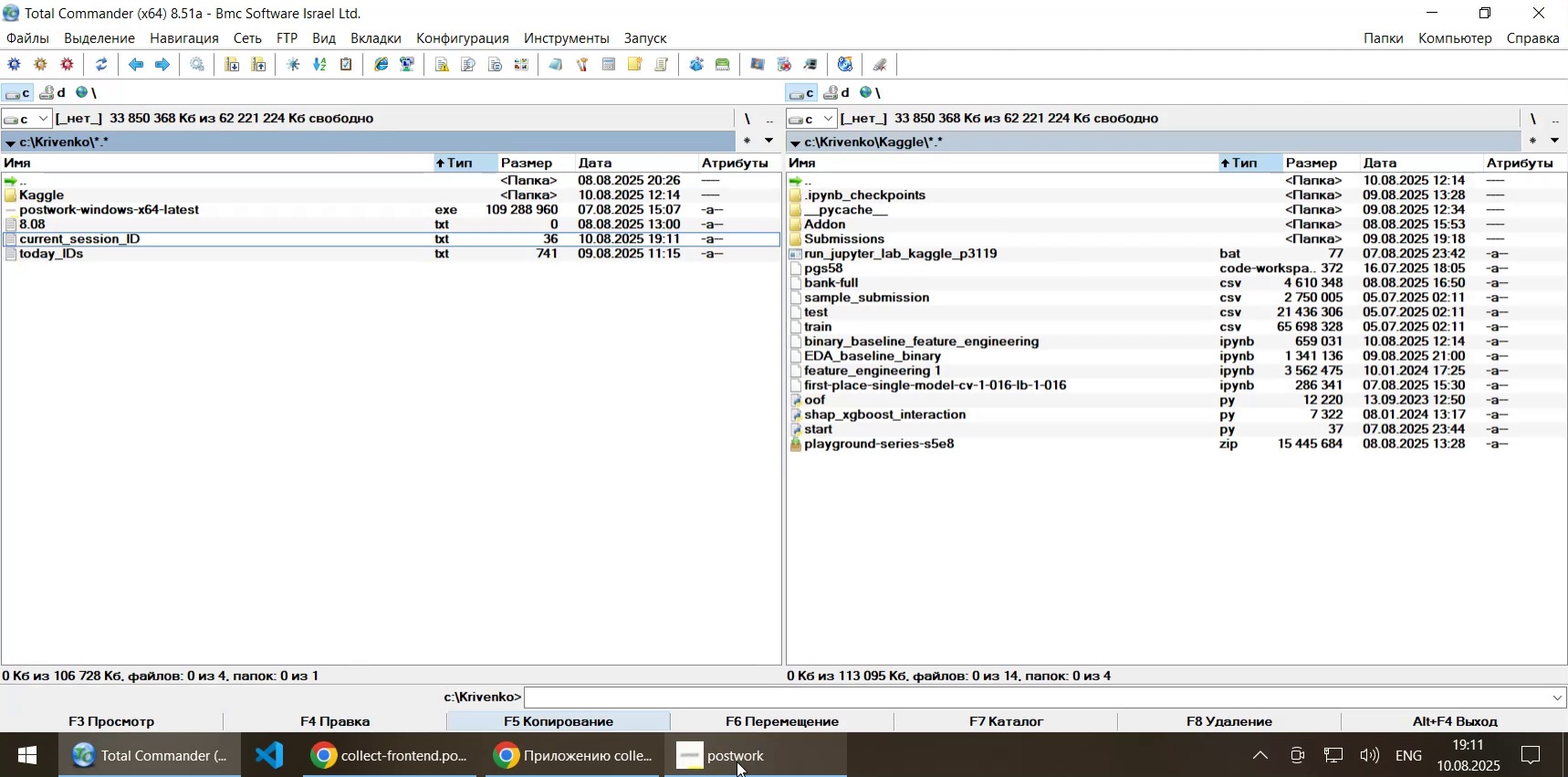 
left_click([552, 488])
 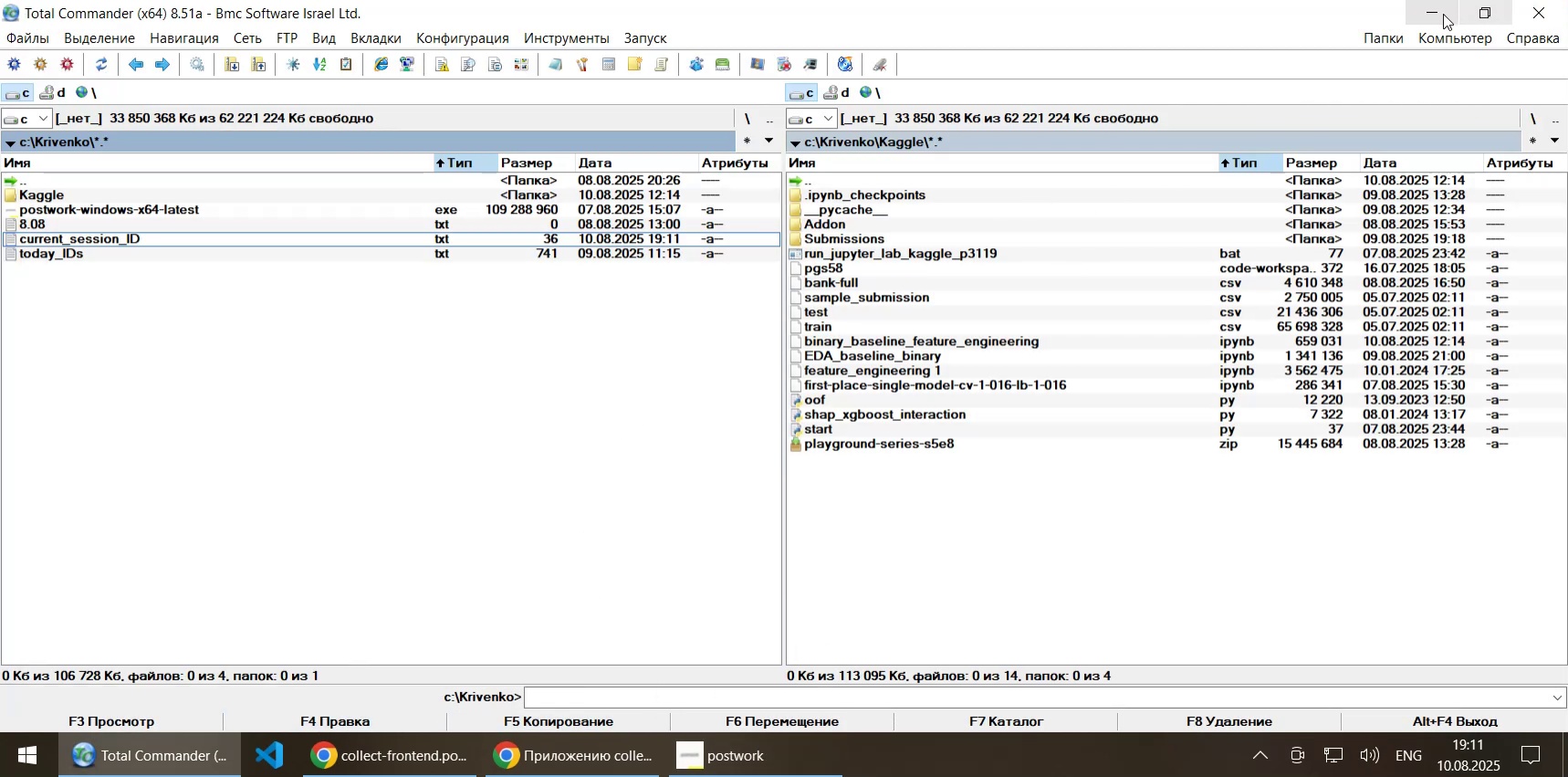 
left_click([1441, 14])
 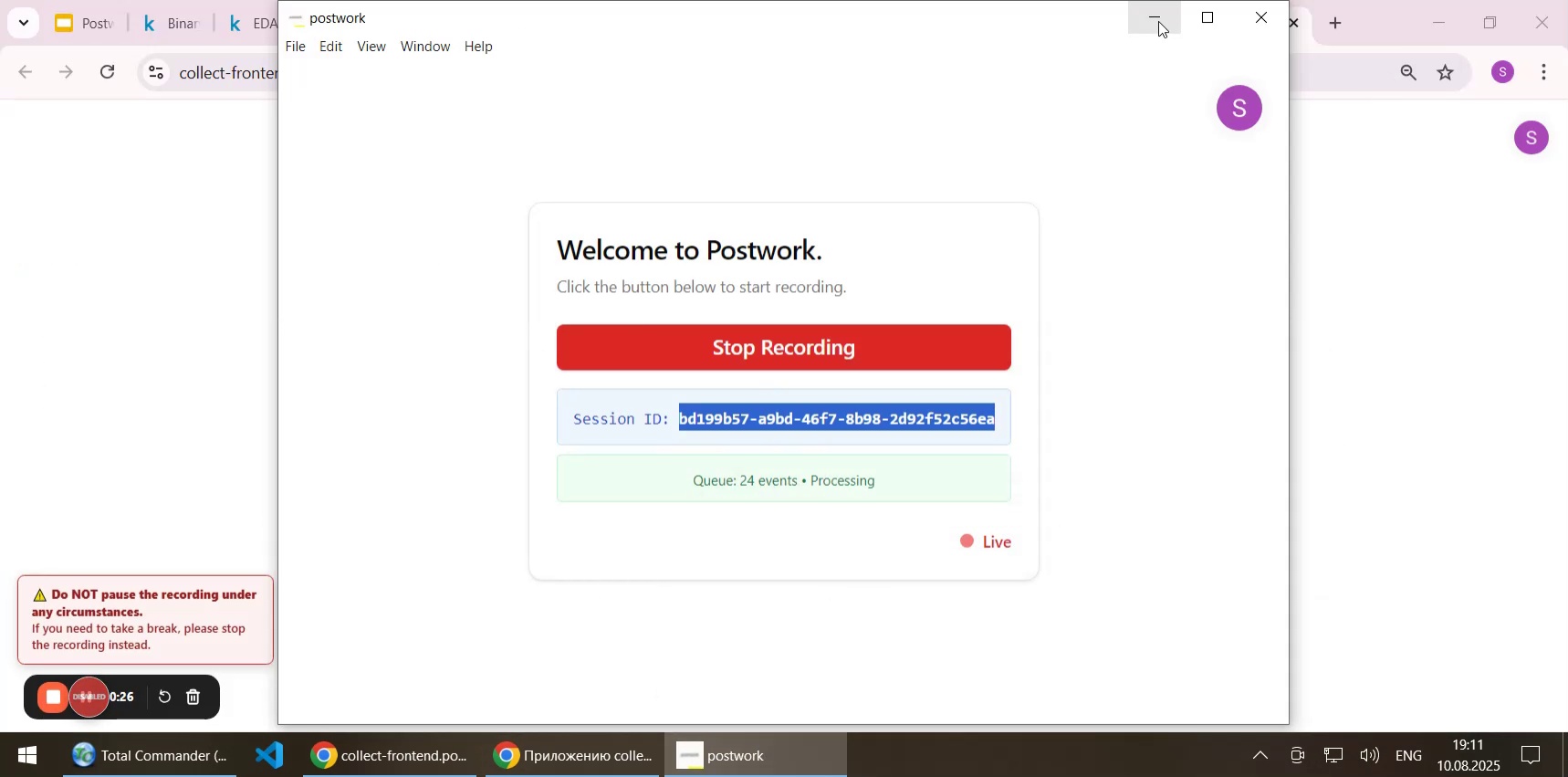 
left_click([1158, 21])
 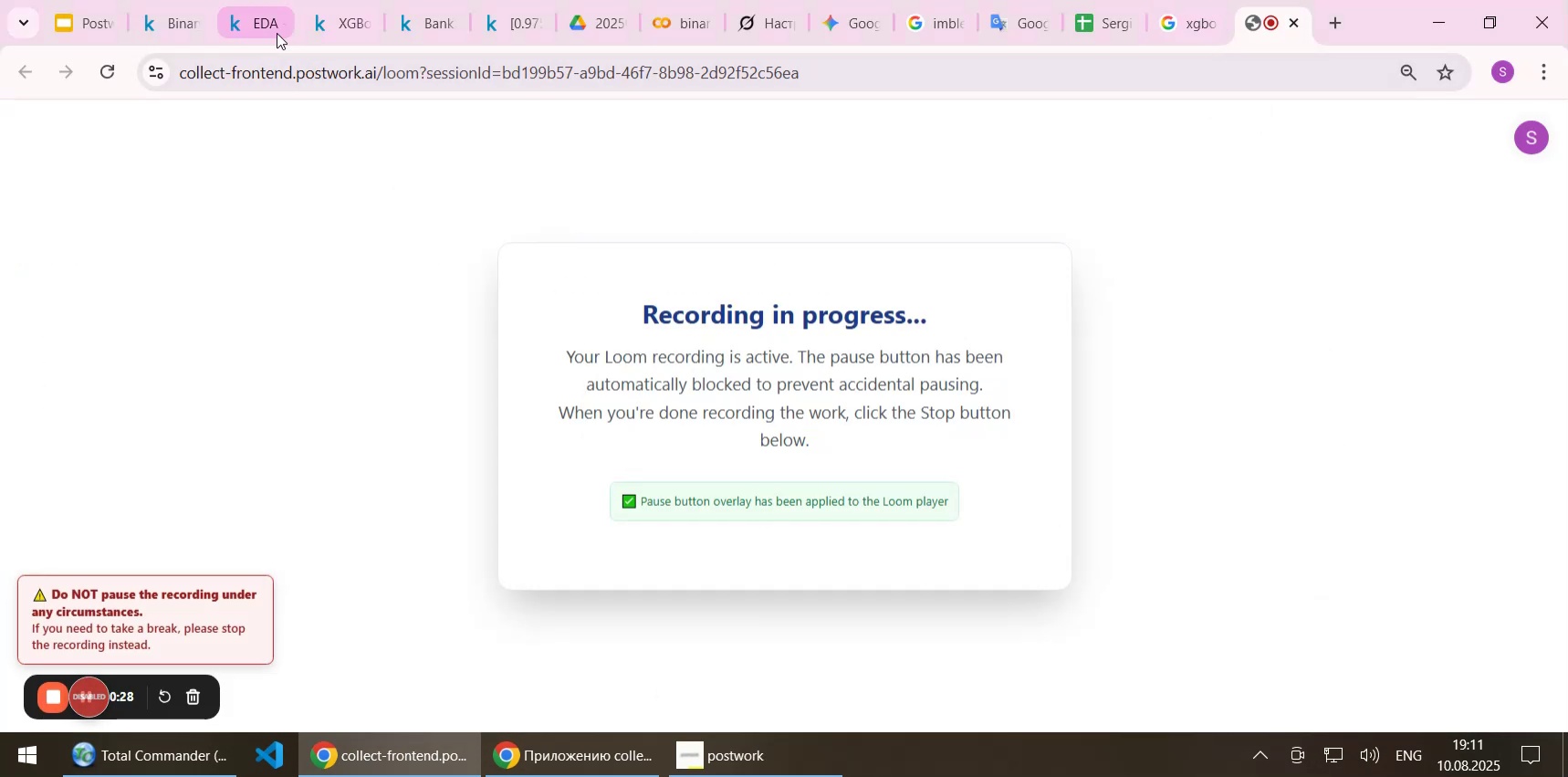 
left_click([265, 28])
 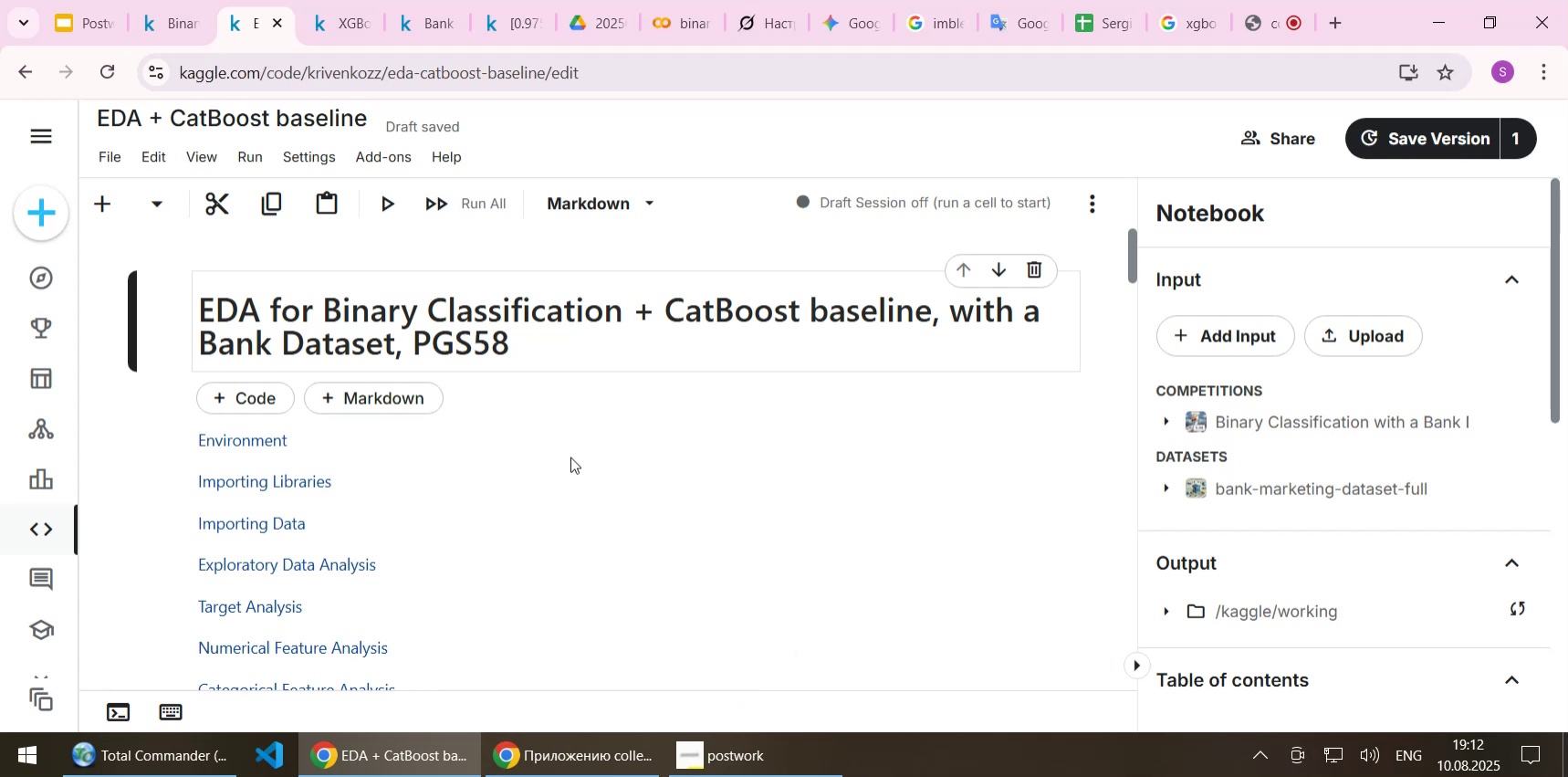 
wait(16.75)
 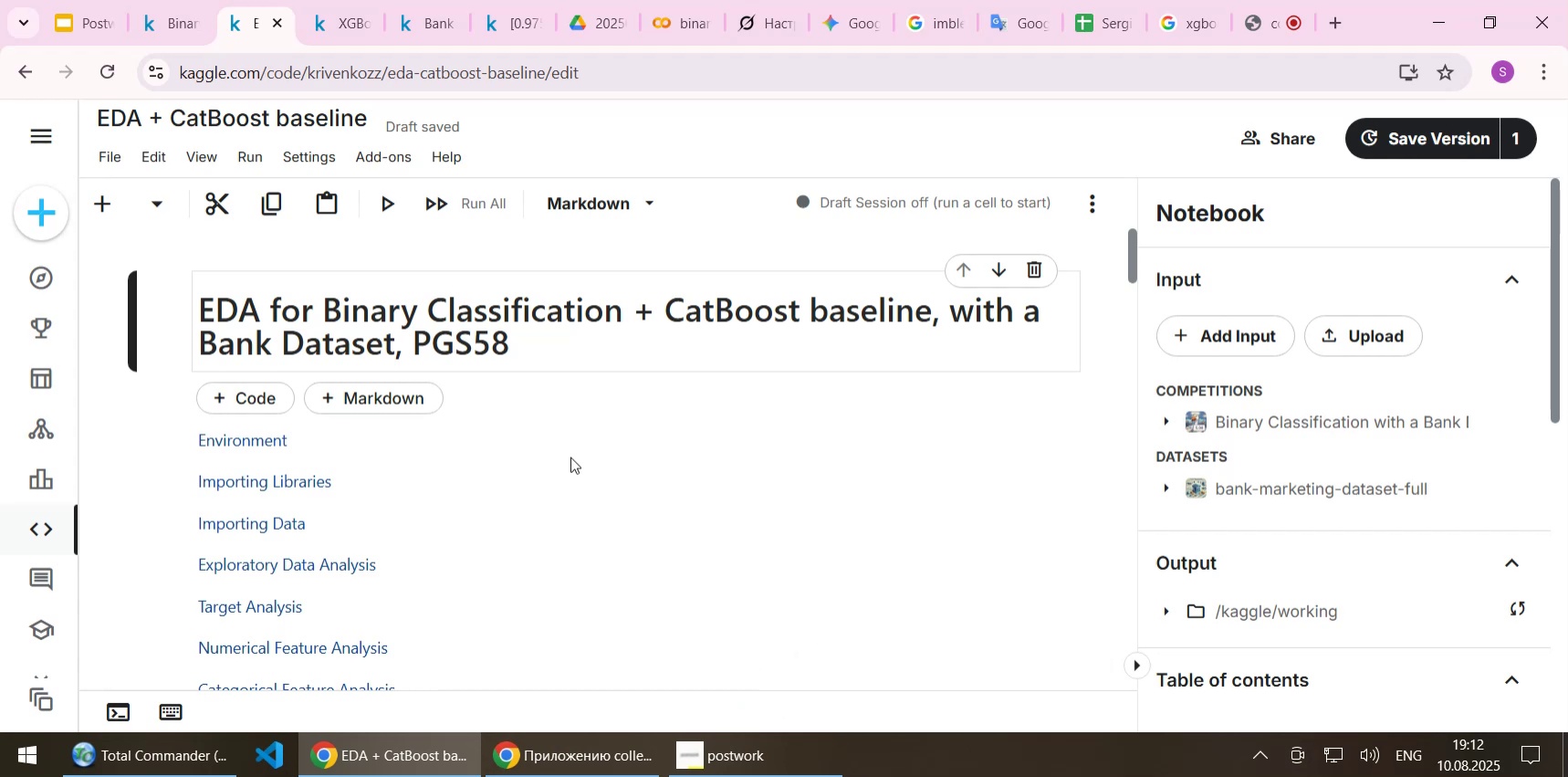 
scroll: coordinate [570, 457], scroll_direction: up, amount: 1.0
 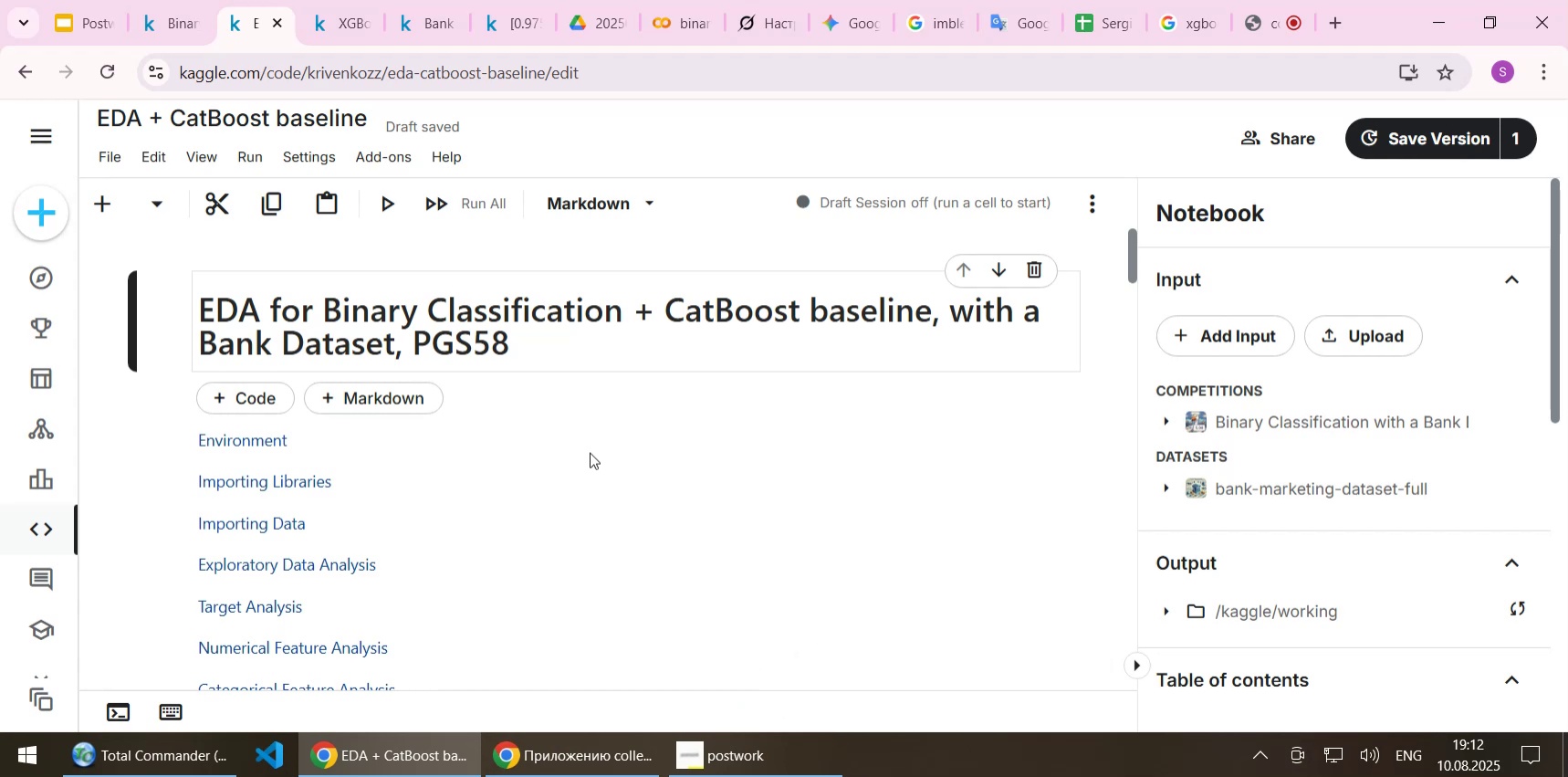 
scroll: coordinate [591, 456], scroll_direction: down, amount: 2.0
 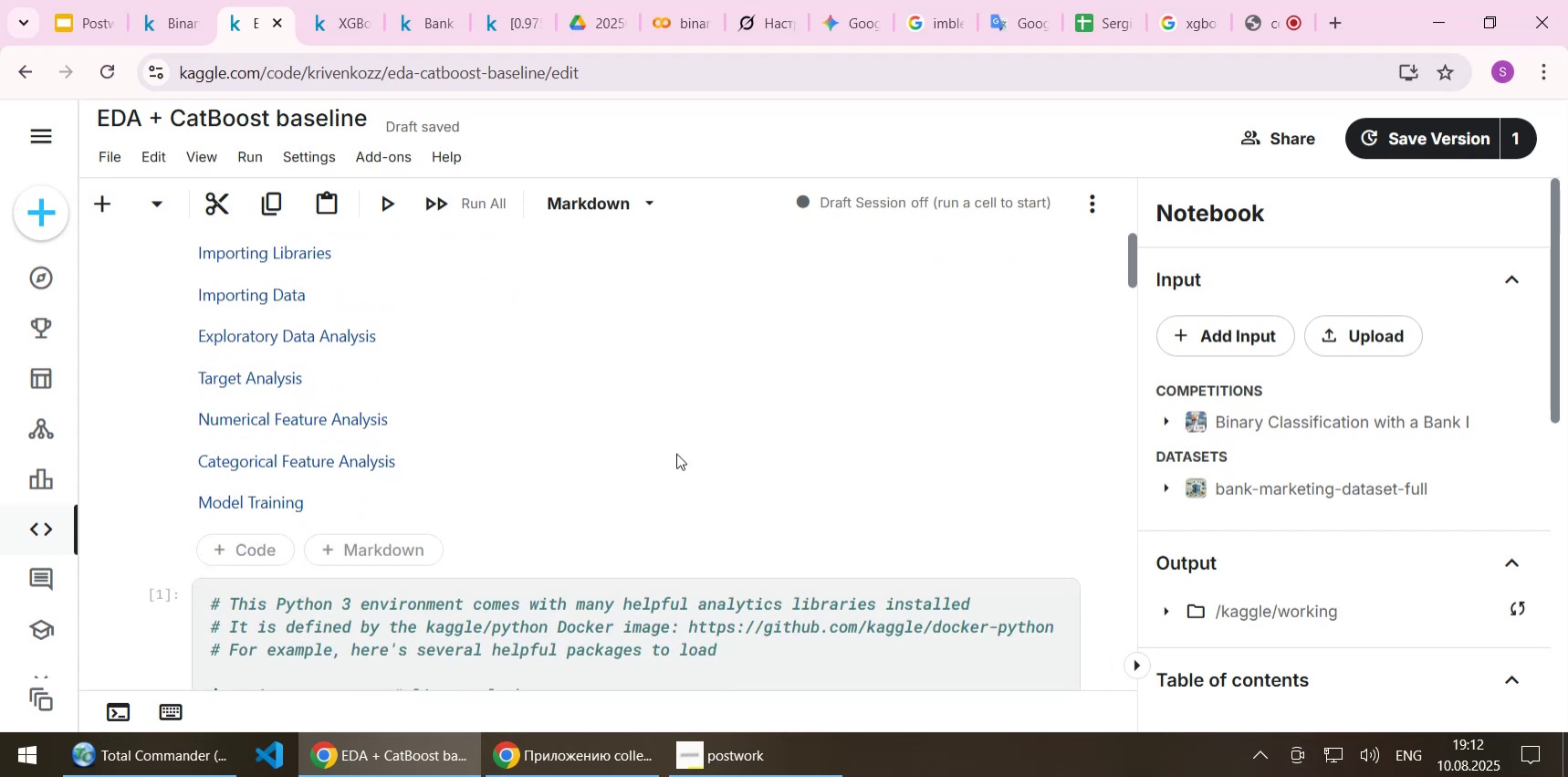 
scroll: coordinate [680, 446], scroll_direction: up, amount: 5.0
 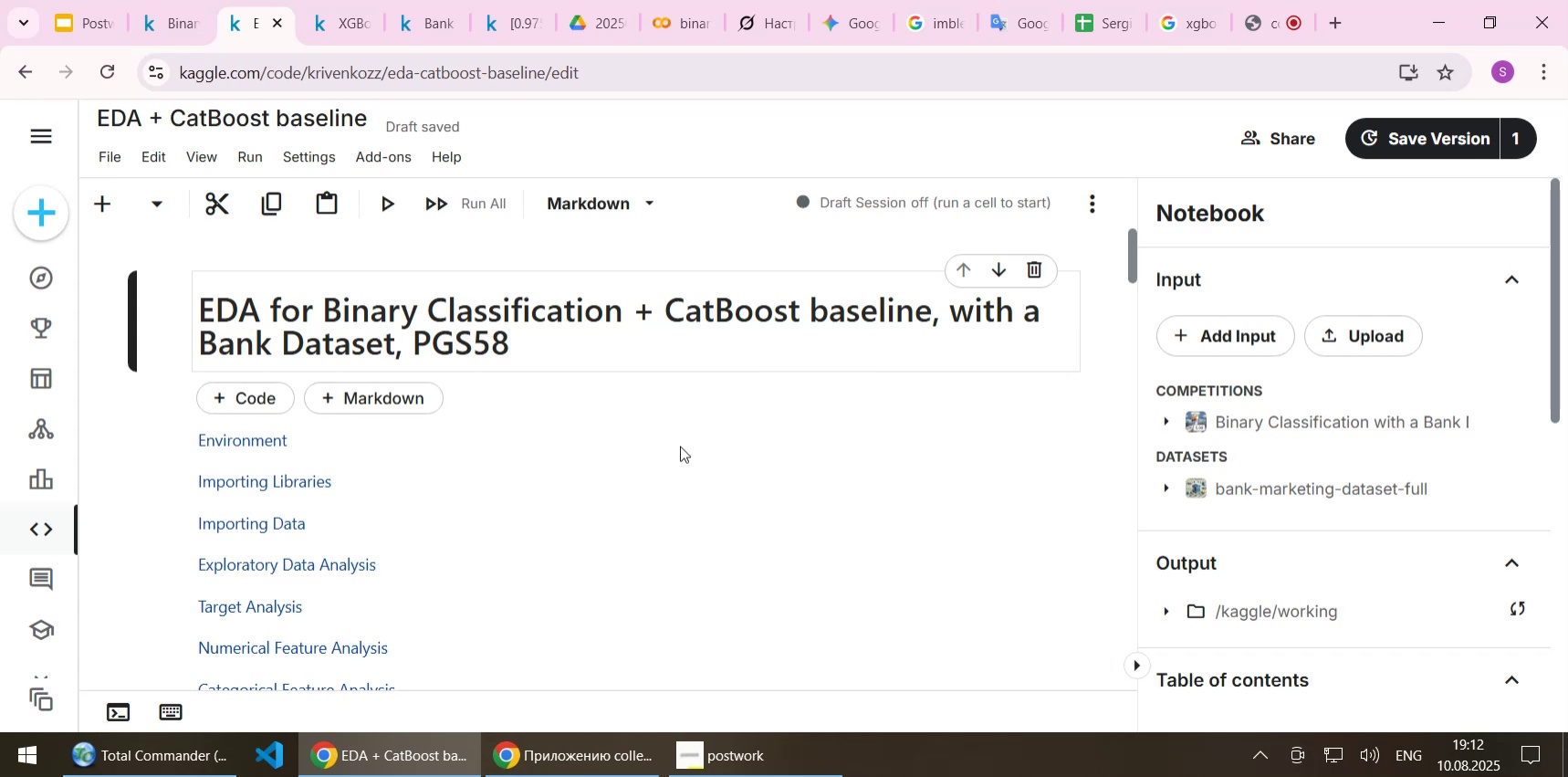 
left_click([147, 755])
 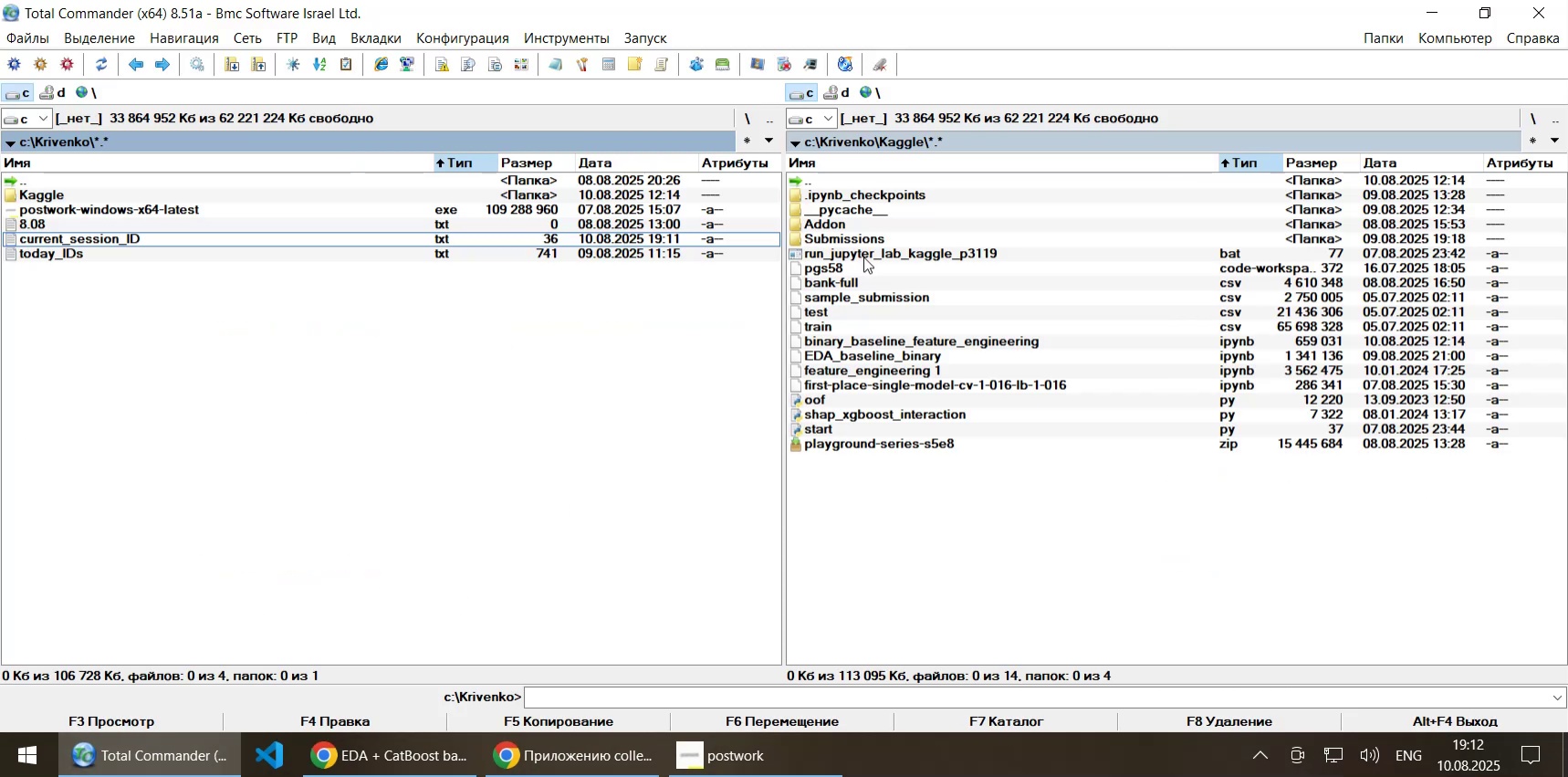 
double_click([863, 257])
 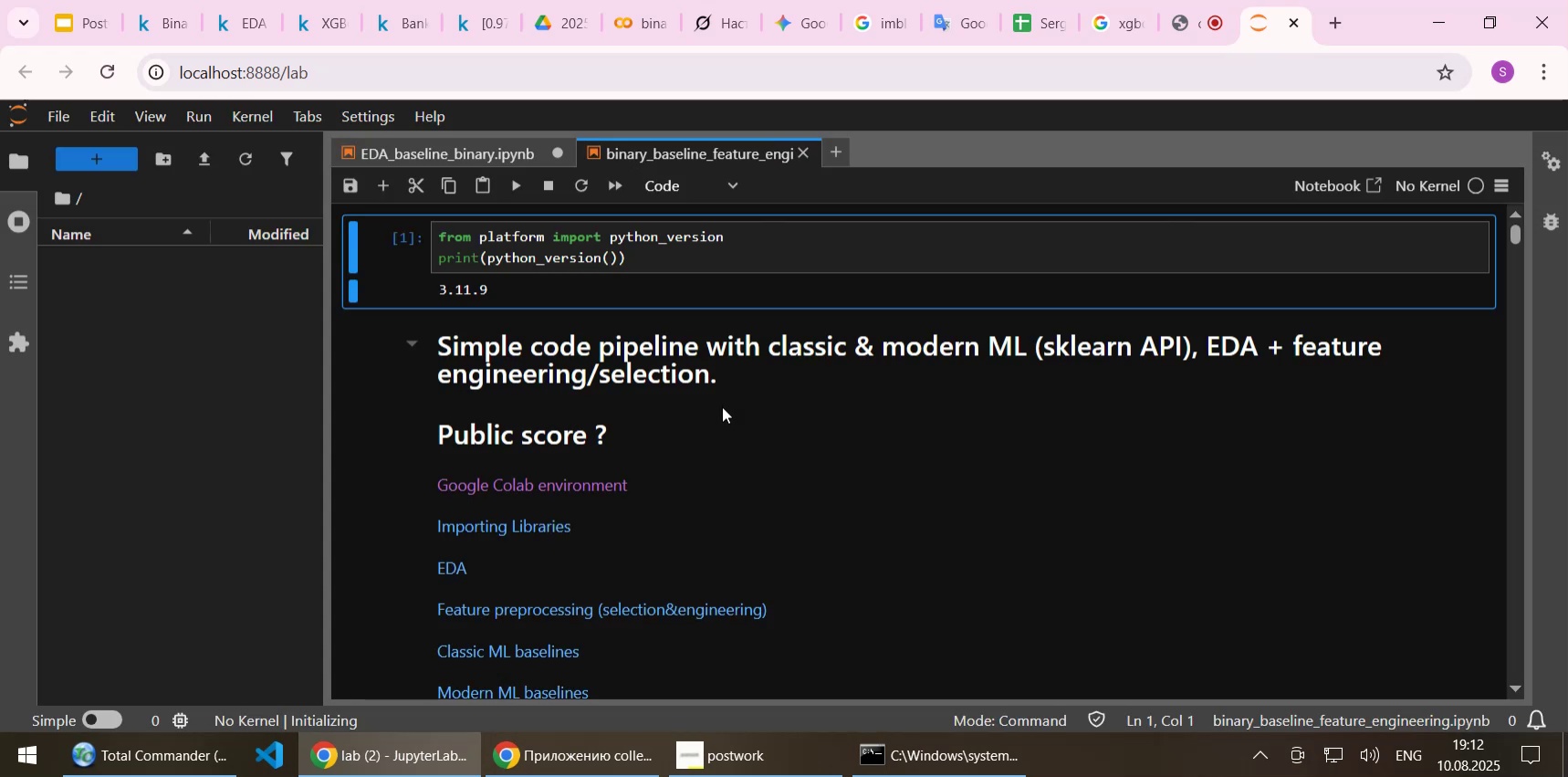 
wait(28.71)
 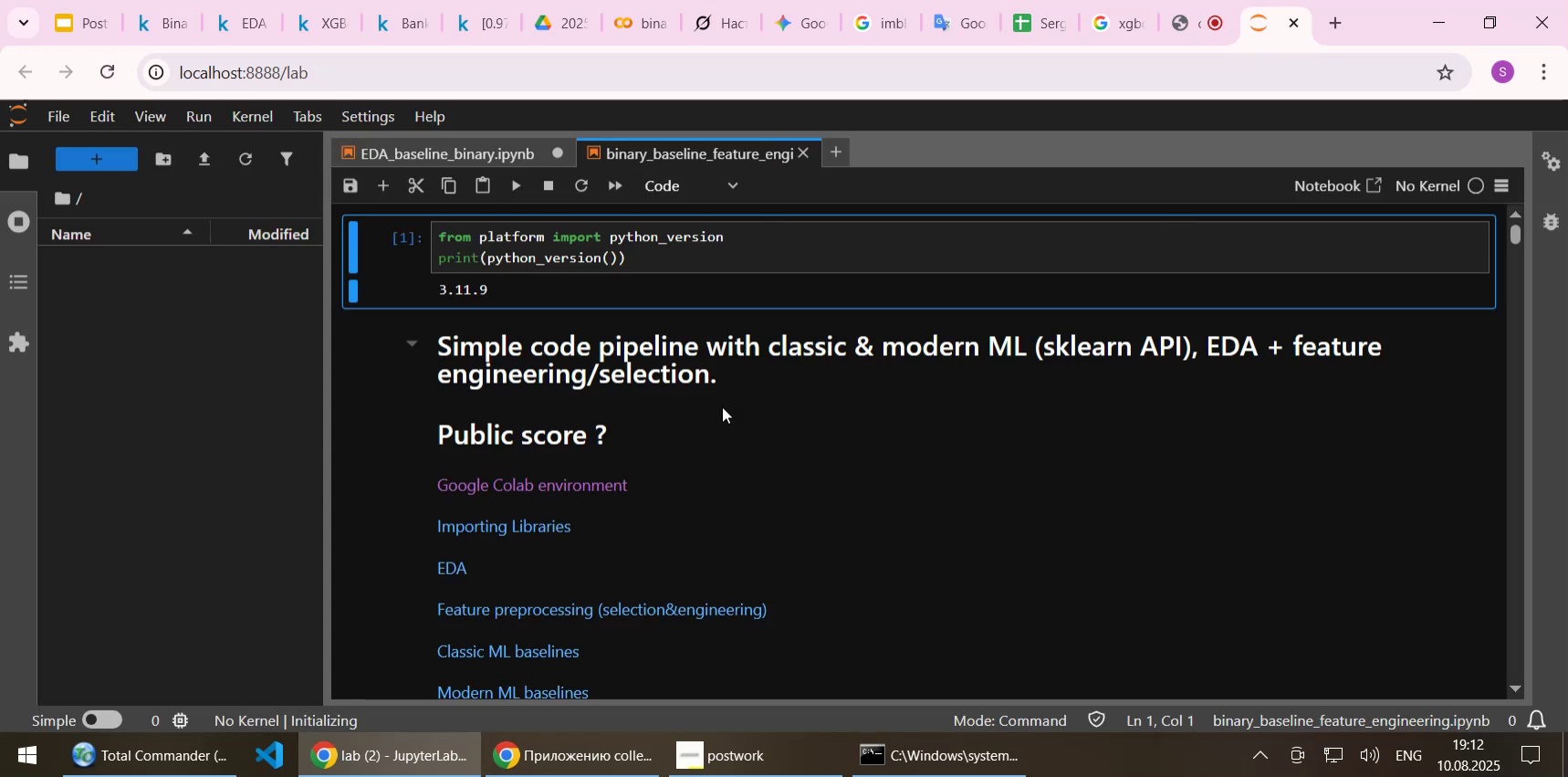 
scroll: coordinate [714, 456], scroll_direction: down, amount: 1.0
 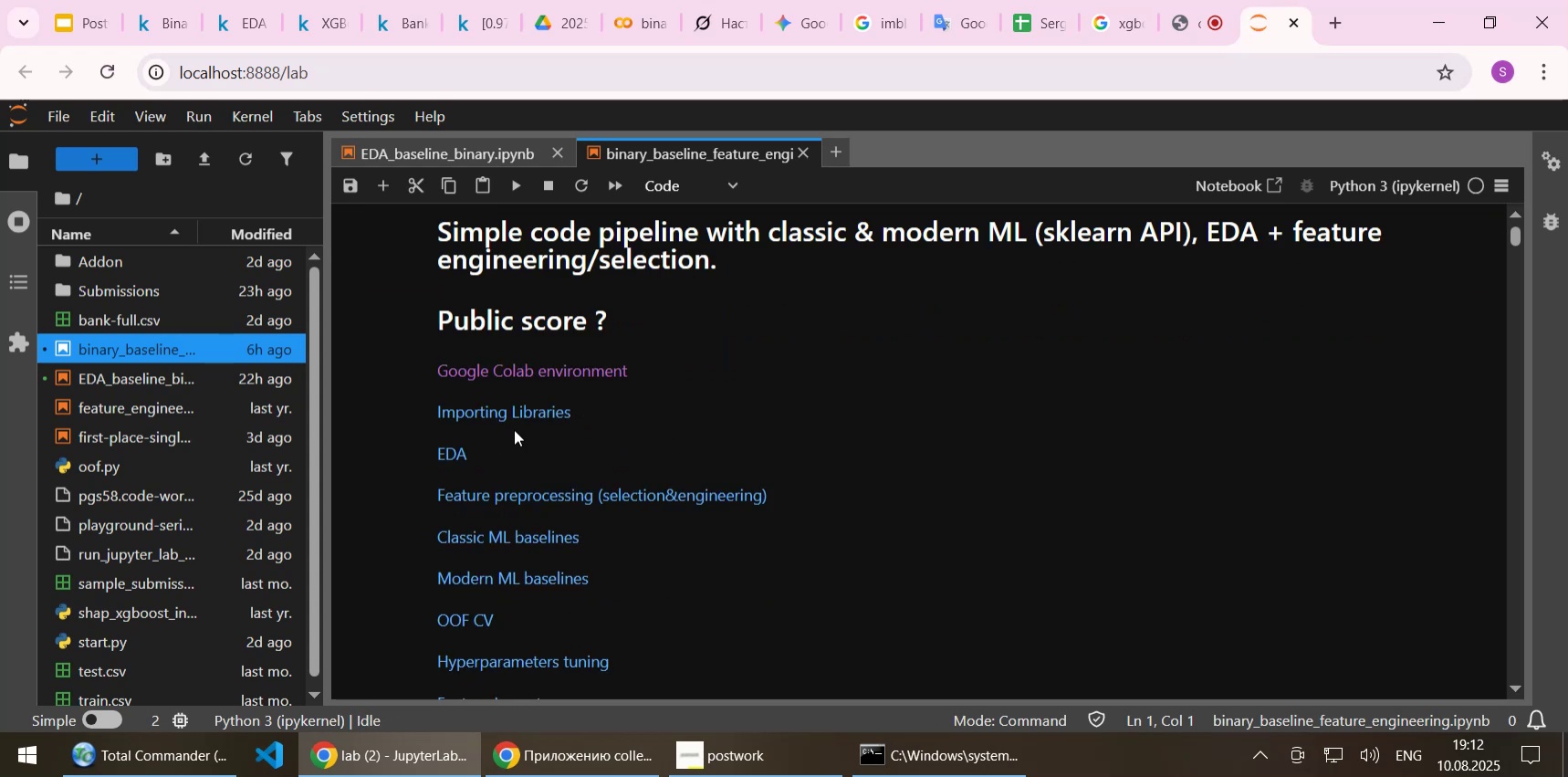 
left_click([509, 415])
 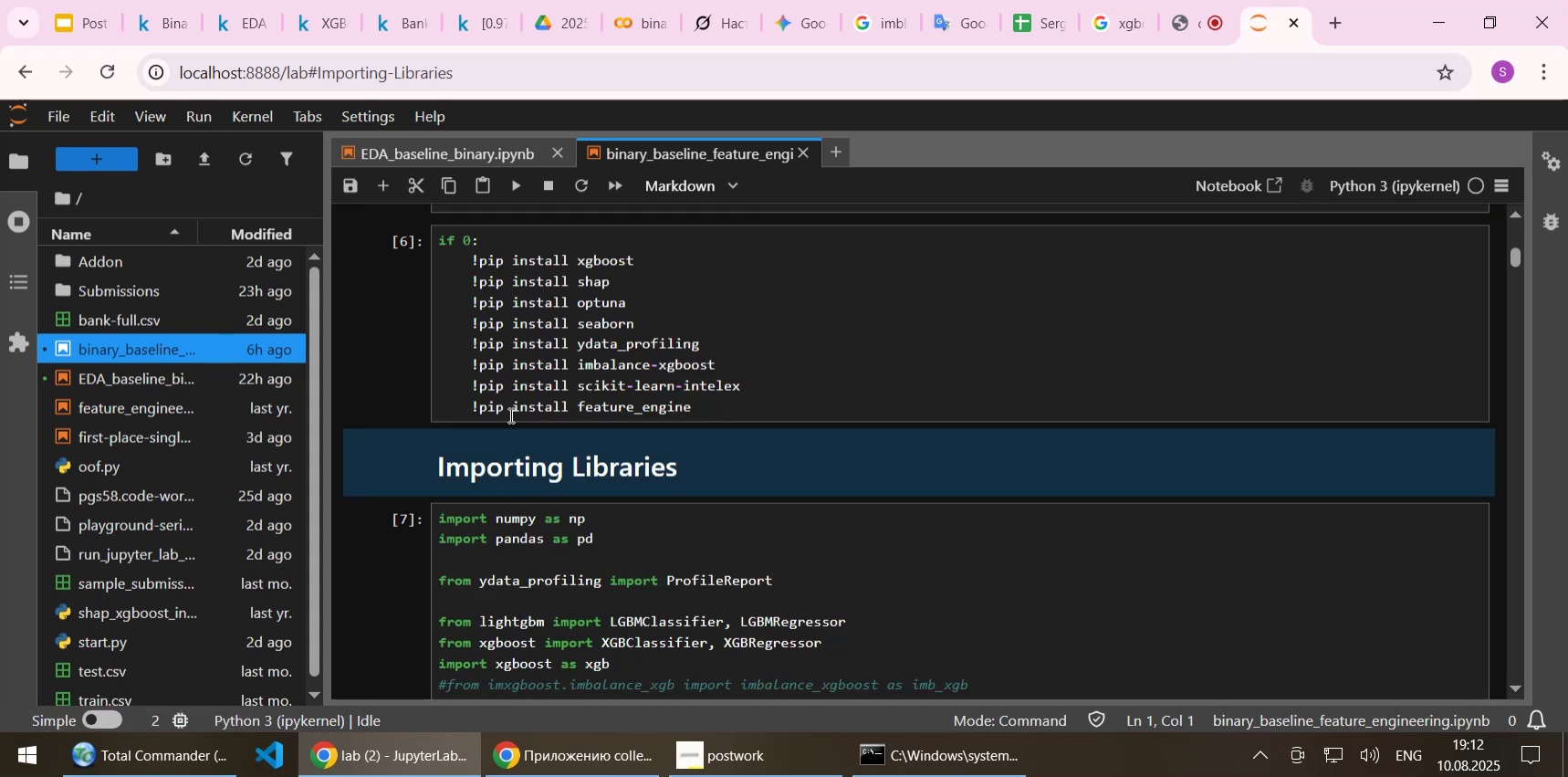 
scroll: coordinate [509, 415], scroll_direction: down, amount: 1.0
 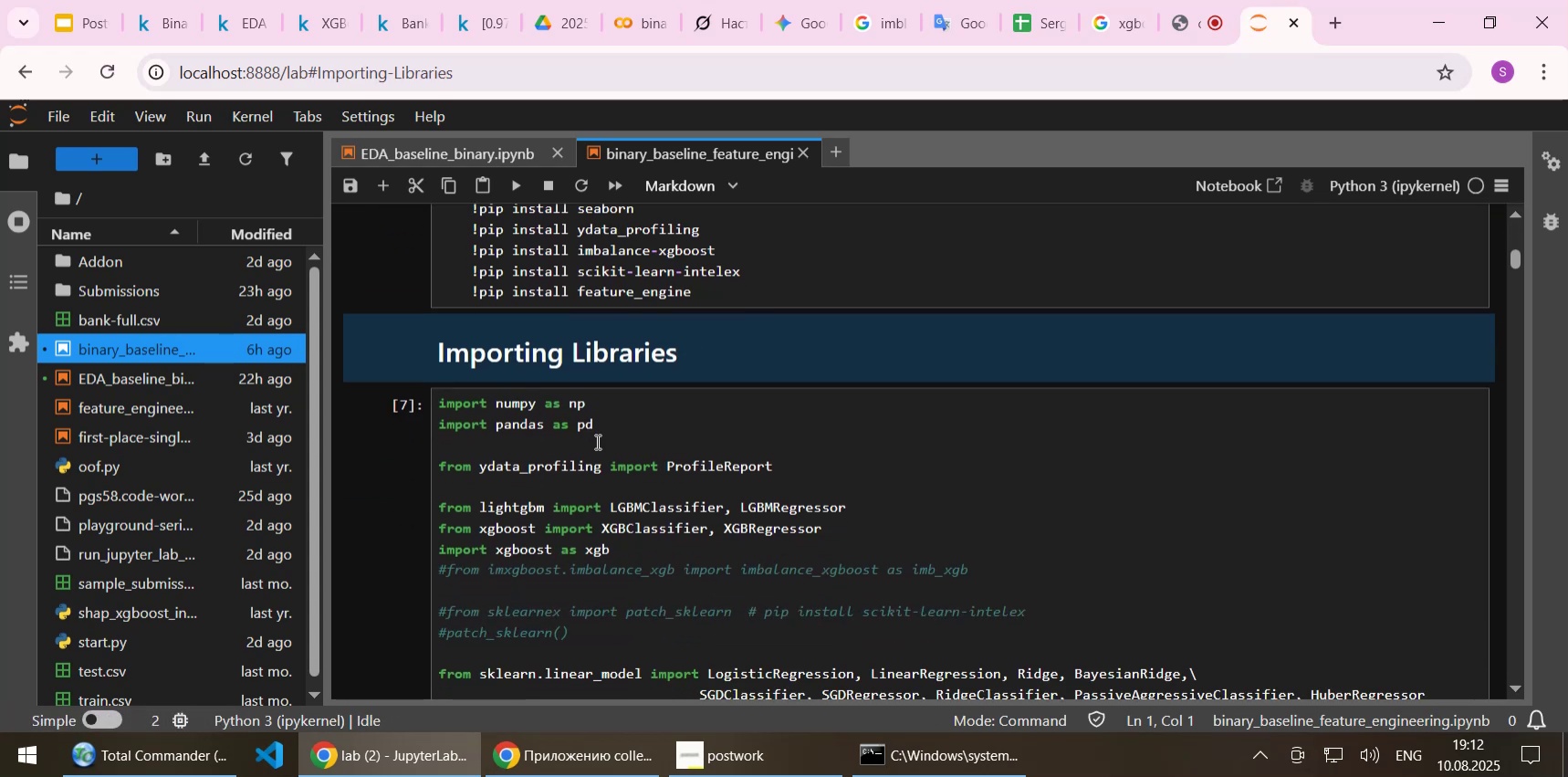 
scroll: coordinate [601, 441], scroll_direction: up, amount: 2.0
 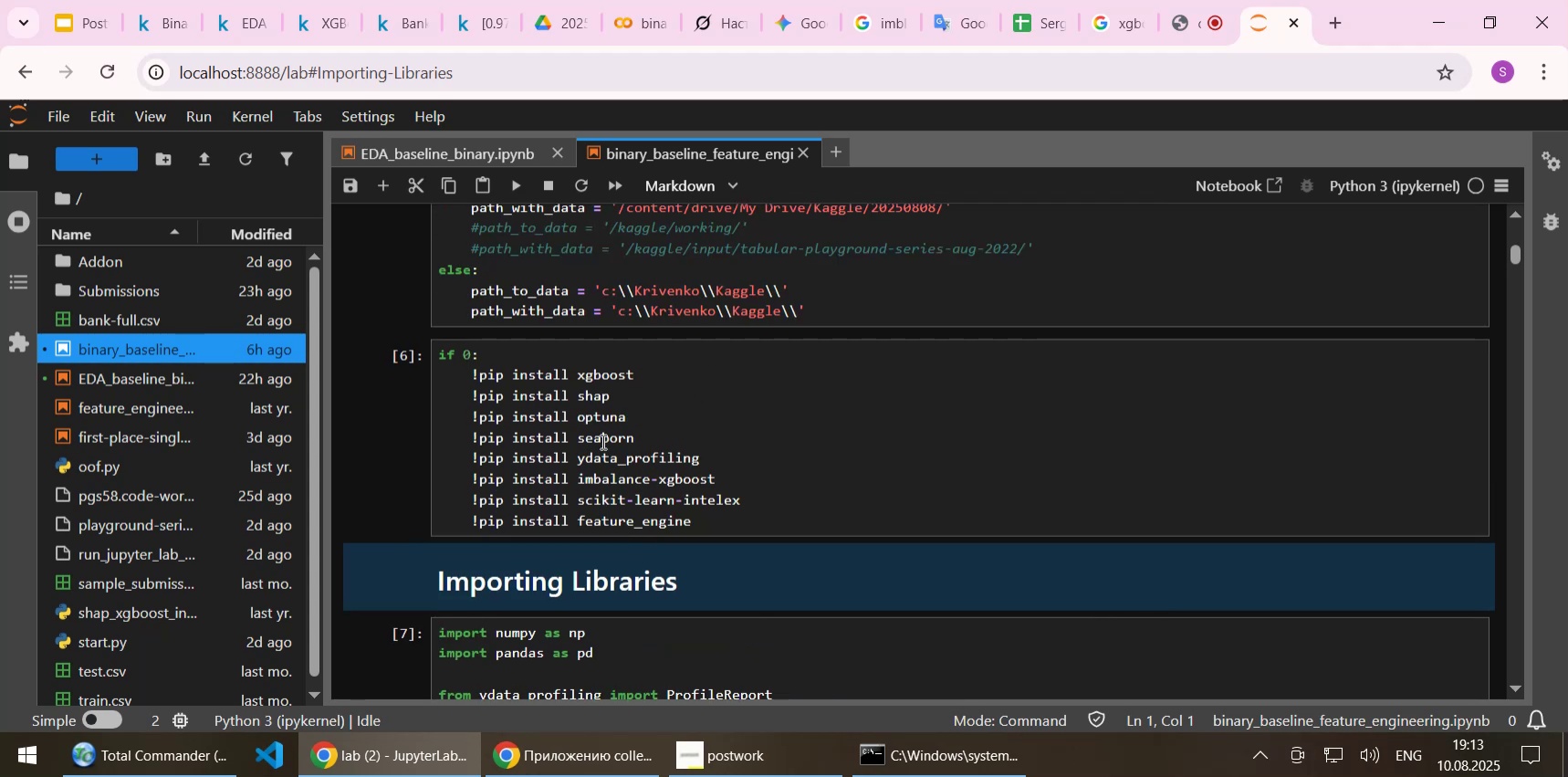 
wait(7.54)
 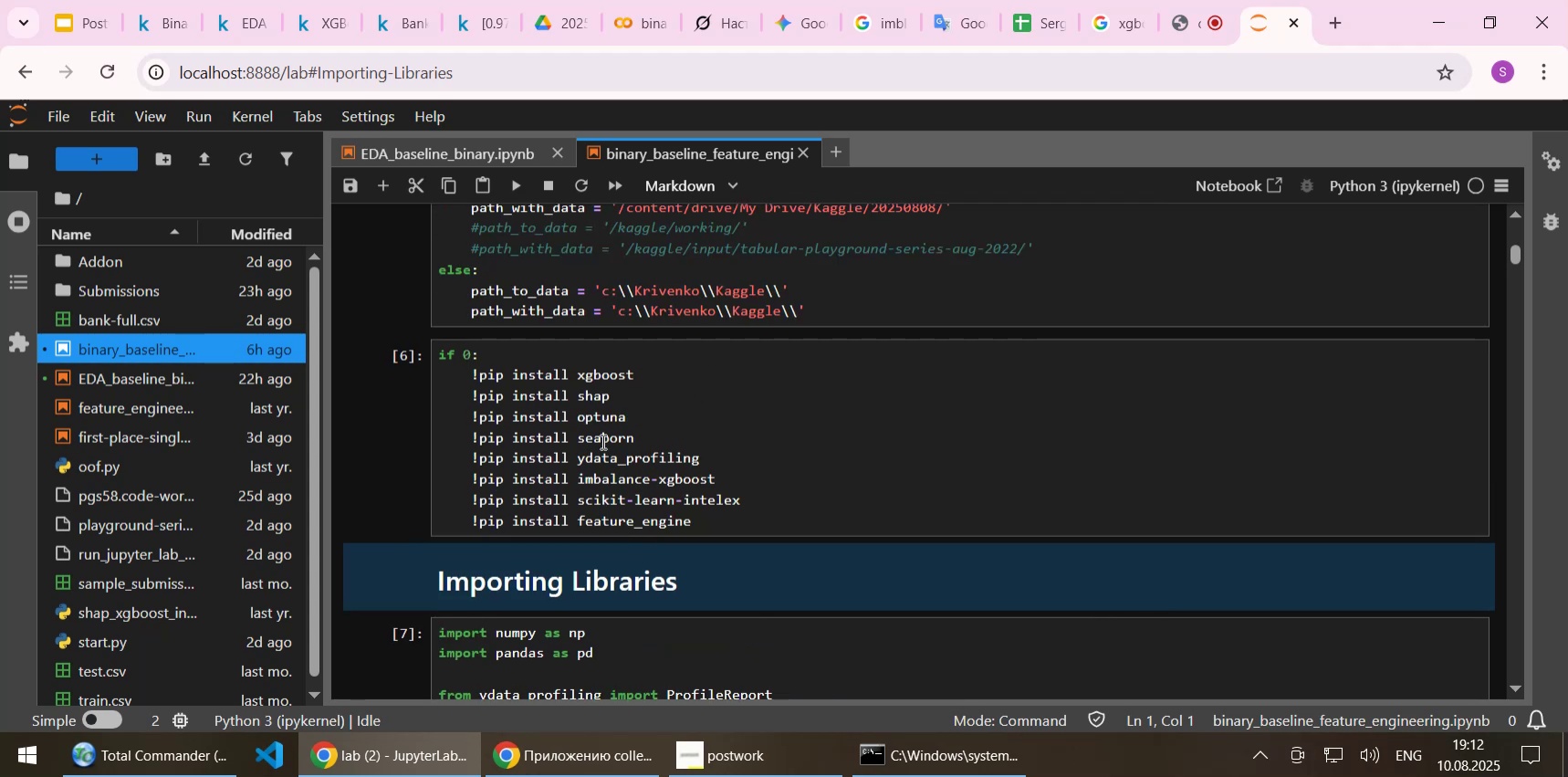 
scroll: coordinate [674, 490], scroll_direction: up, amount: 10.0
 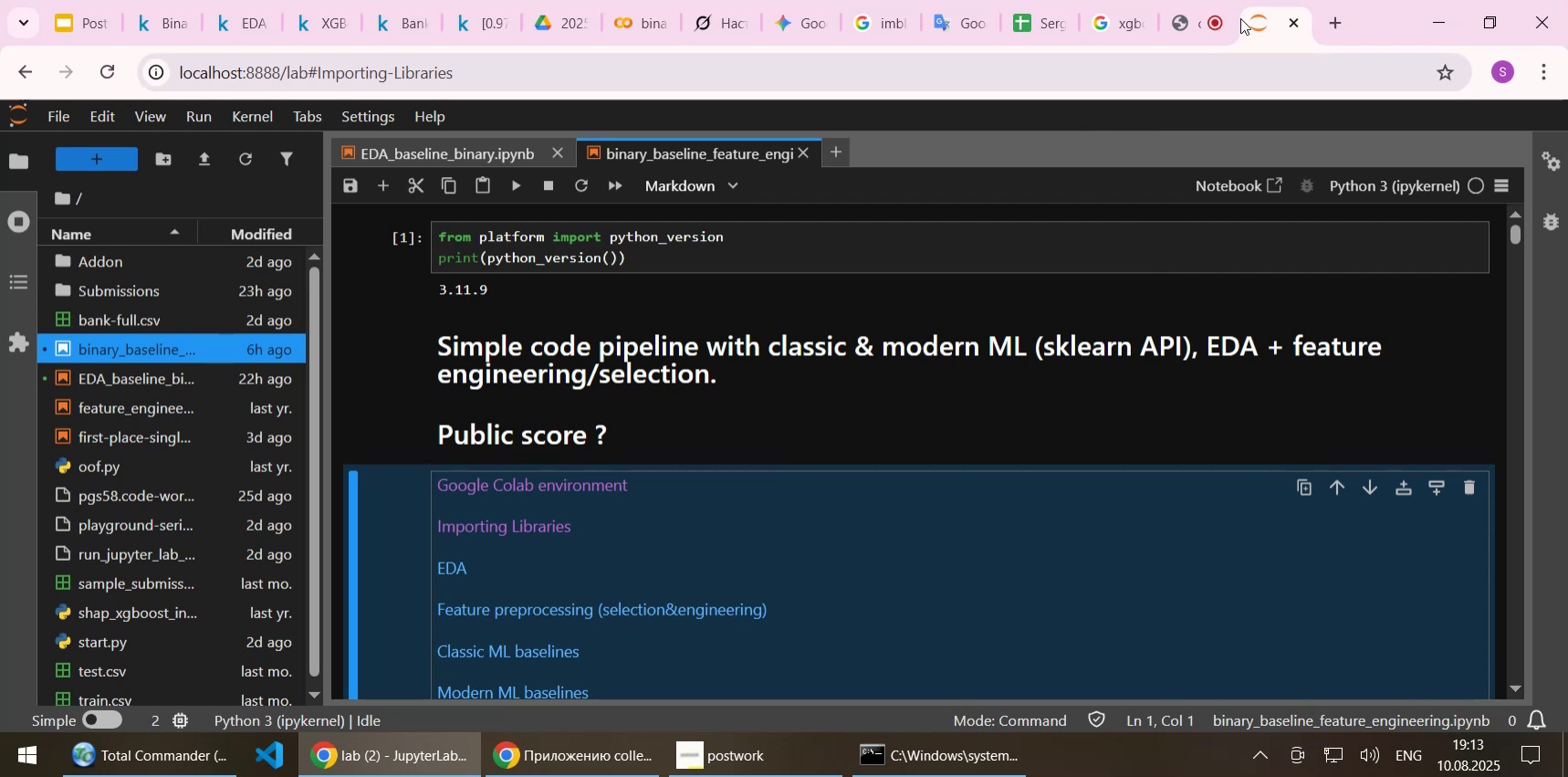 
left_click_drag(start_coordinate=[1266, 23], to_coordinate=[640, 26])
 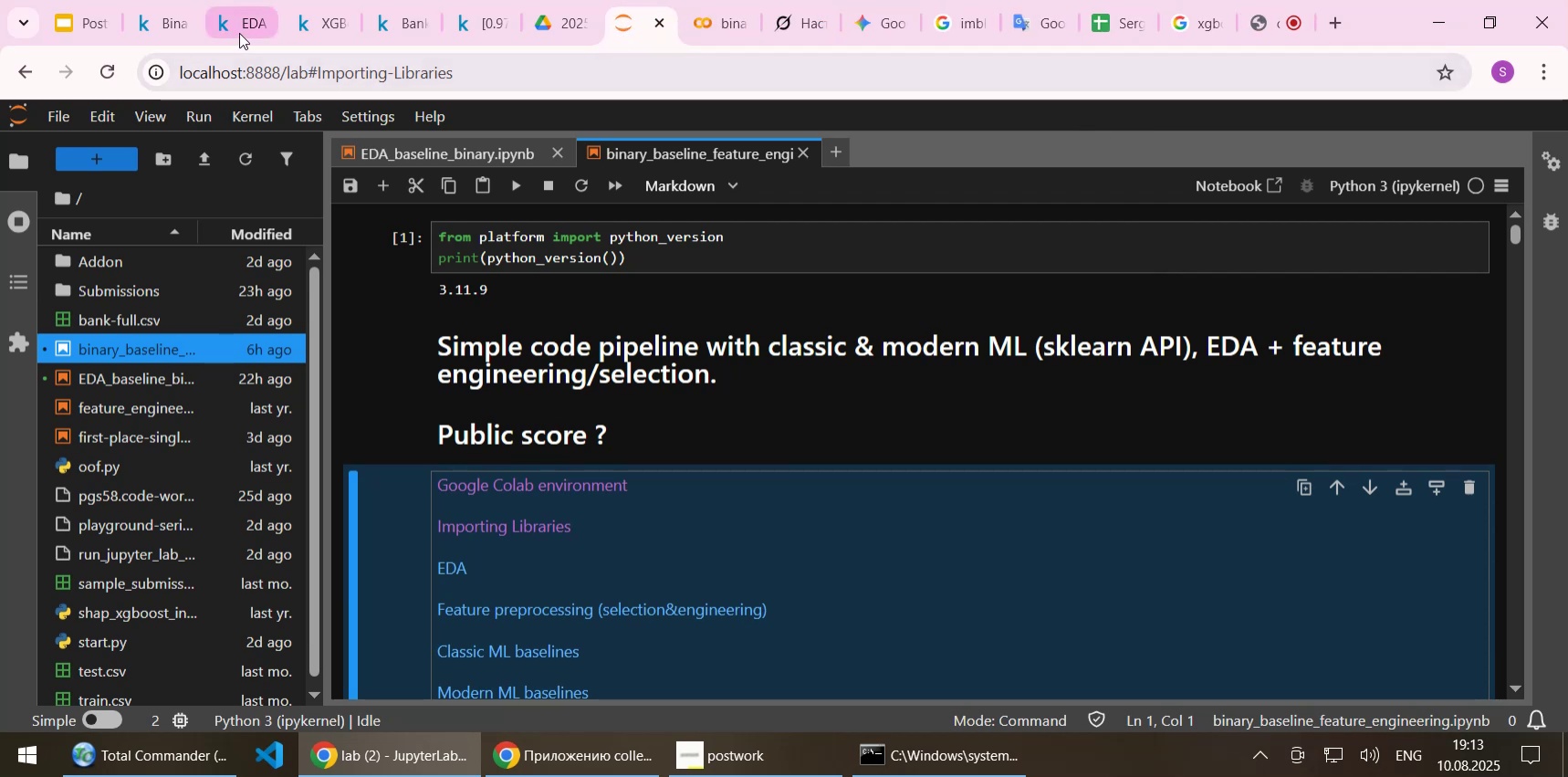 
left_click([235, 25])
 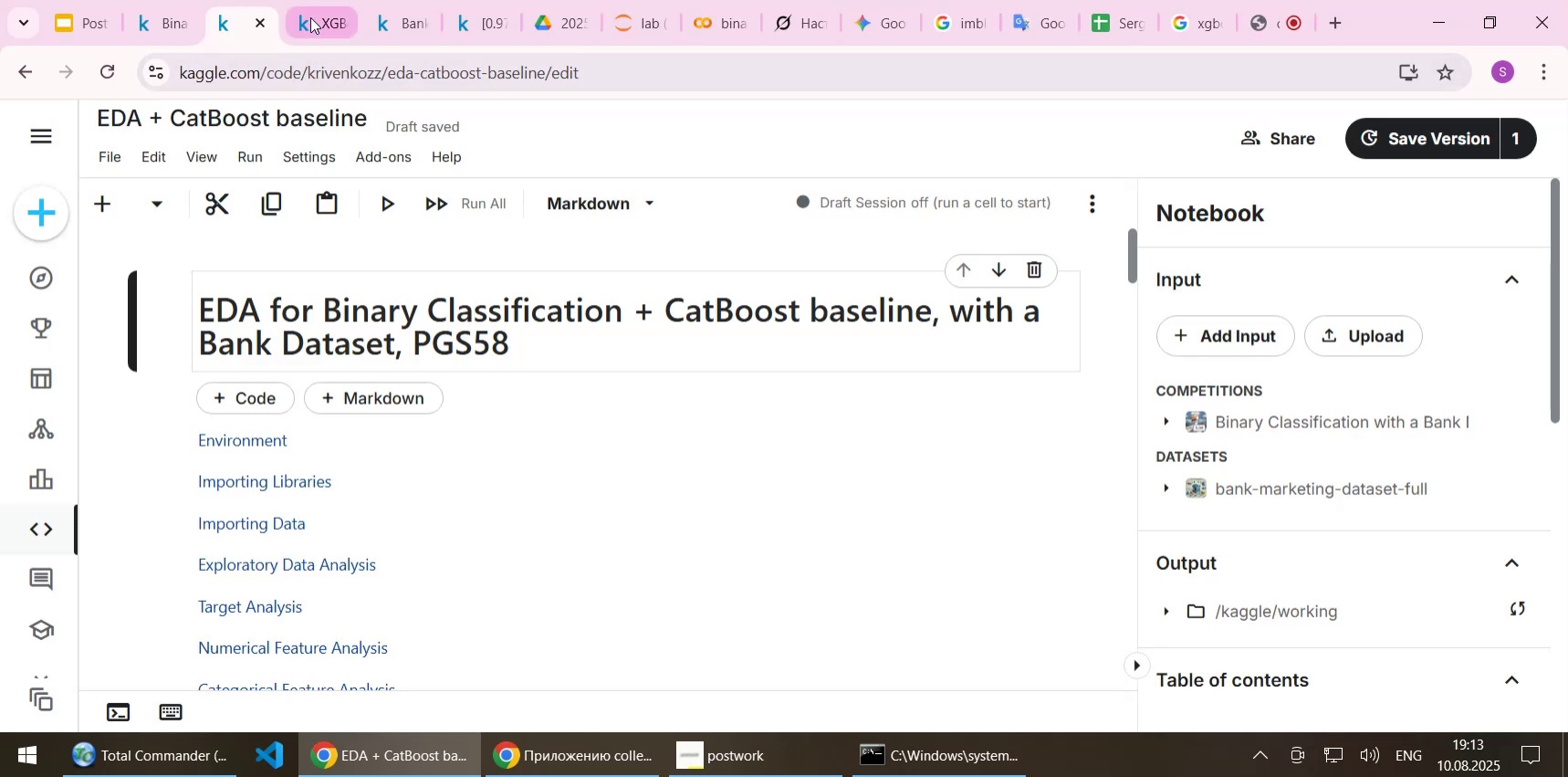 
left_click([310, 17])
 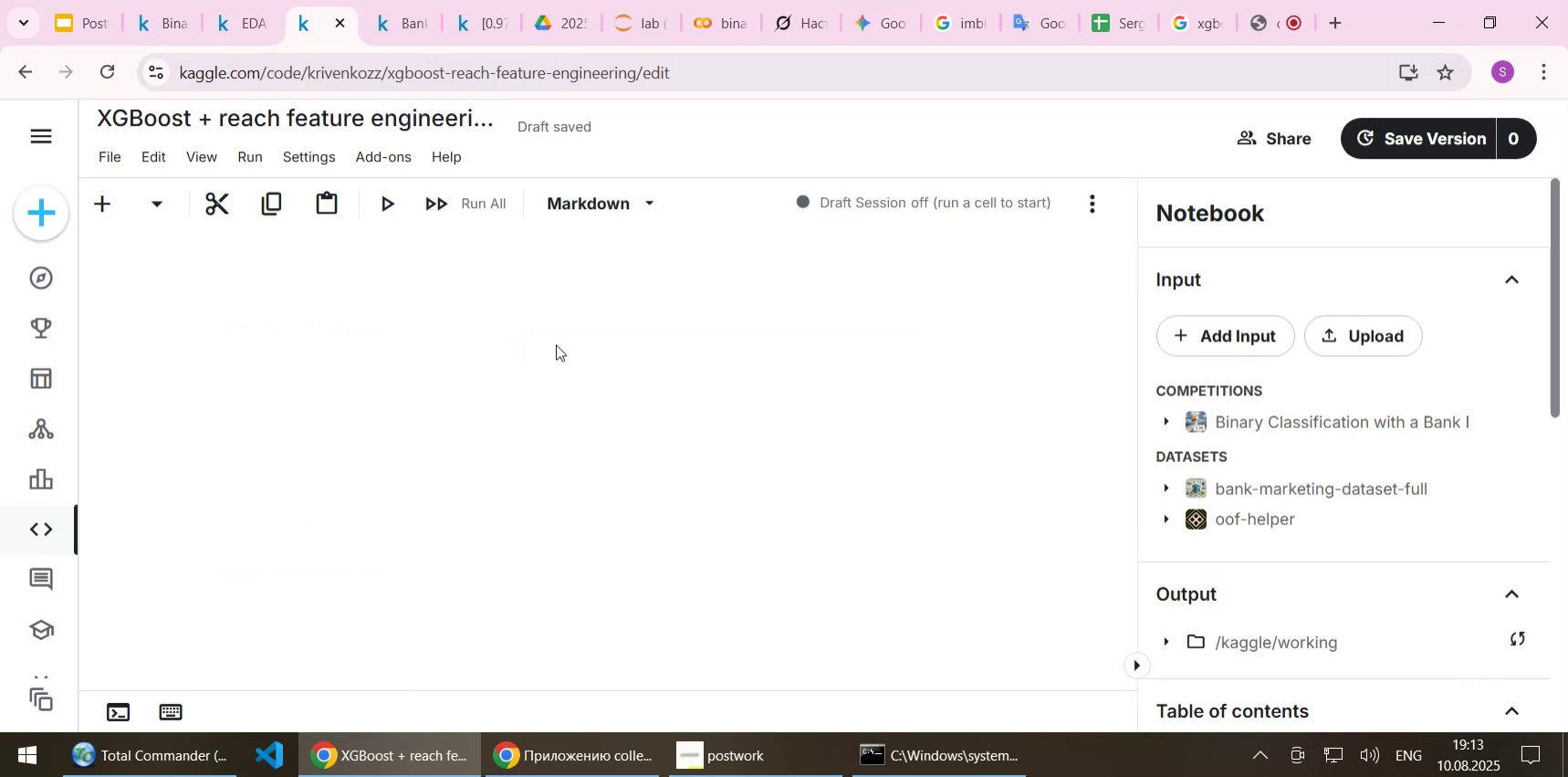 
scroll: coordinate [556, 344], scroll_direction: up, amount: 5.0
 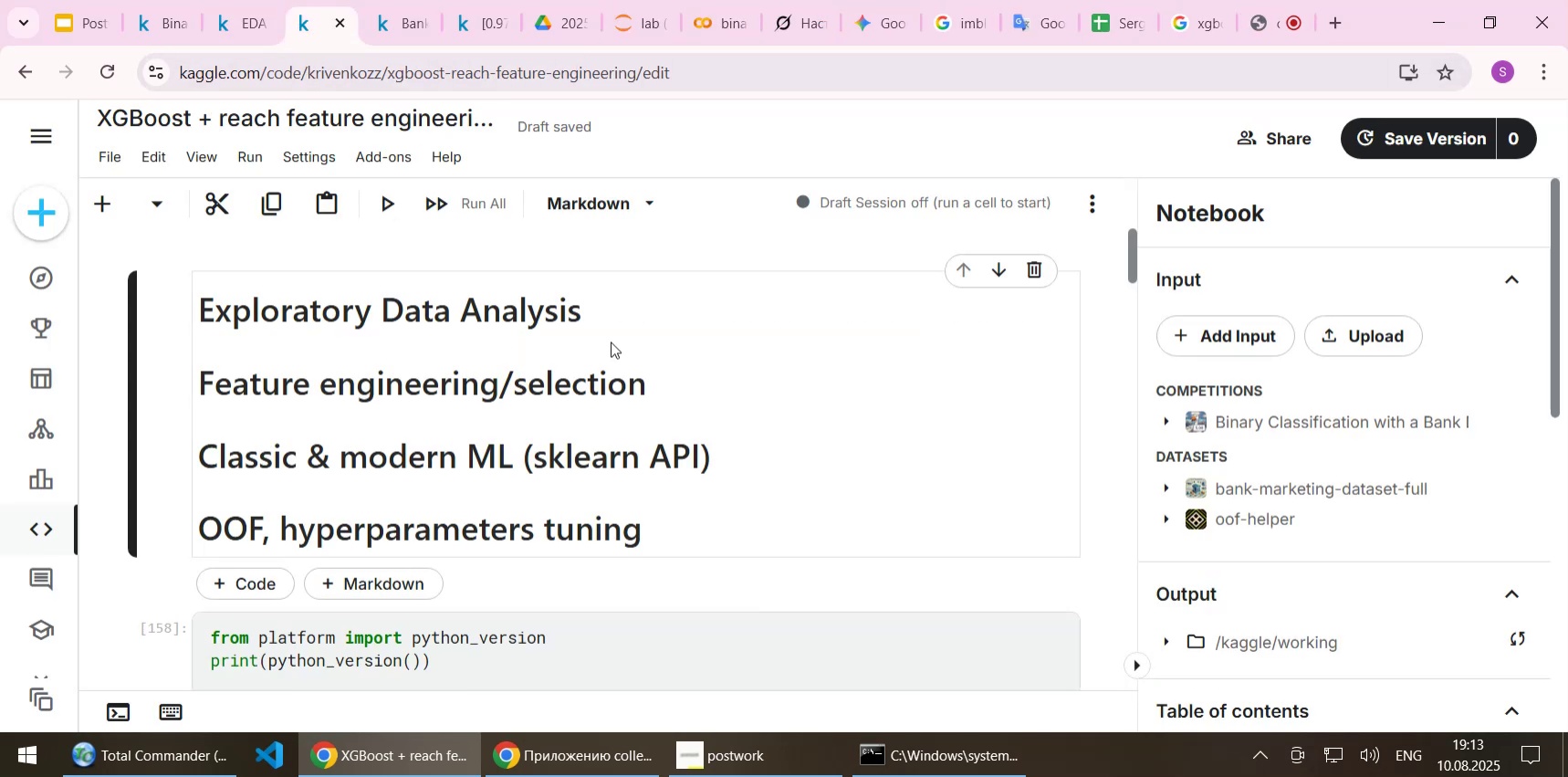 
left_click([643, 330])
 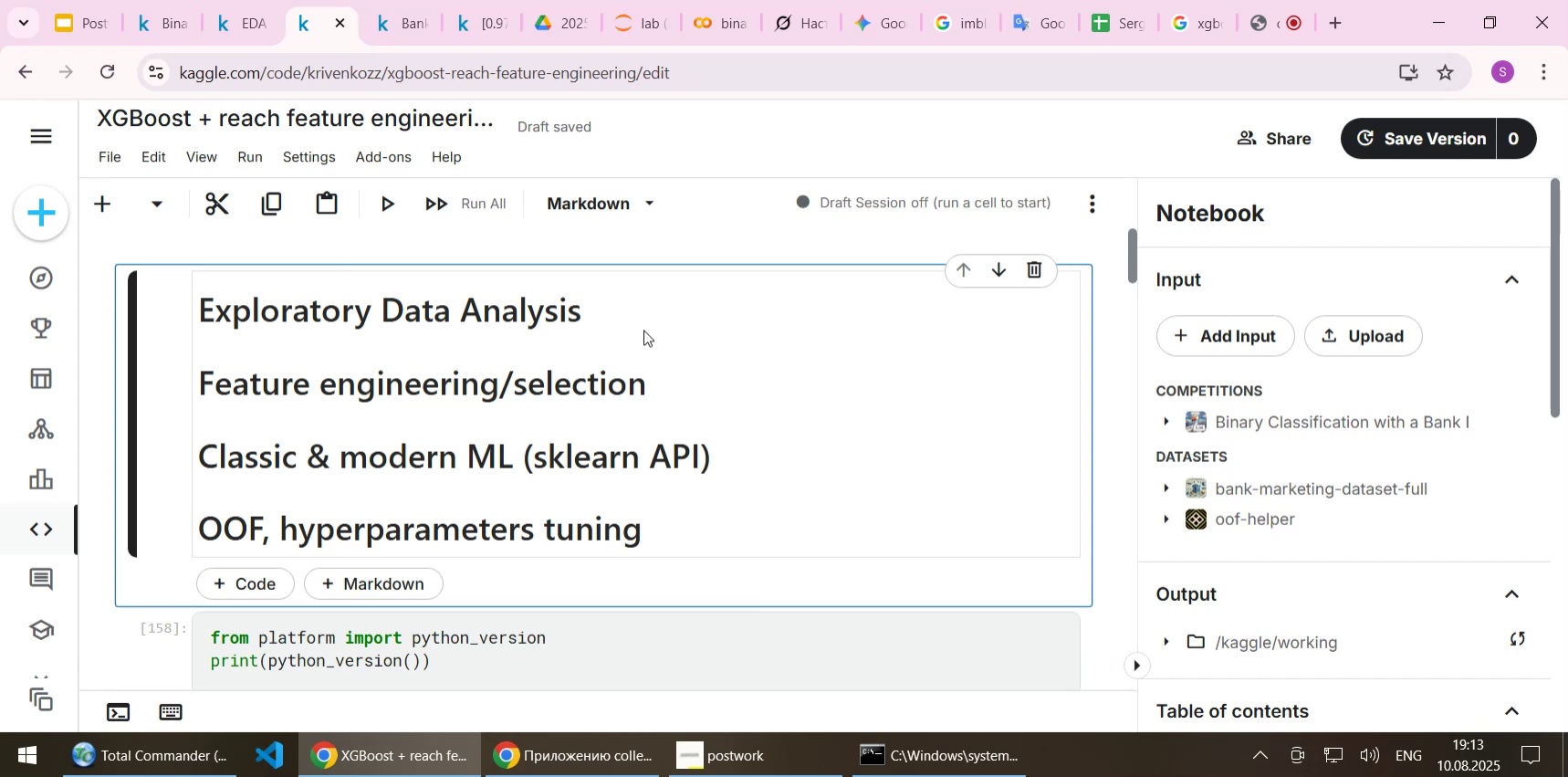 
hold_key(key=ShiftLeft, duration=0.95)
 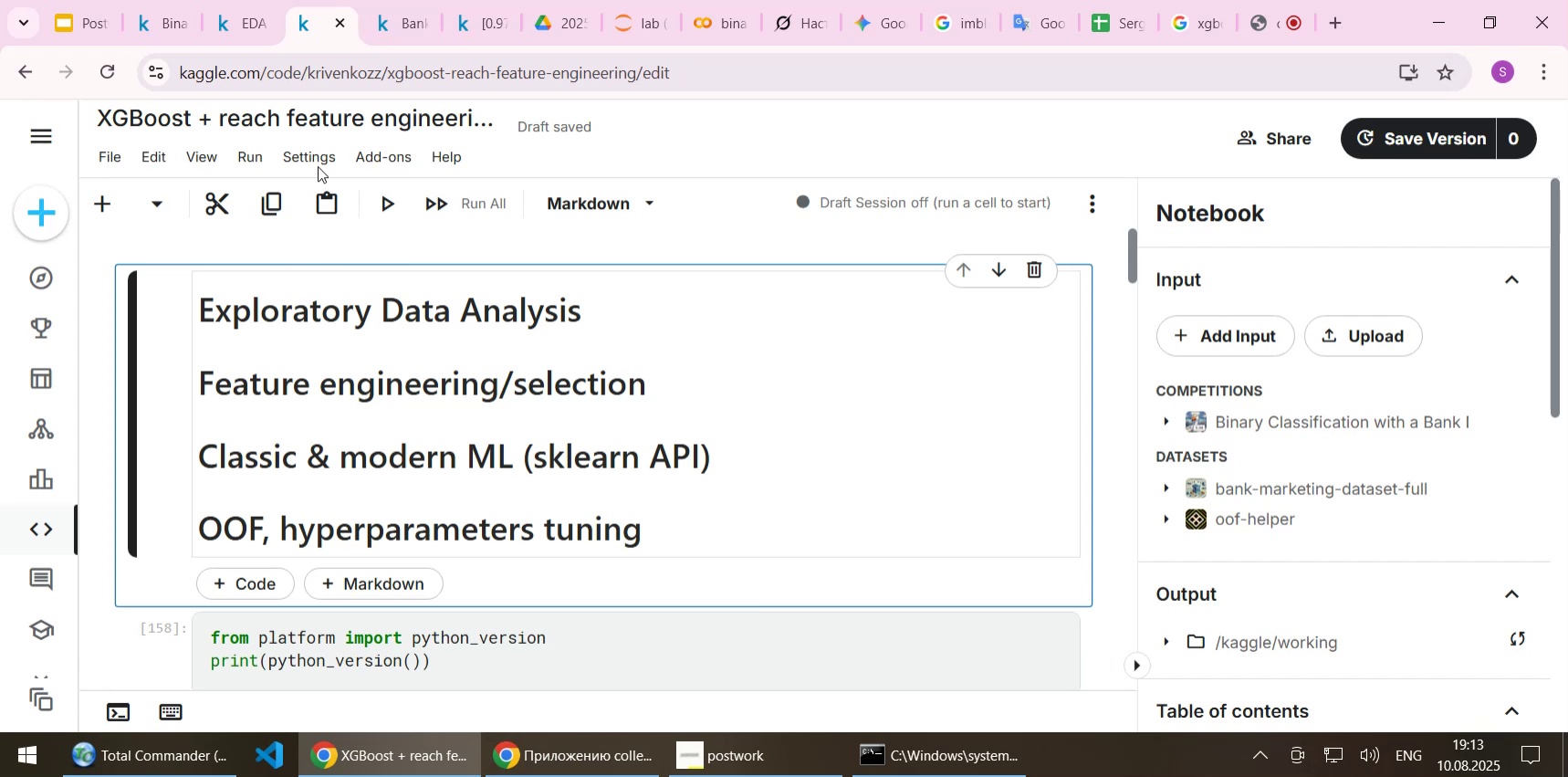 
left_click([314, 165])
 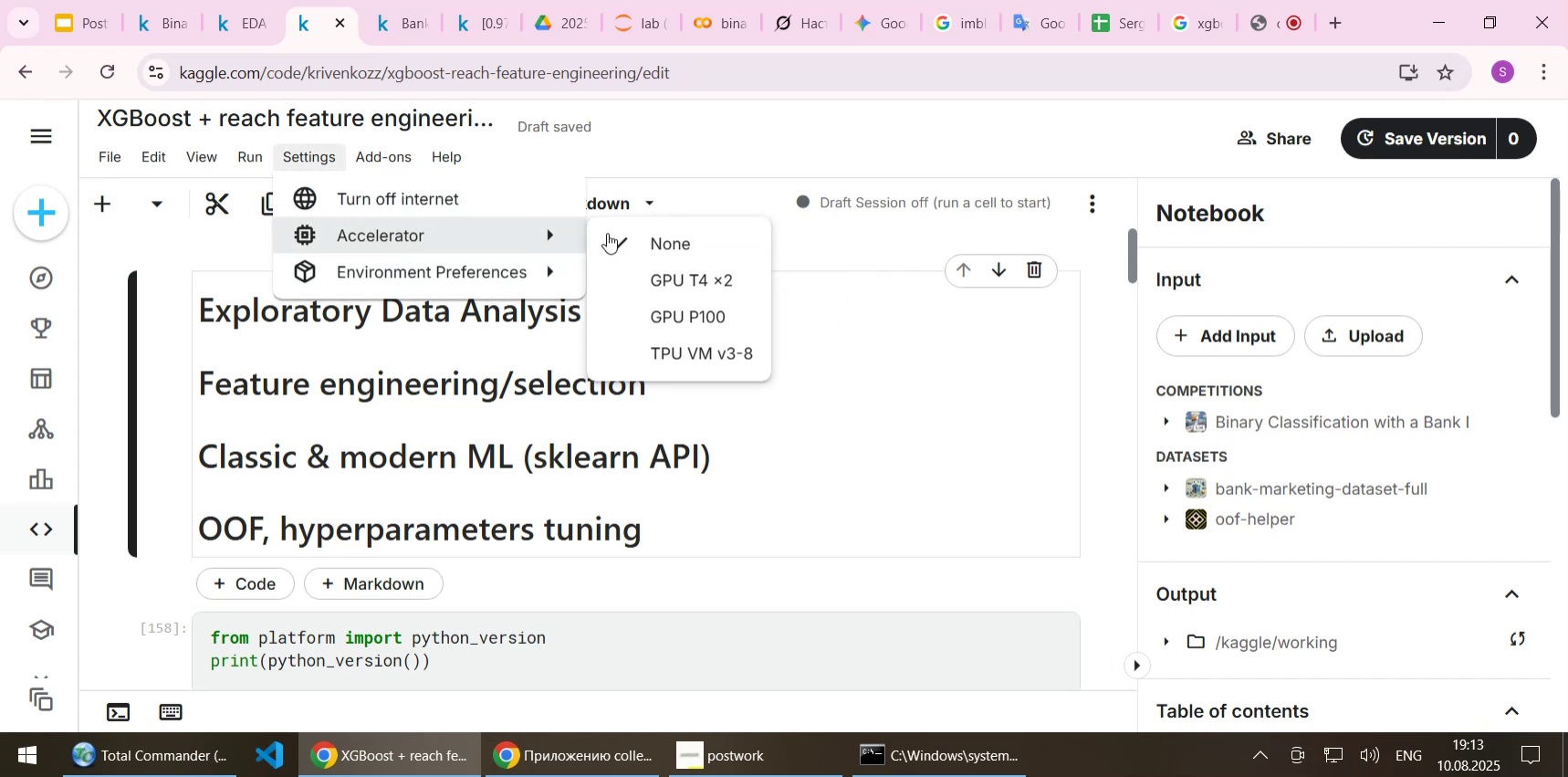 
left_click([676, 267])
 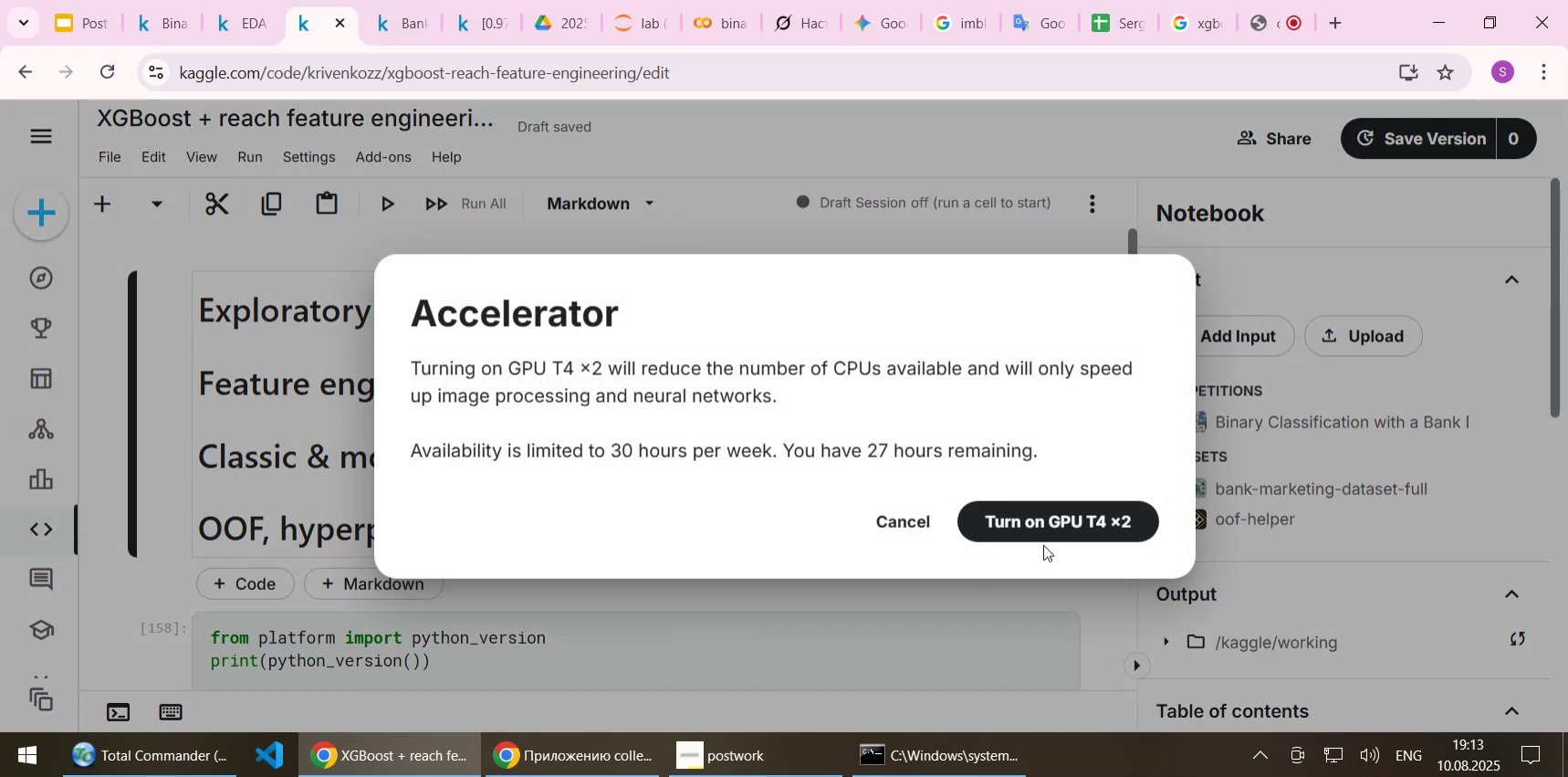 
left_click([1048, 526])
 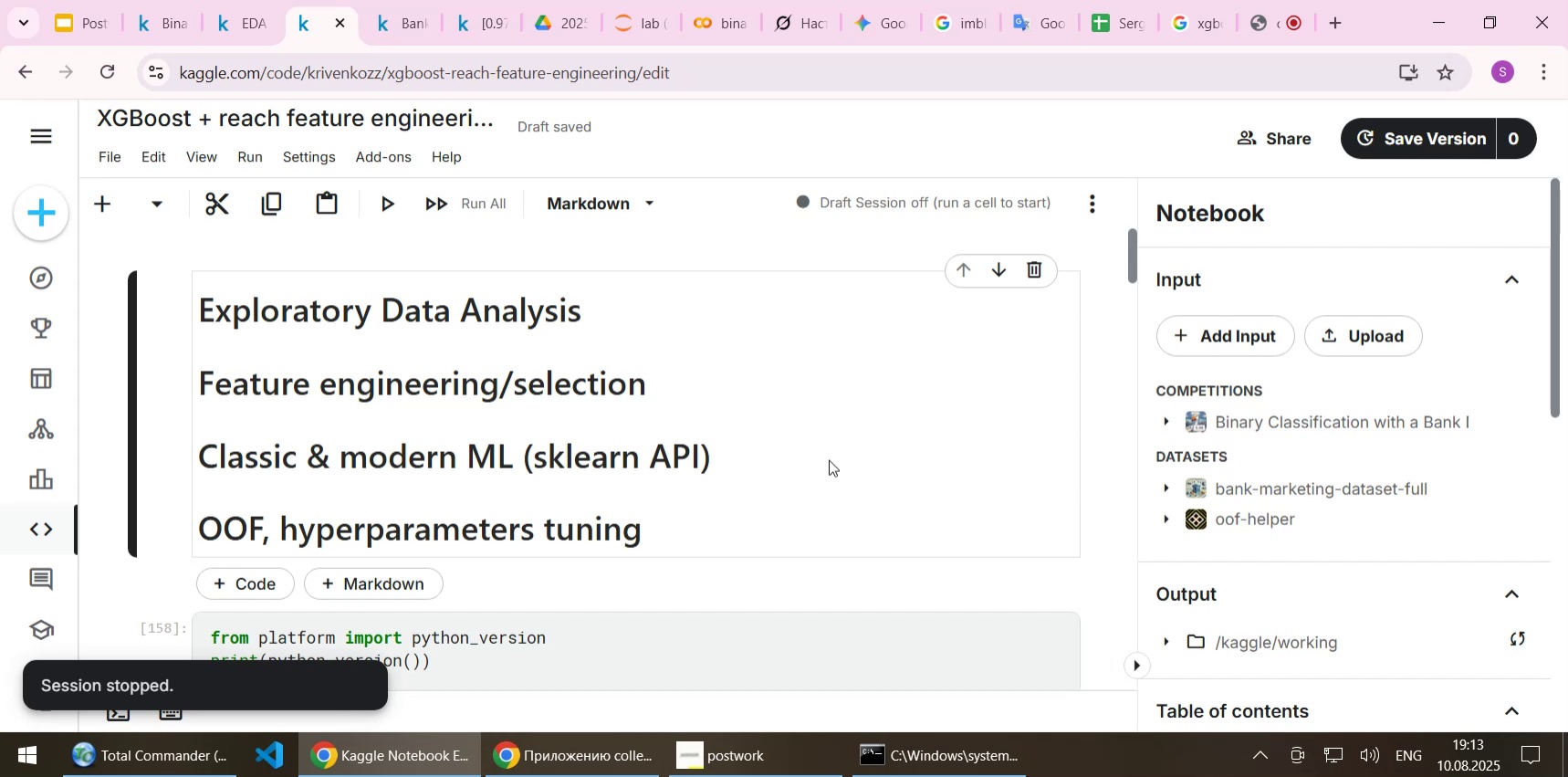 
left_click([727, 362])
 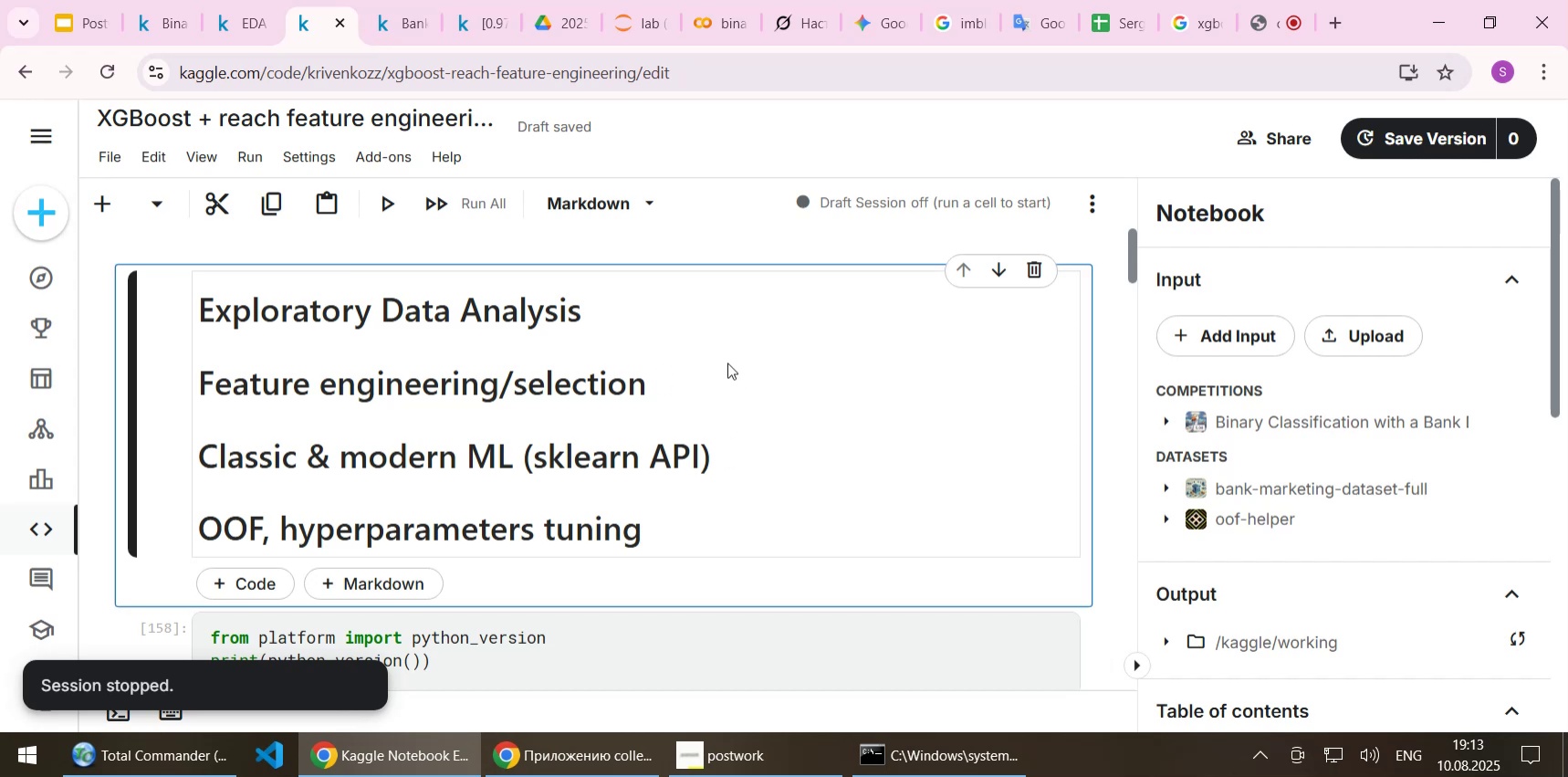 
key(Shift+Enter)
 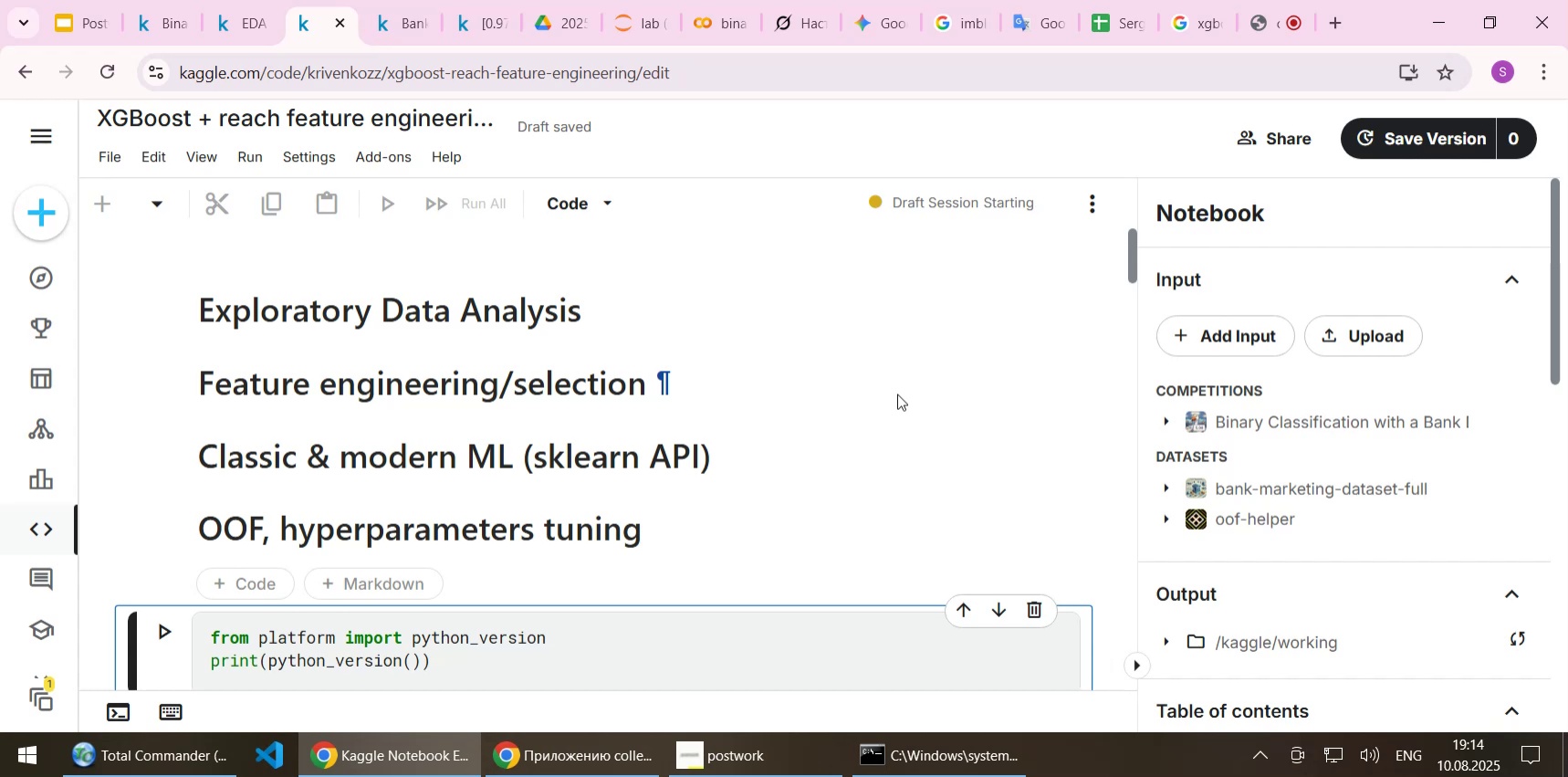 
wait(39.98)
 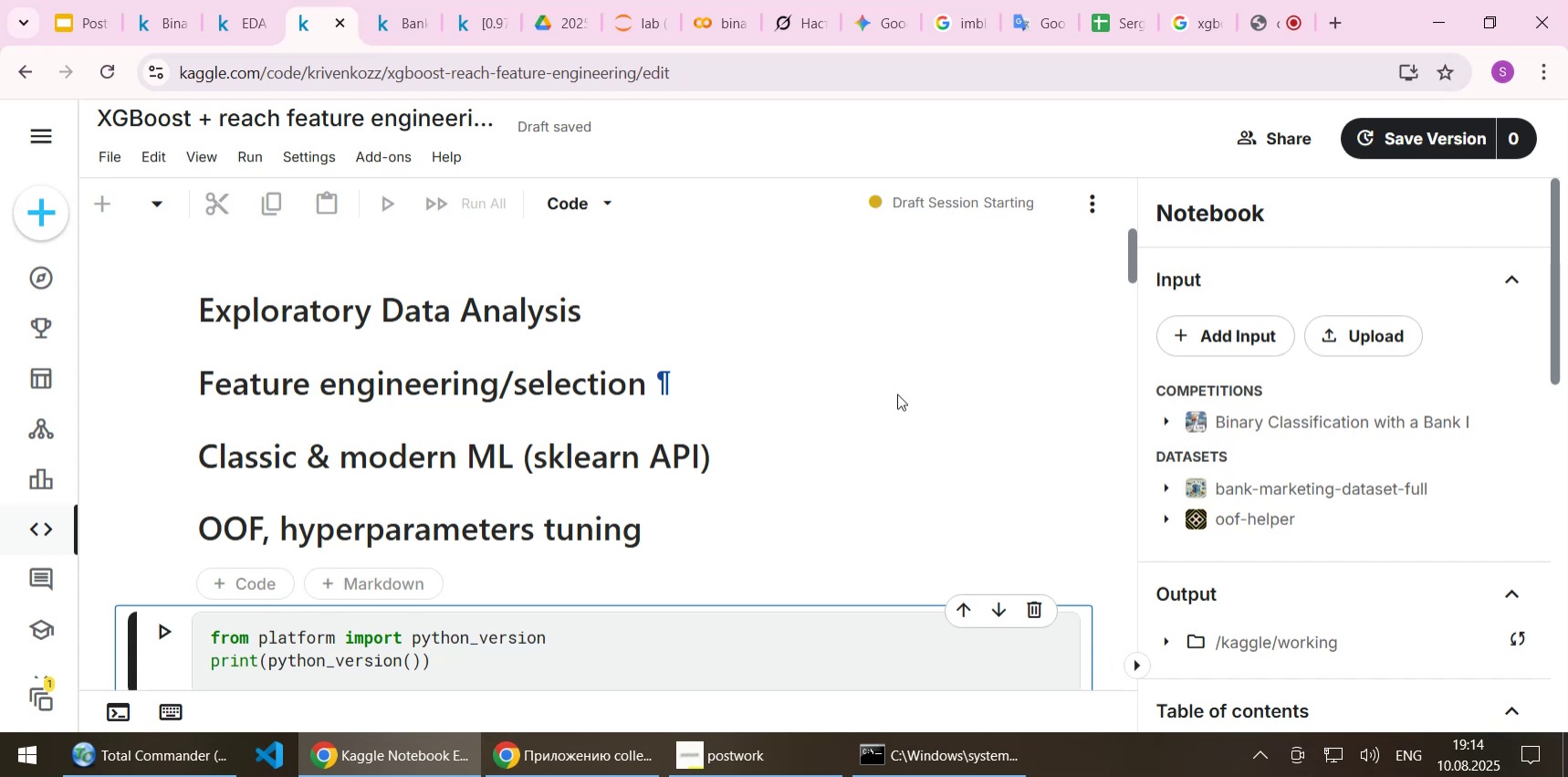 
scroll: coordinate [861, 417], scroll_direction: down, amount: 1.0
 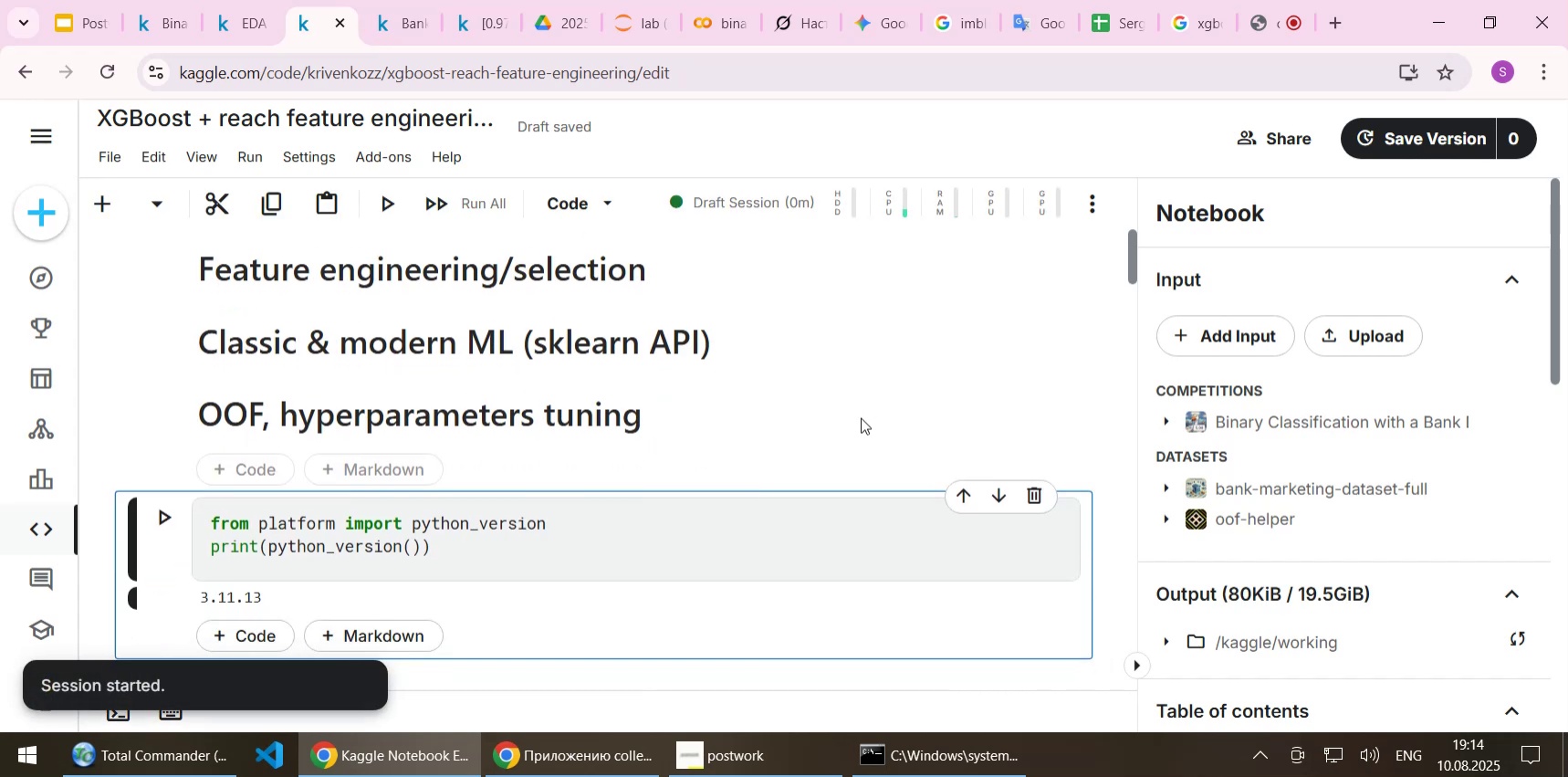 
scroll: coordinate [861, 417], scroll_direction: up, amount: 1.0
 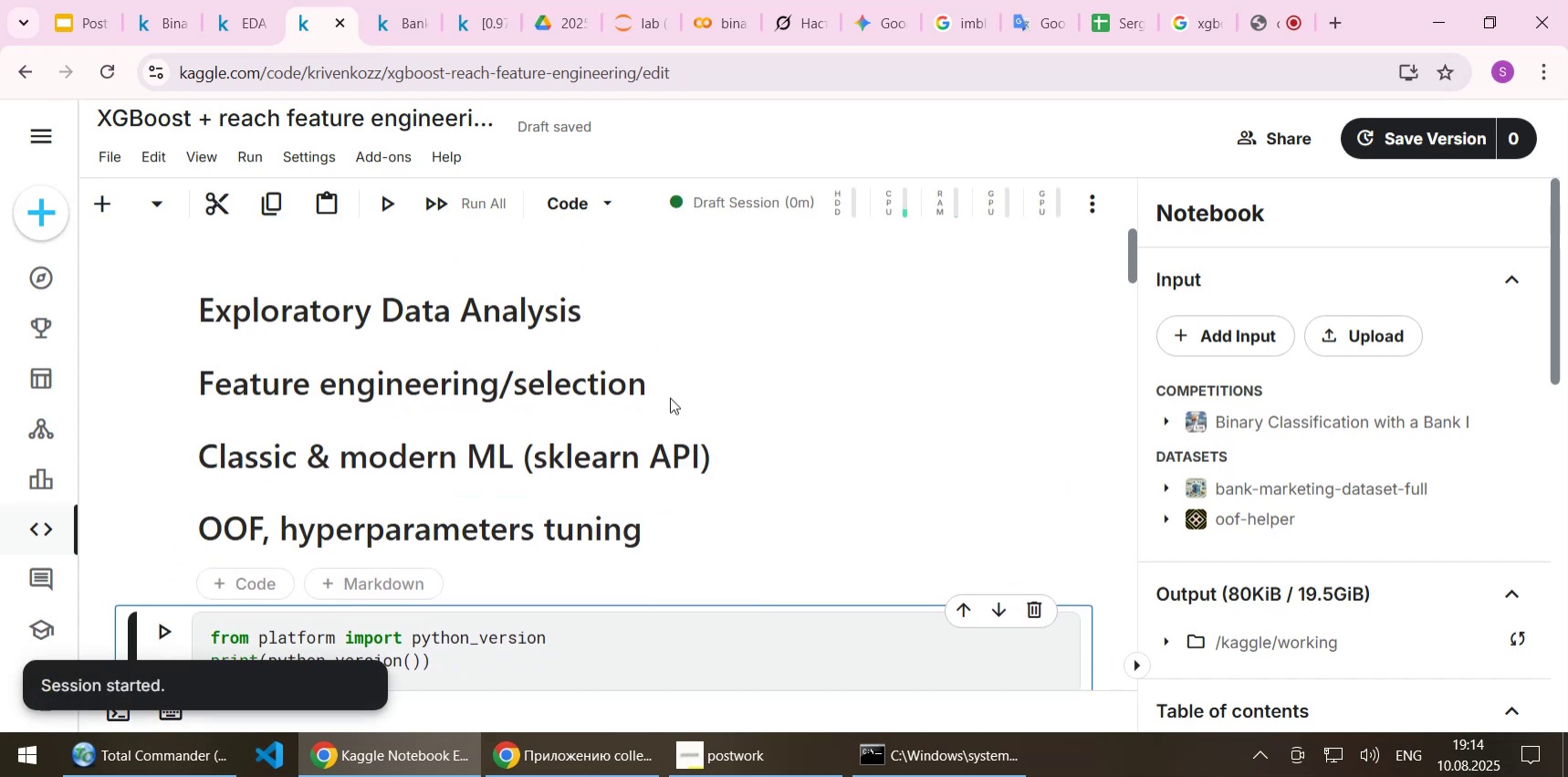 
left_click([670, 397])
 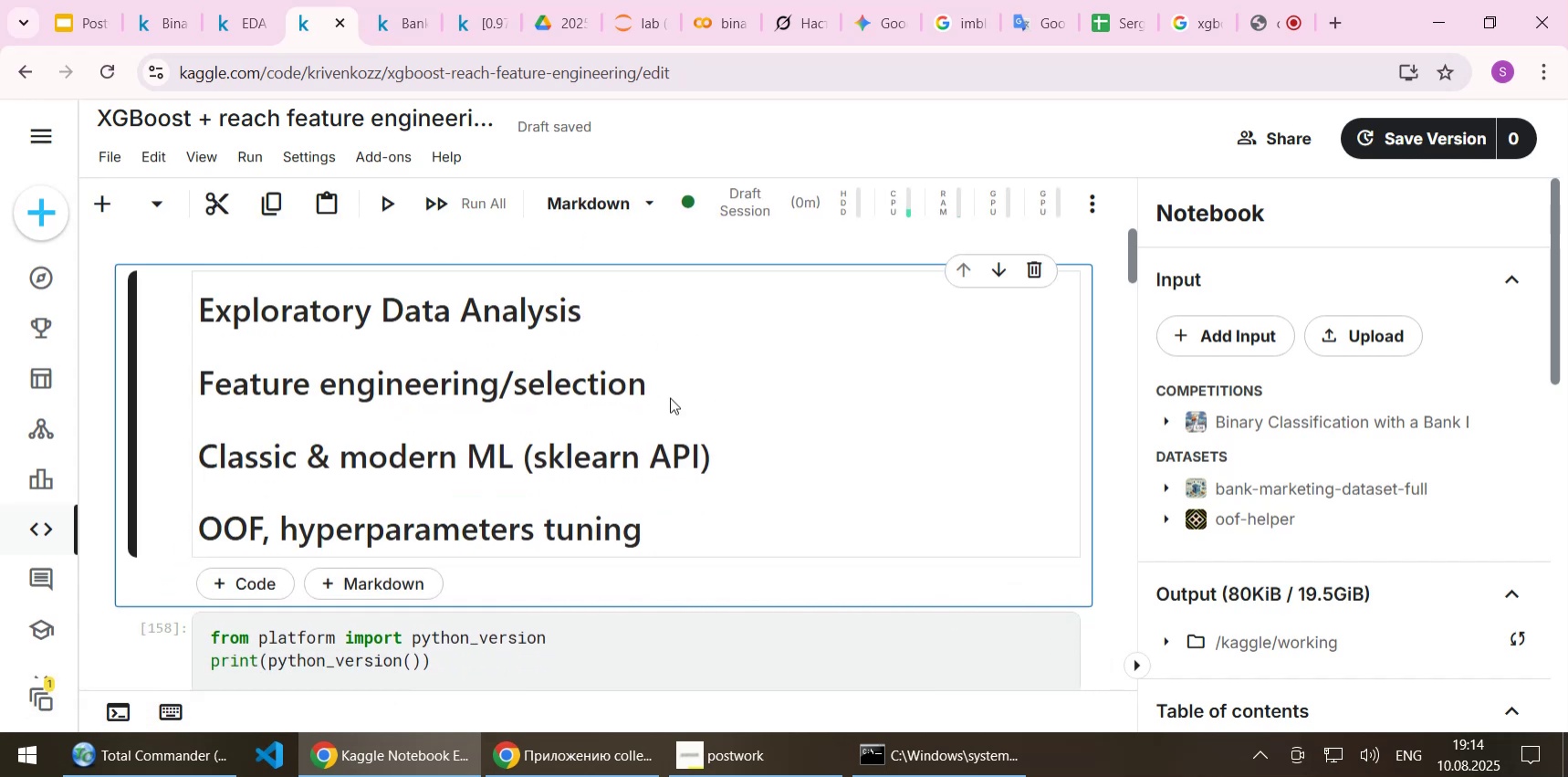 
key(Shift+Enter)
 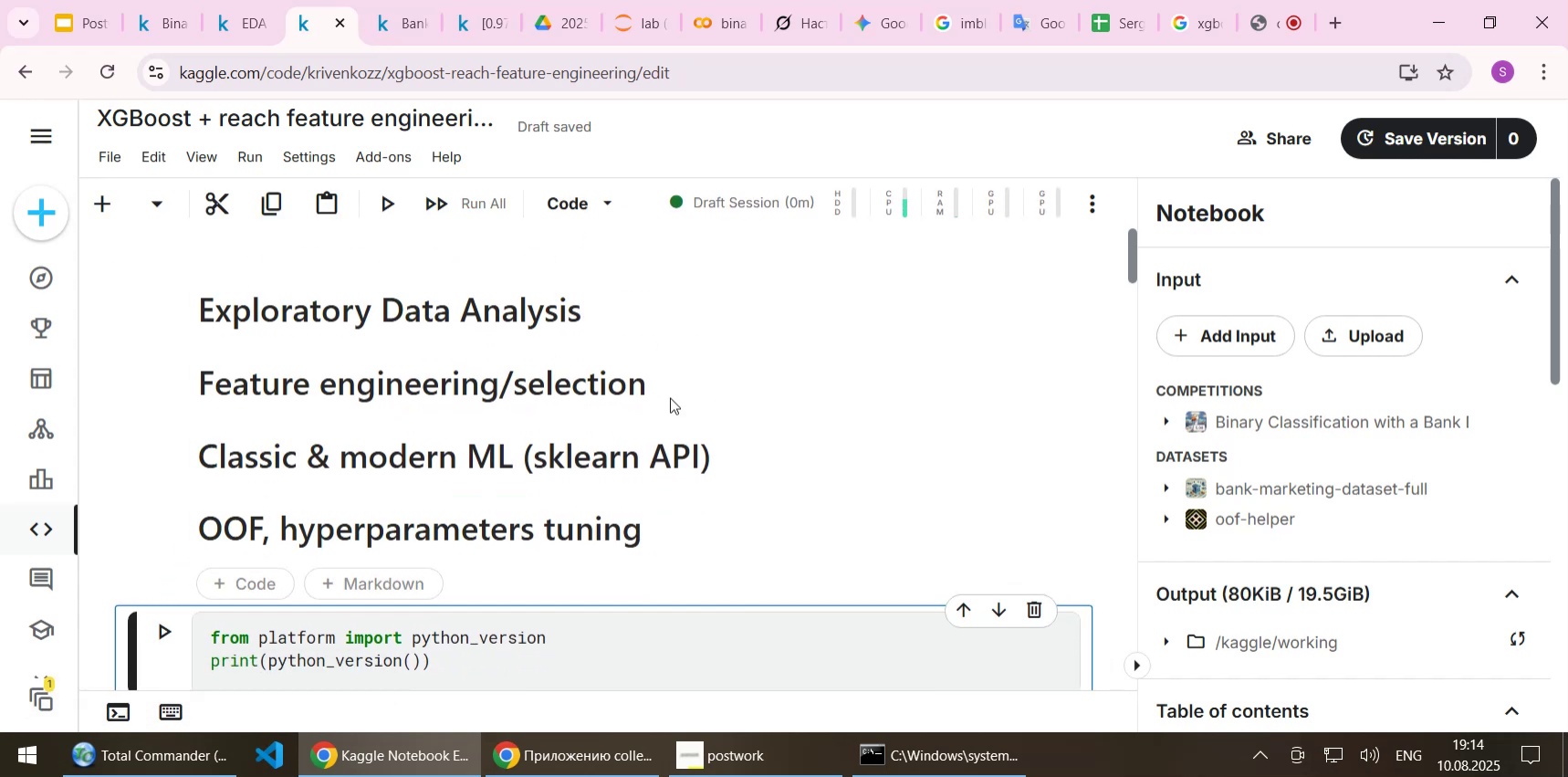 
key(Shift+ShiftLeft)
 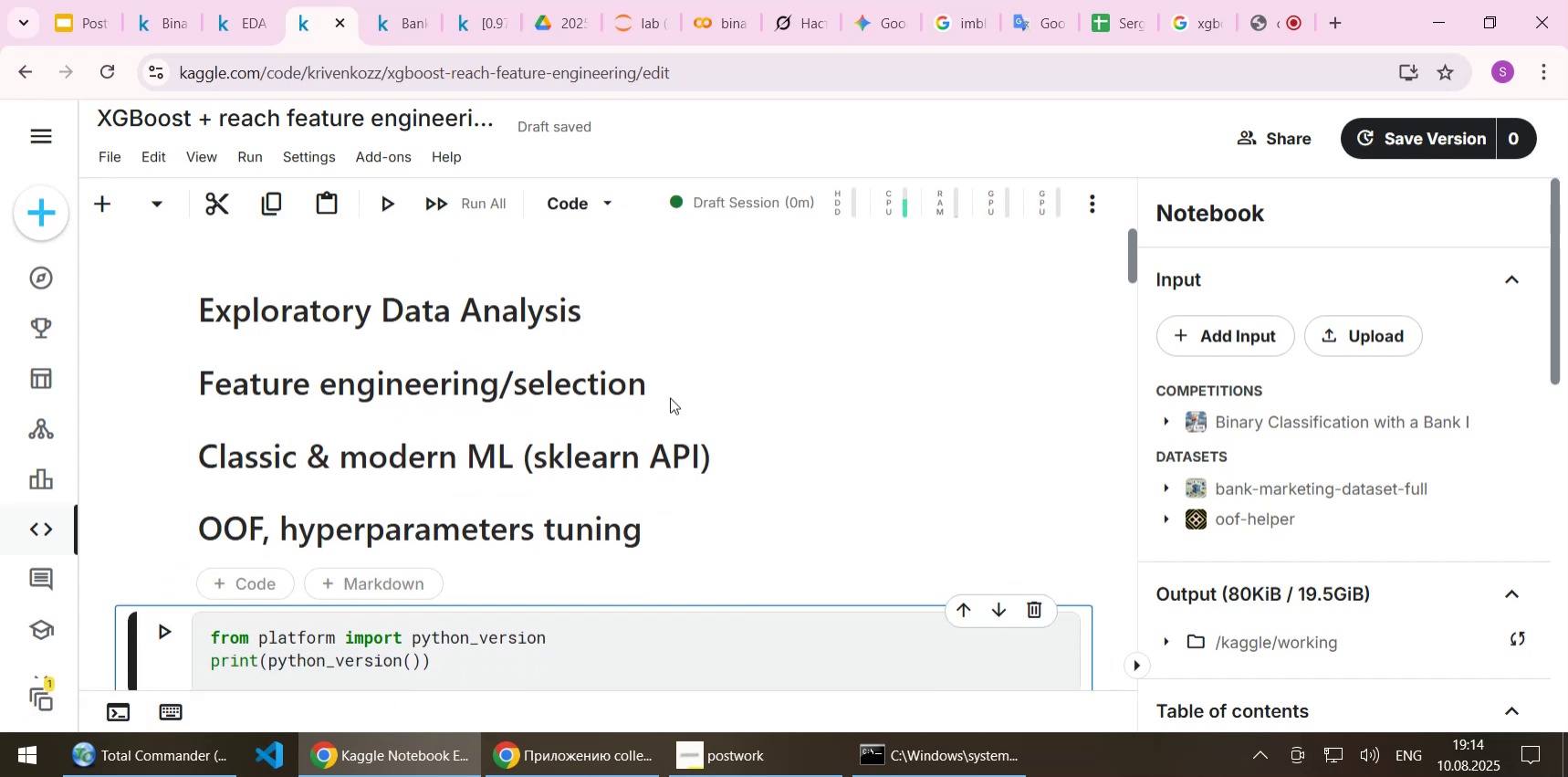 
key(Shift+Enter)
 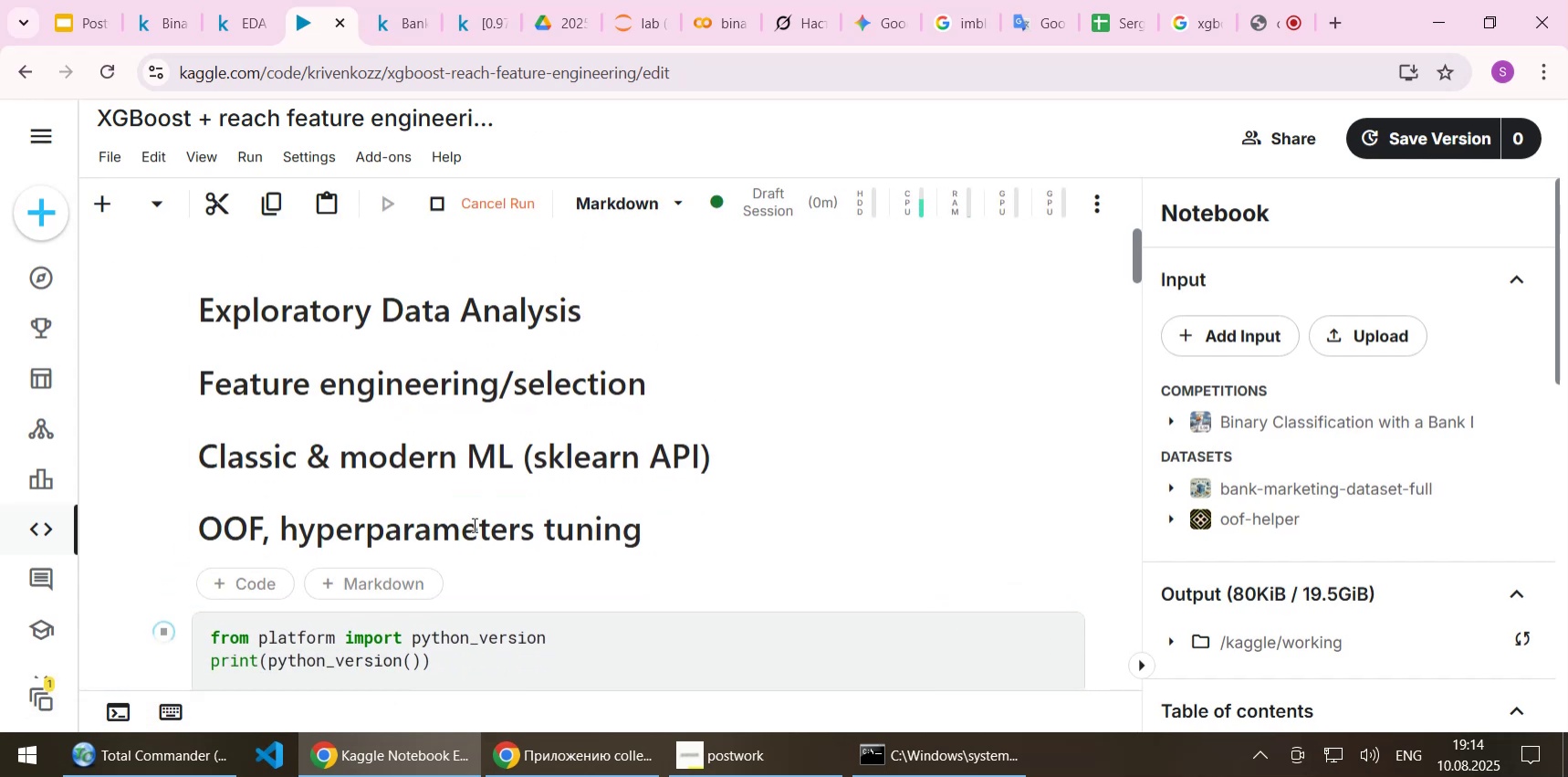 
scroll: coordinate [611, 491], scroll_direction: down, amount: 4.0
 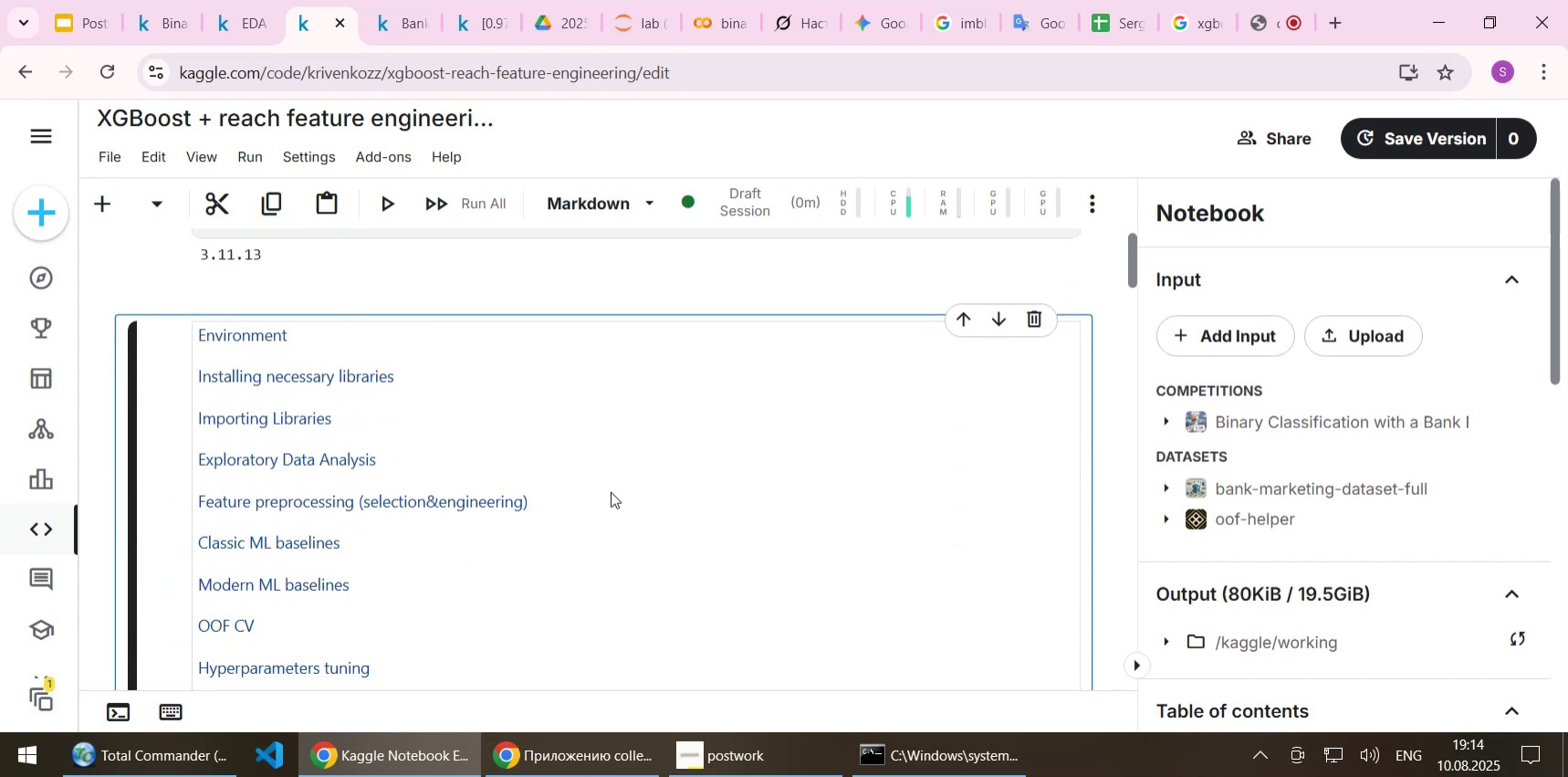 
key(Shift+Enter)
 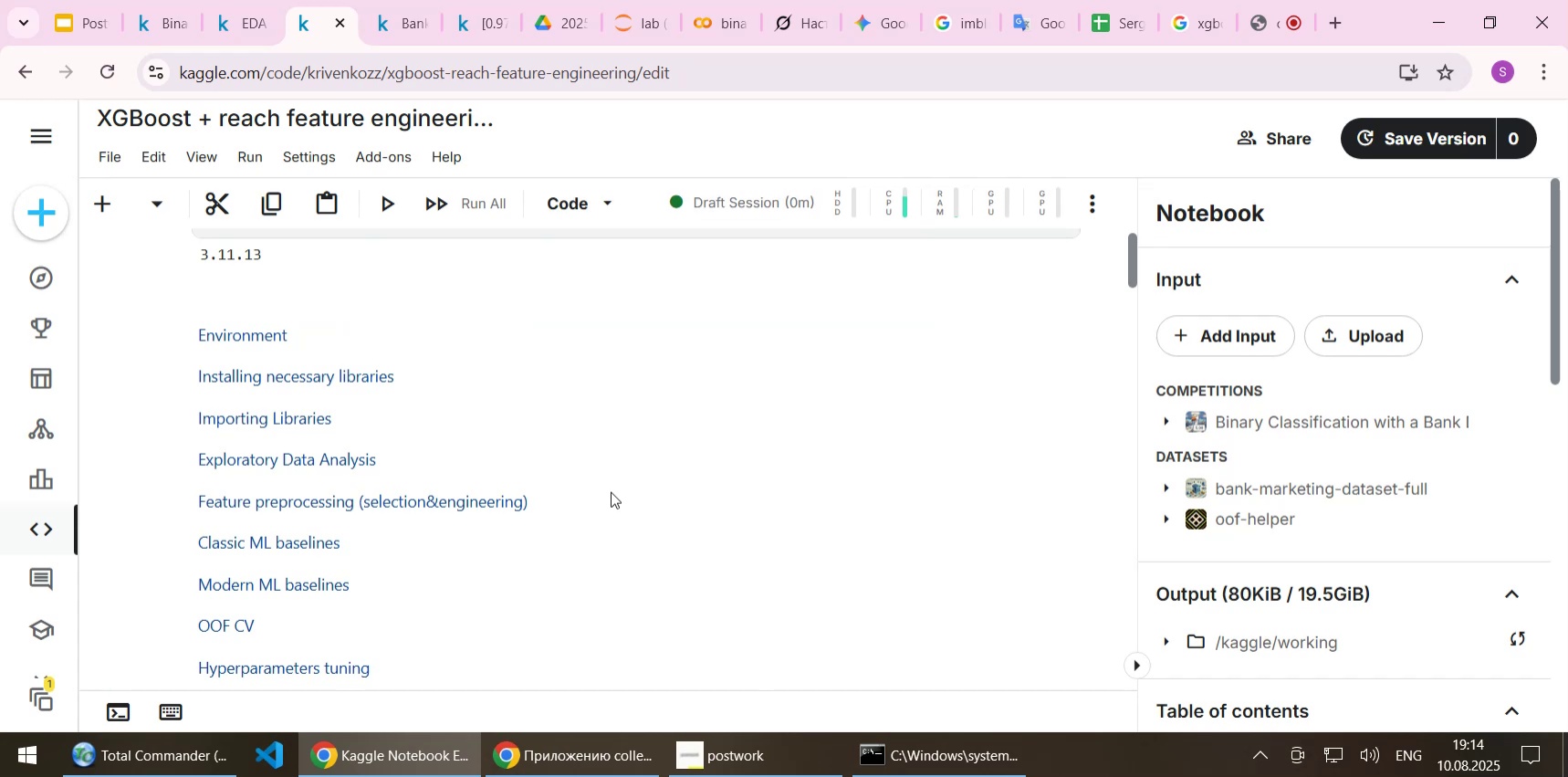 
scroll: coordinate [614, 505], scroll_direction: down, amount: 3.0
 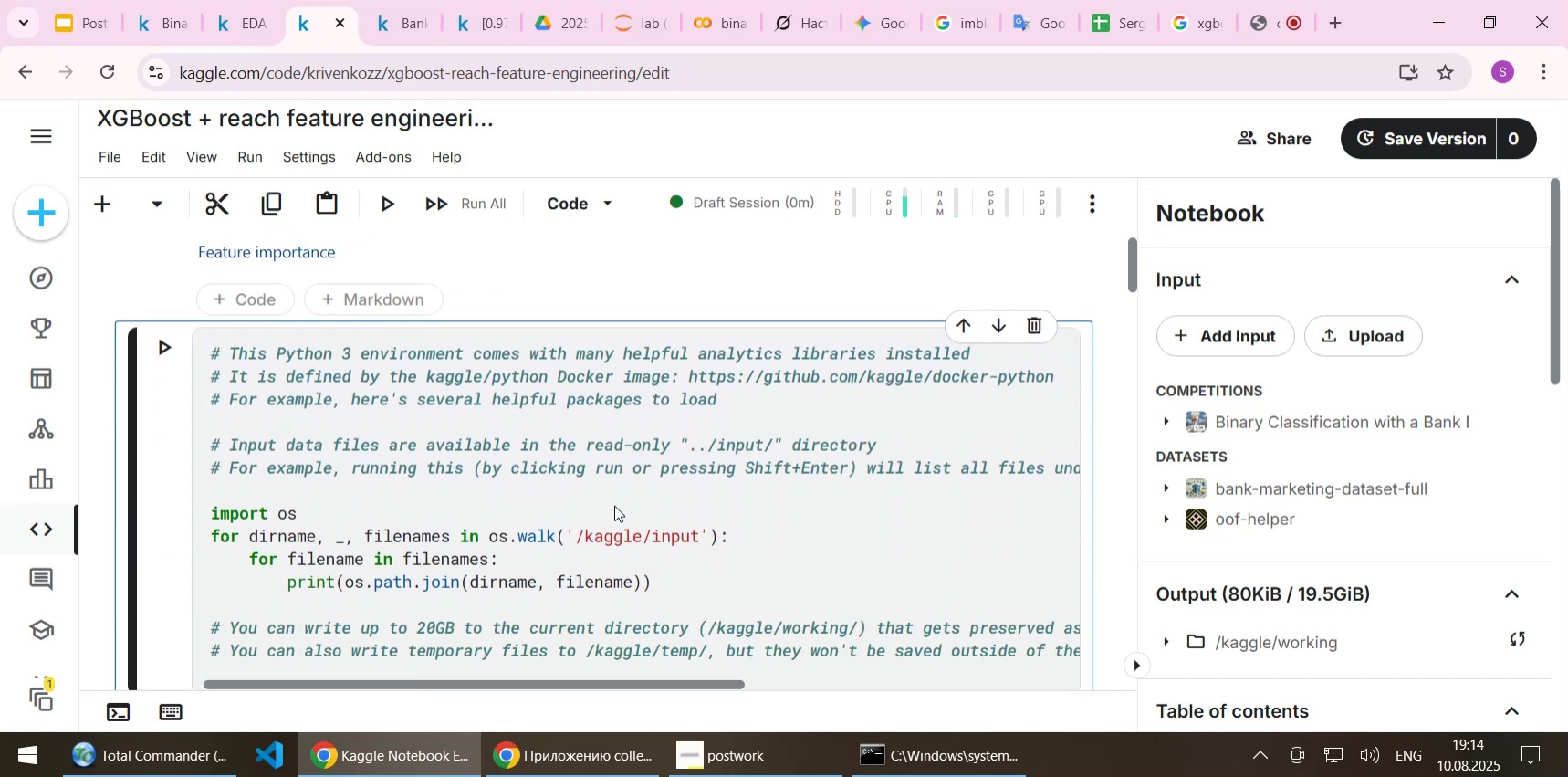 
key(Shift+Enter)
 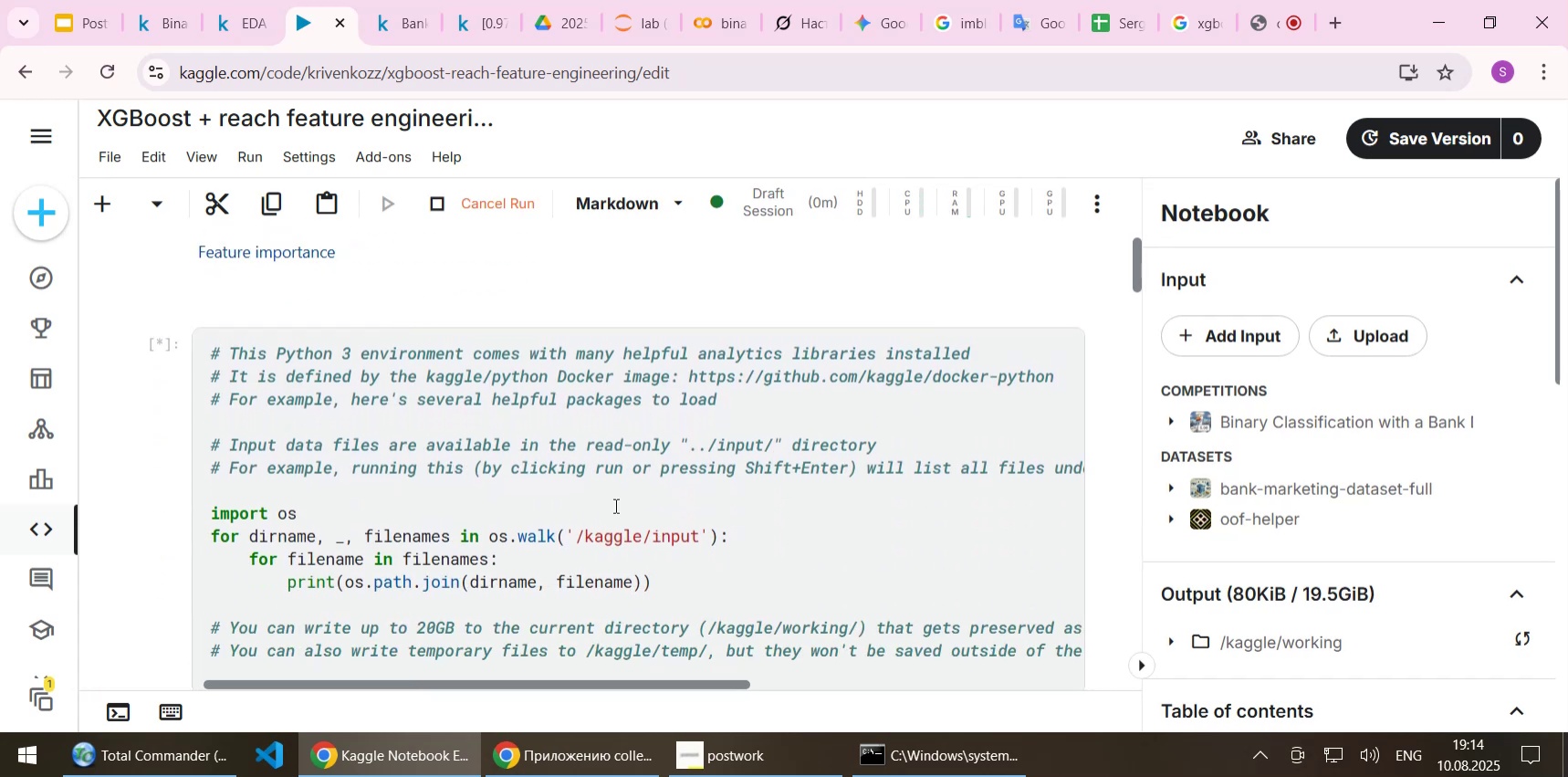 
scroll: coordinate [824, 522], scroll_direction: down, amount: 3.0
 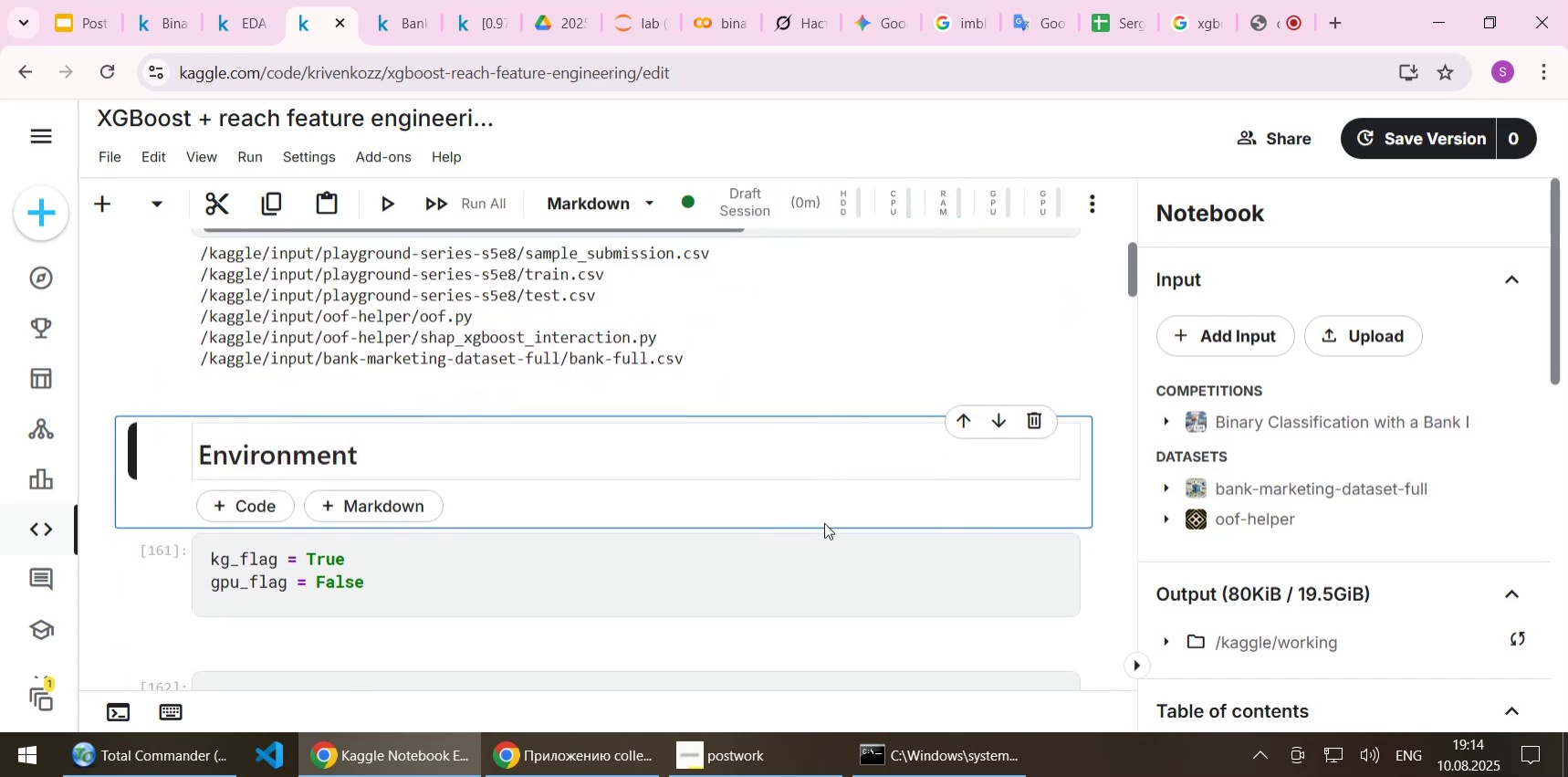 
key(Shift+Enter)
 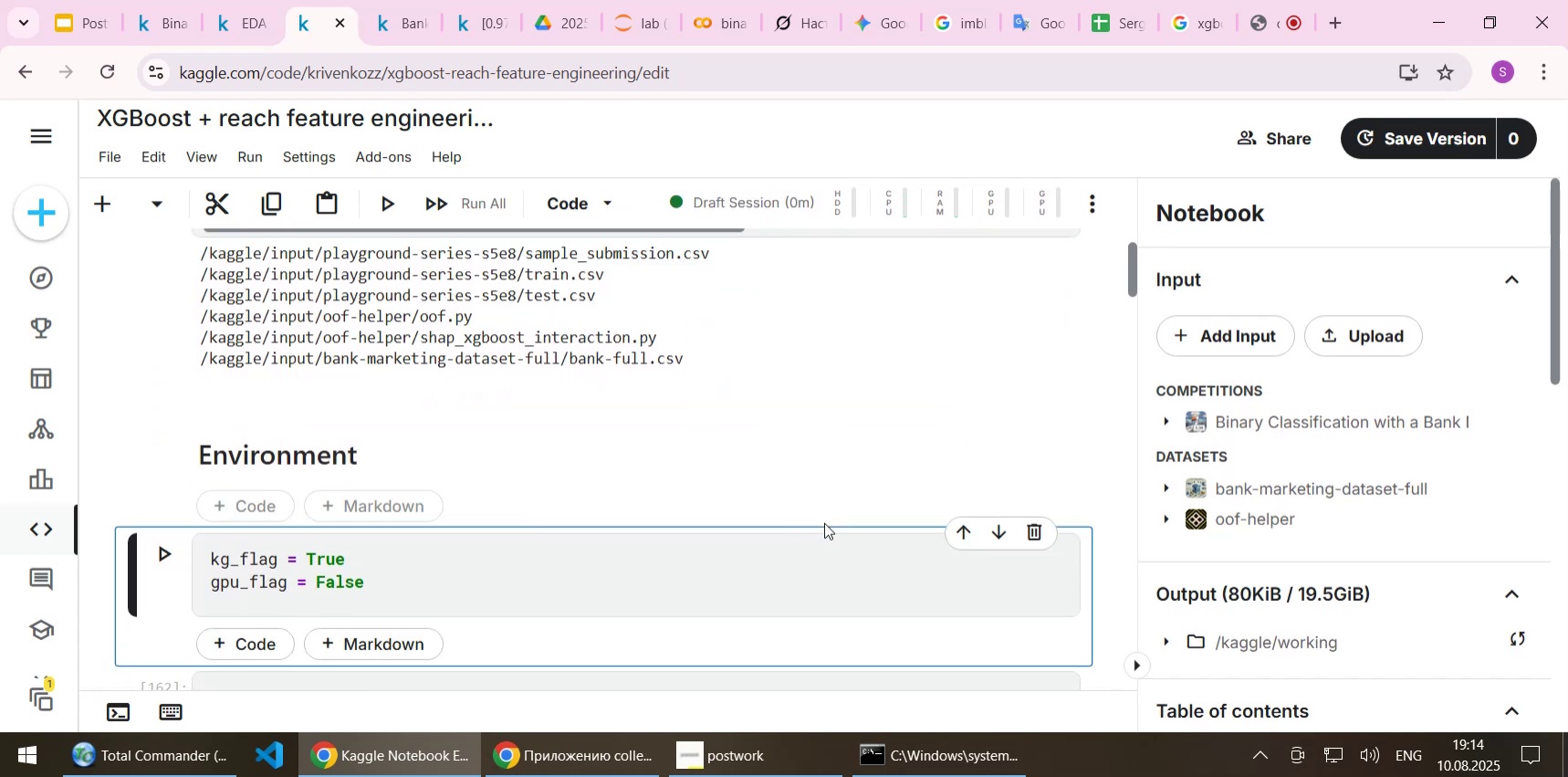 
key(Shift+Enter)
 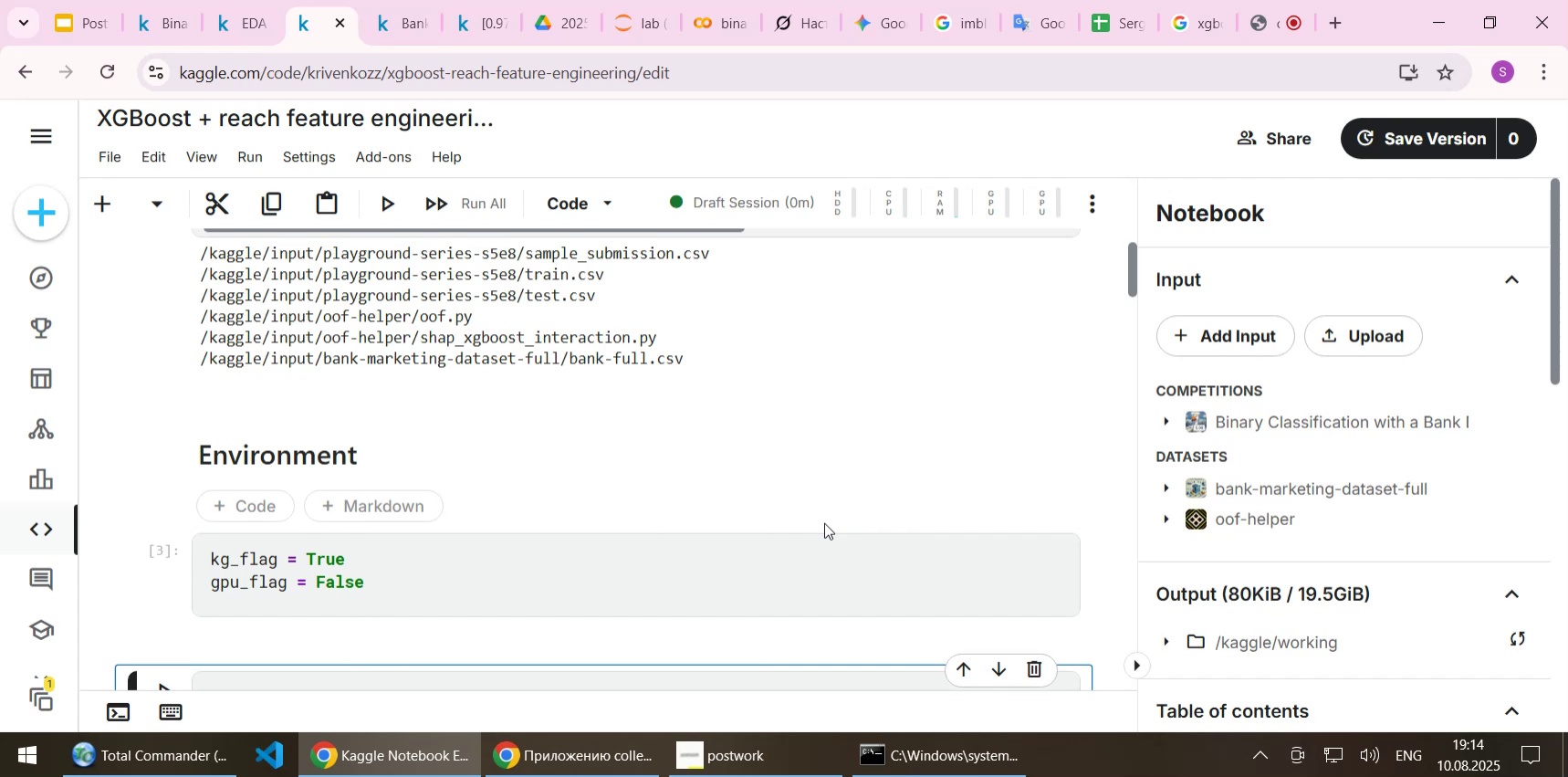 
scroll: coordinate [851, 549], scroll_direction: down, amount: 3.0
 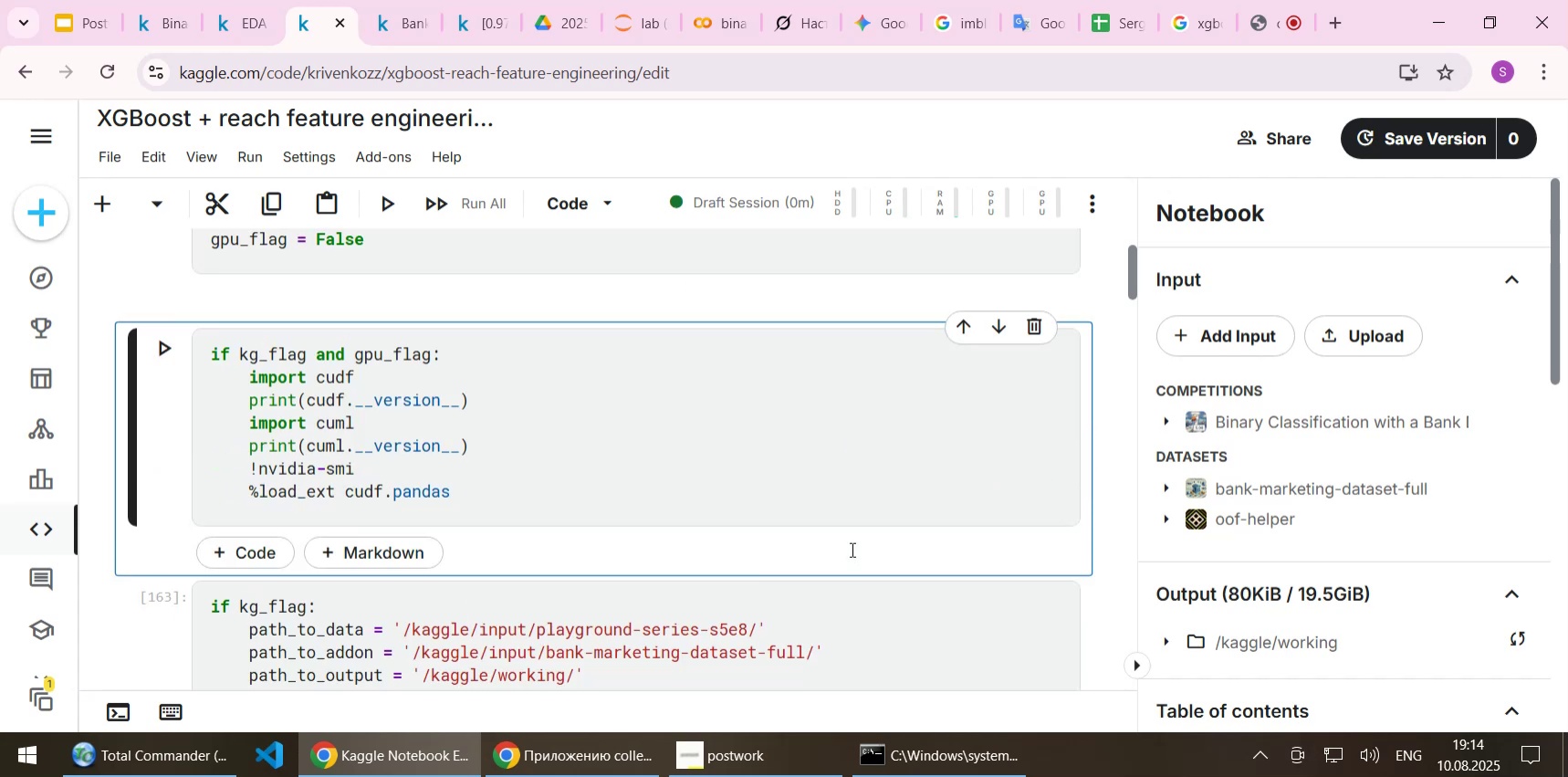 
key(Shift+Enter)
 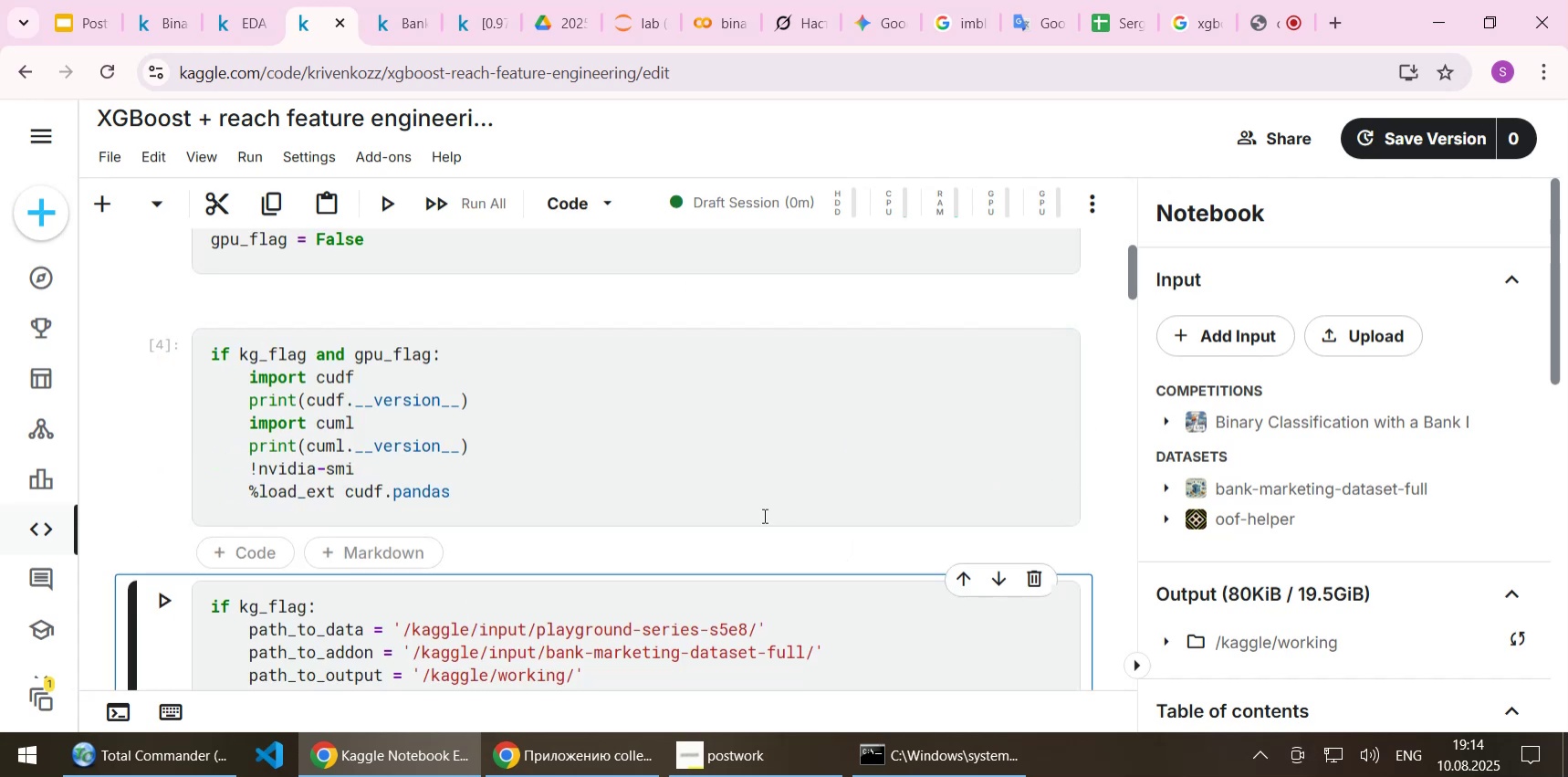 
scroll: coordinate [656, 435], scroll_direction: up, amount: 3.0
 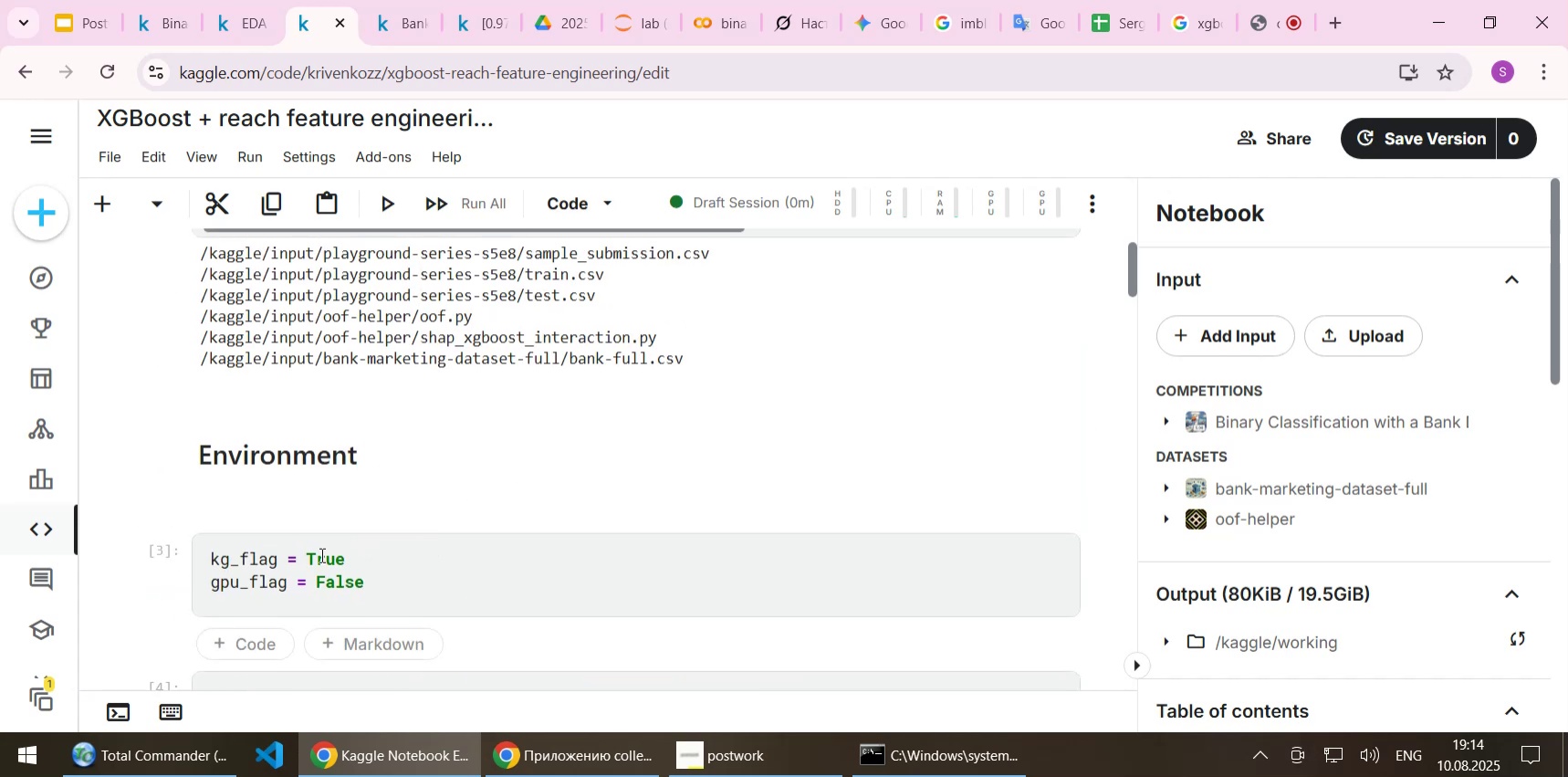 
double_click([320, 554])
 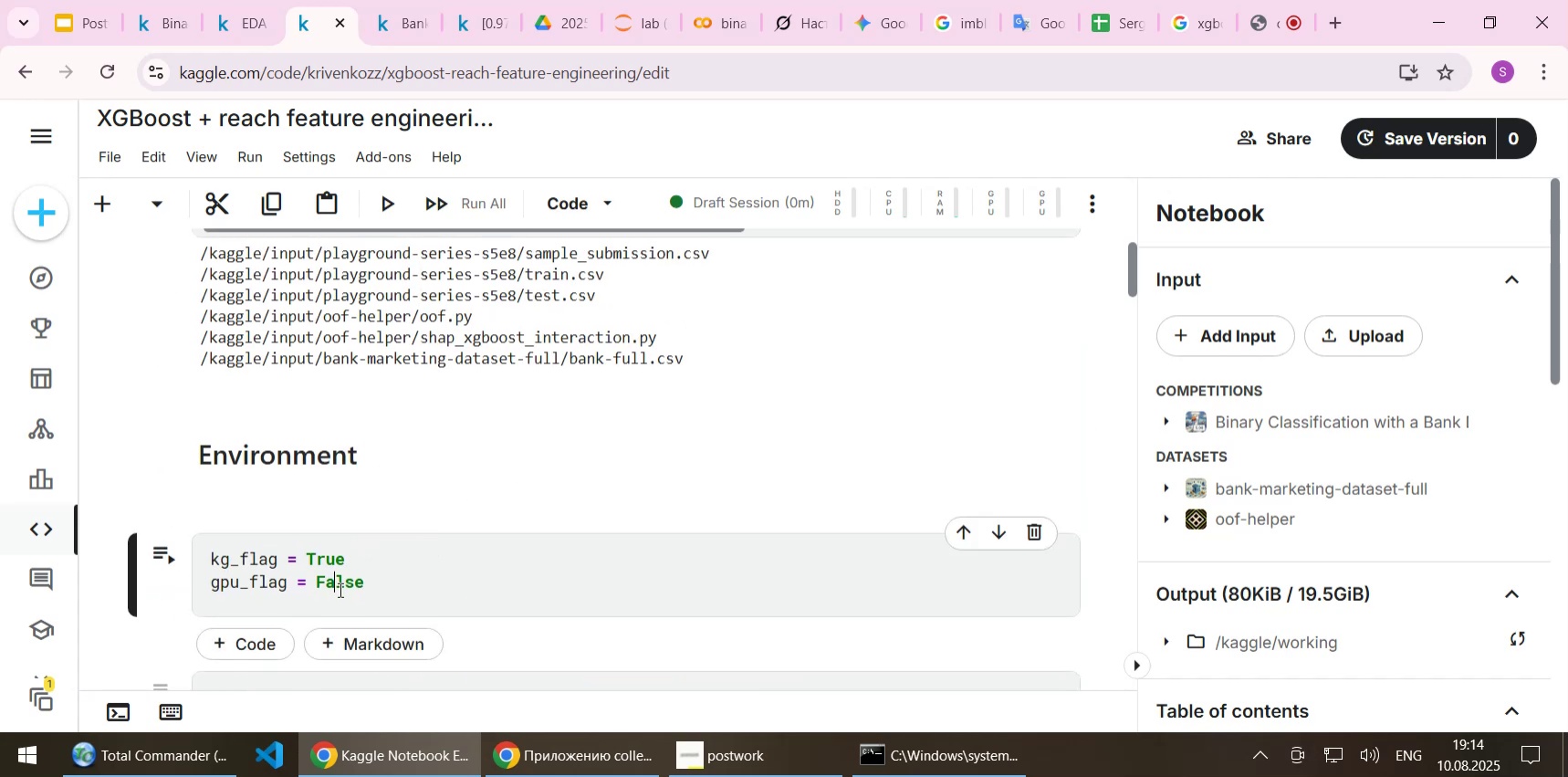 
double_click([339, 589])
 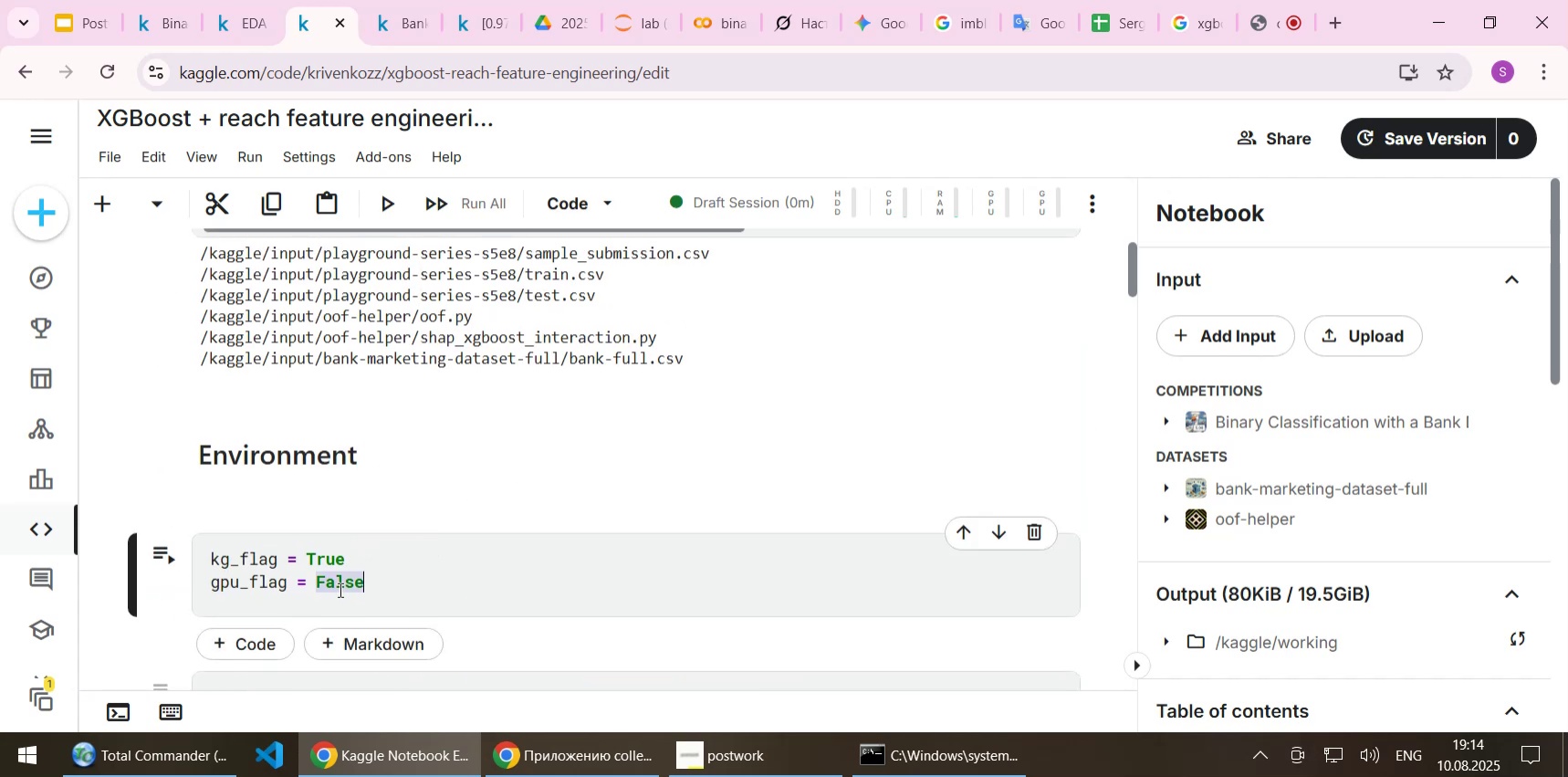 
type(True)
 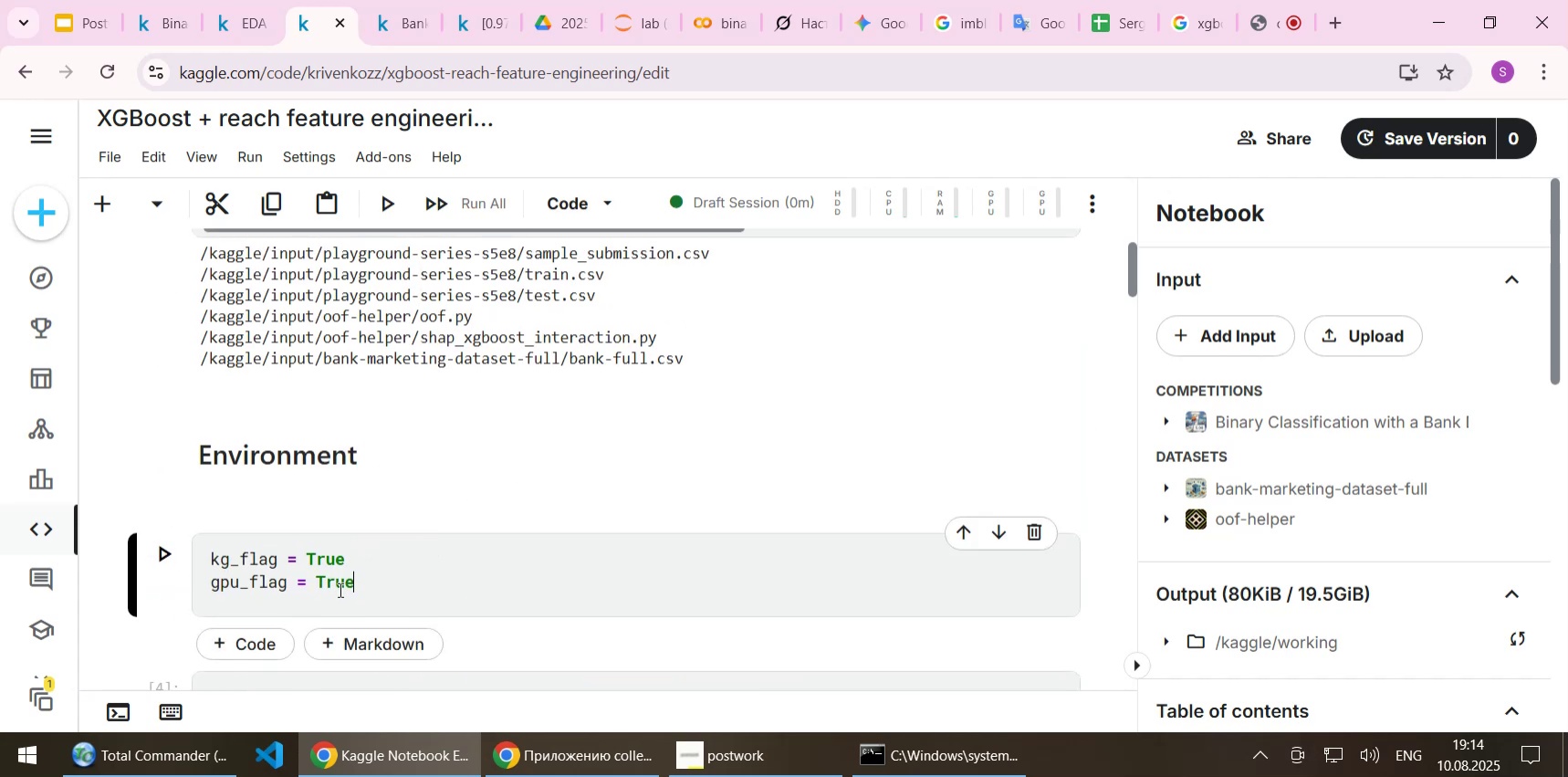 
key(Shift+Enter)
 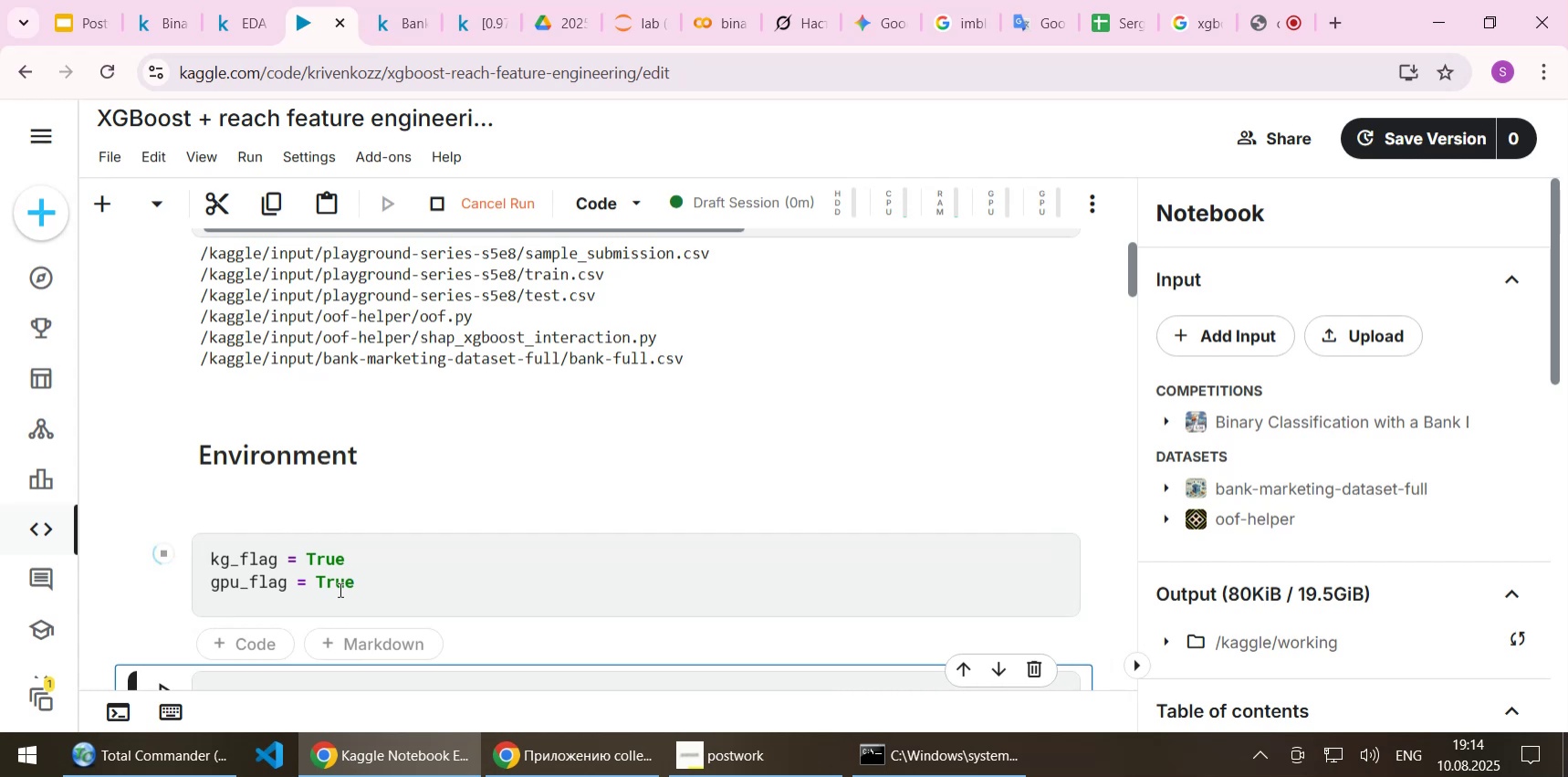 
scroll: coordinate [364, 582], scroll_direction: down, amount: 2.0
 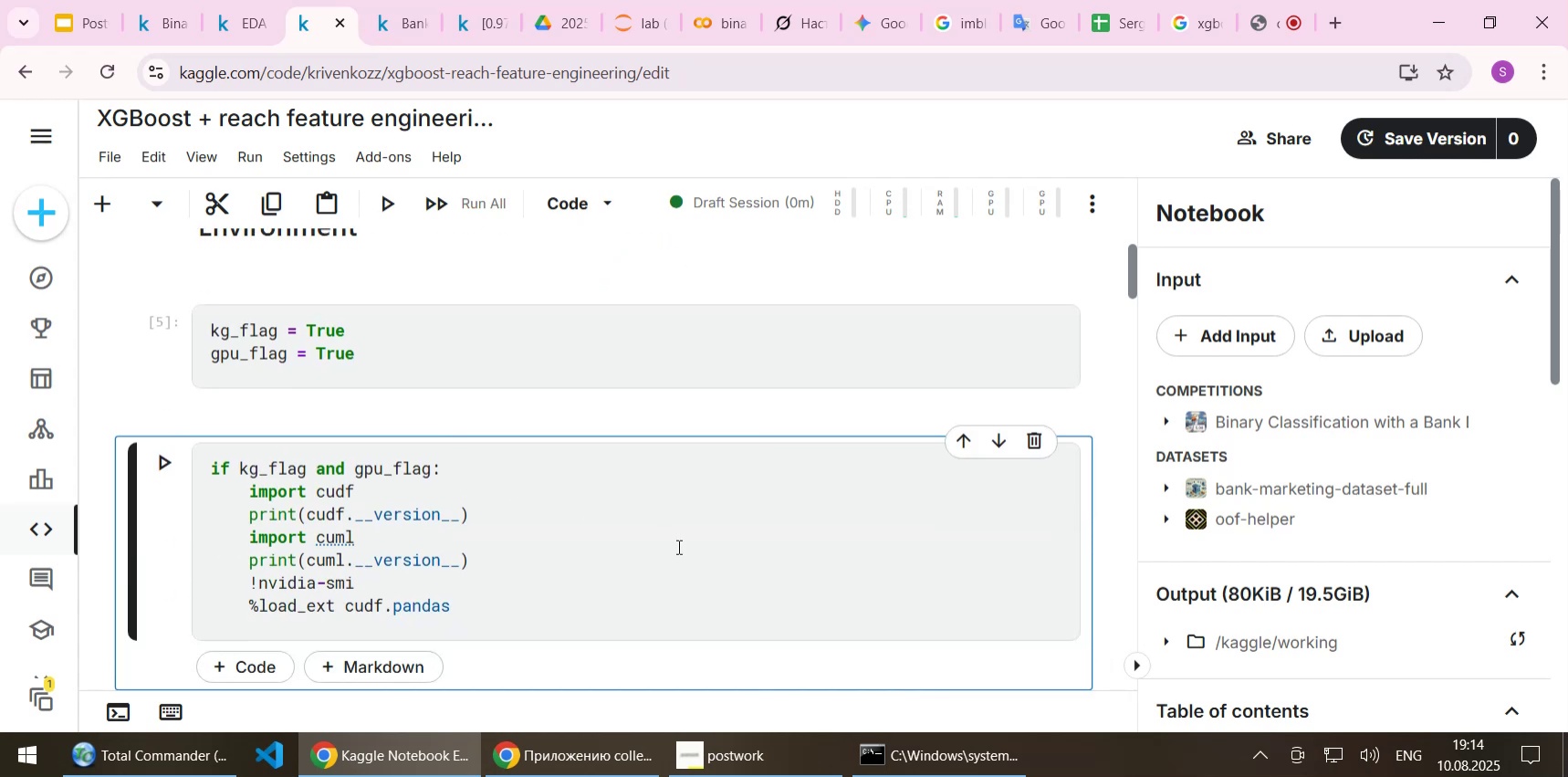 
left_click([677, 546])
 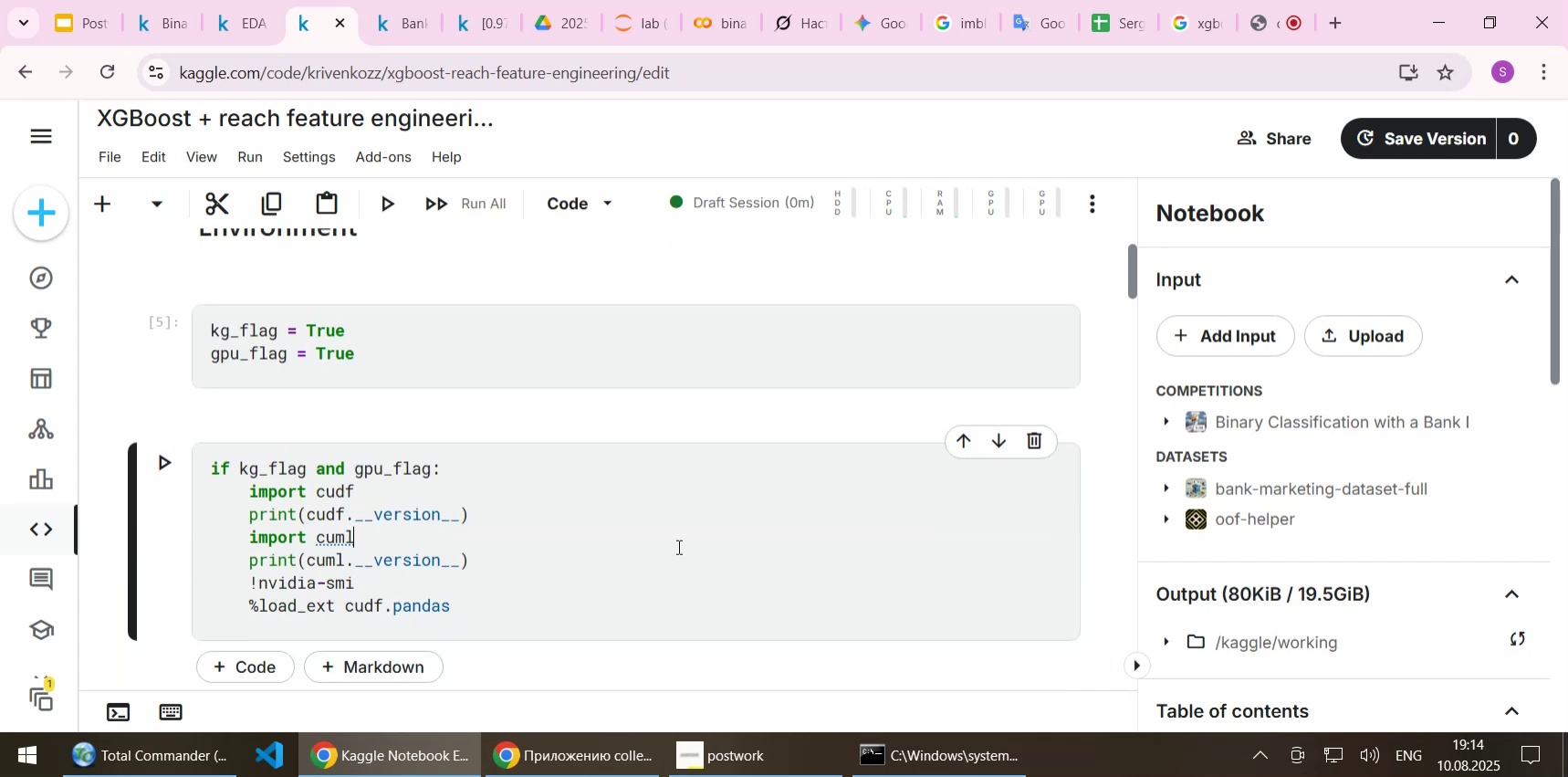 
key(Shift+Enter)
 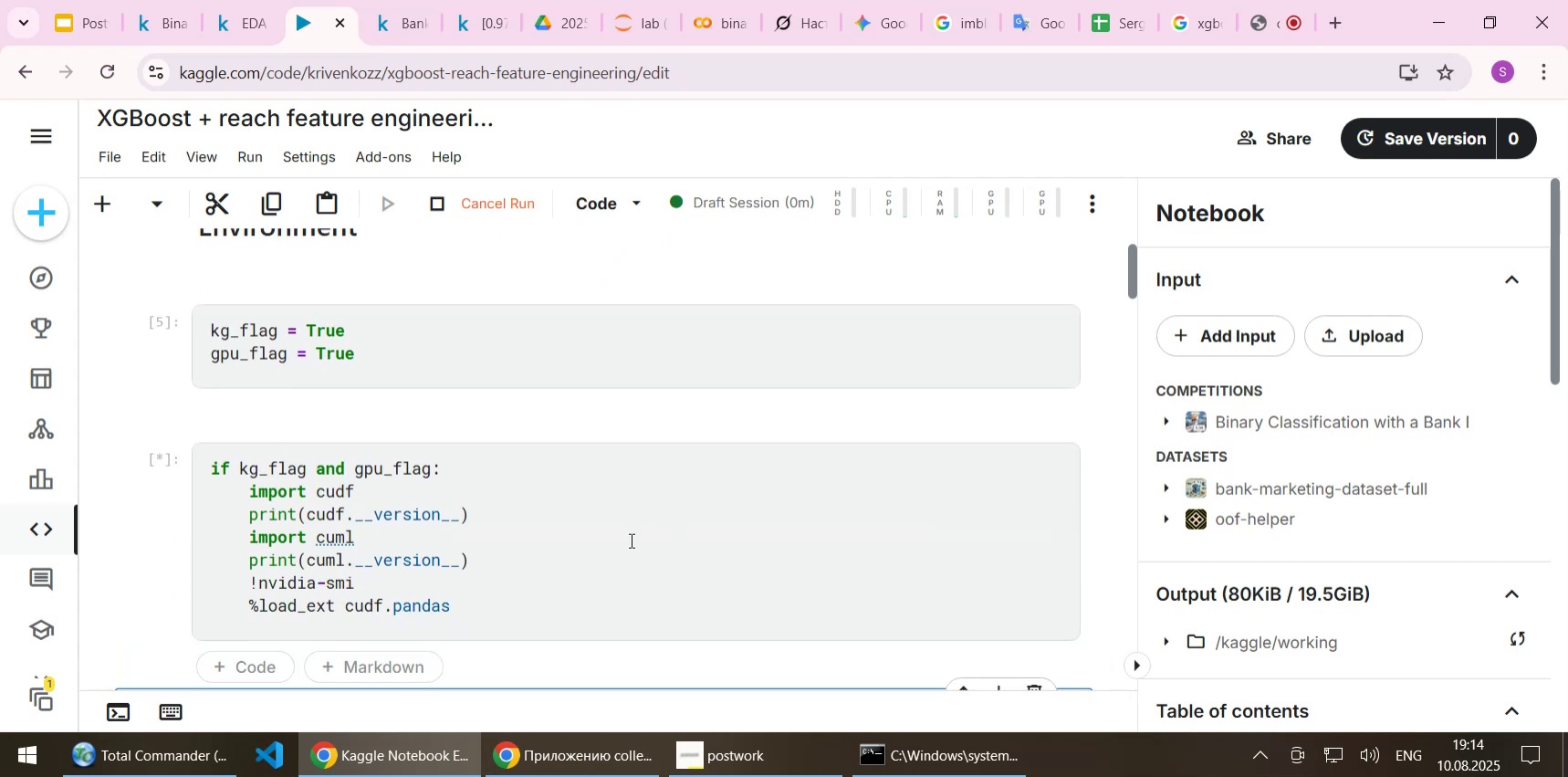 
scroll: coordinate [622, 525], scroll_direction: down, amount: 2.0
 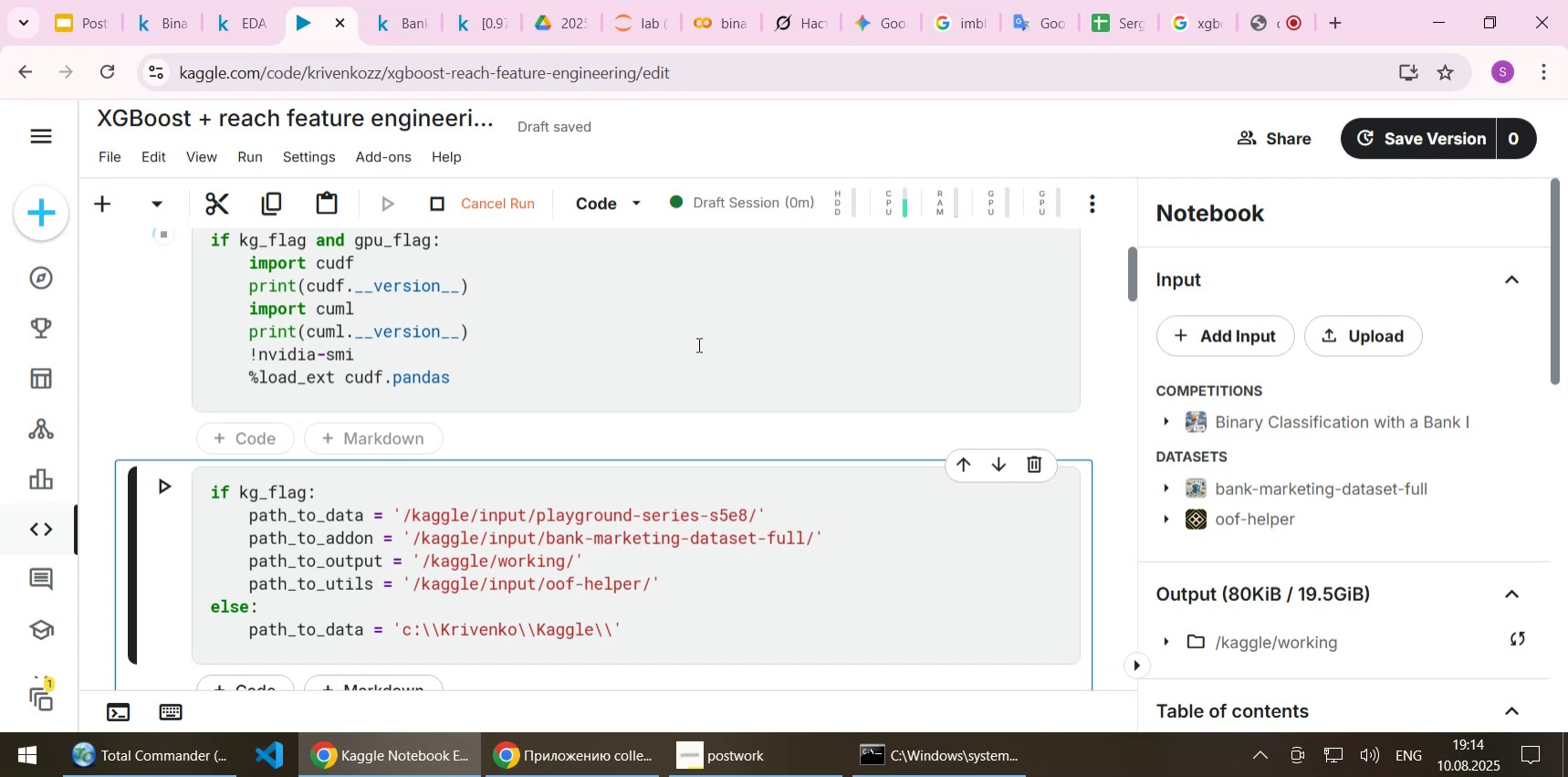 
wait(15.81)
 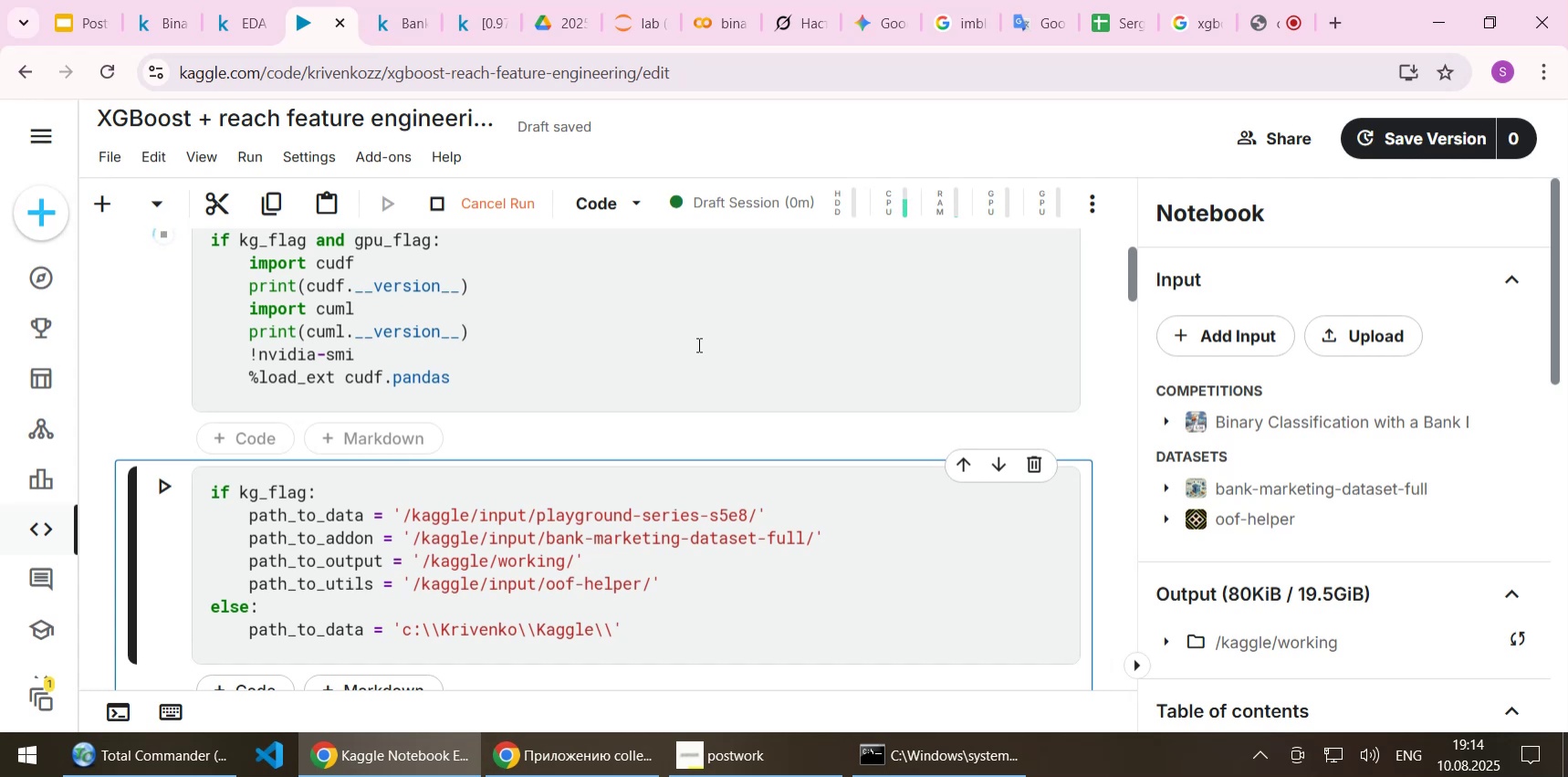 
scroll: coordinate [705, 362], scroll_direction: down, amount: 2.0
 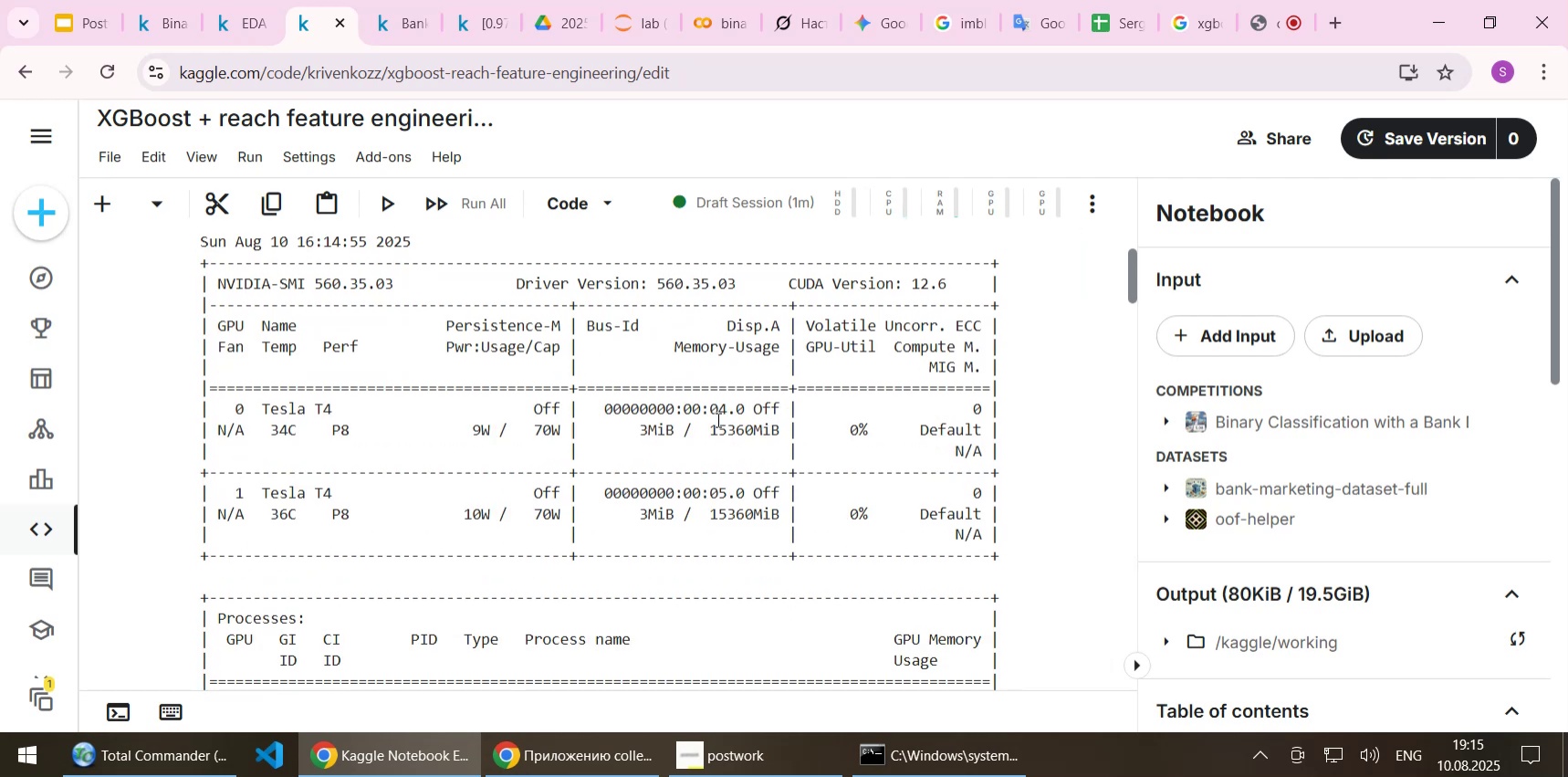 
wait(7.97)
 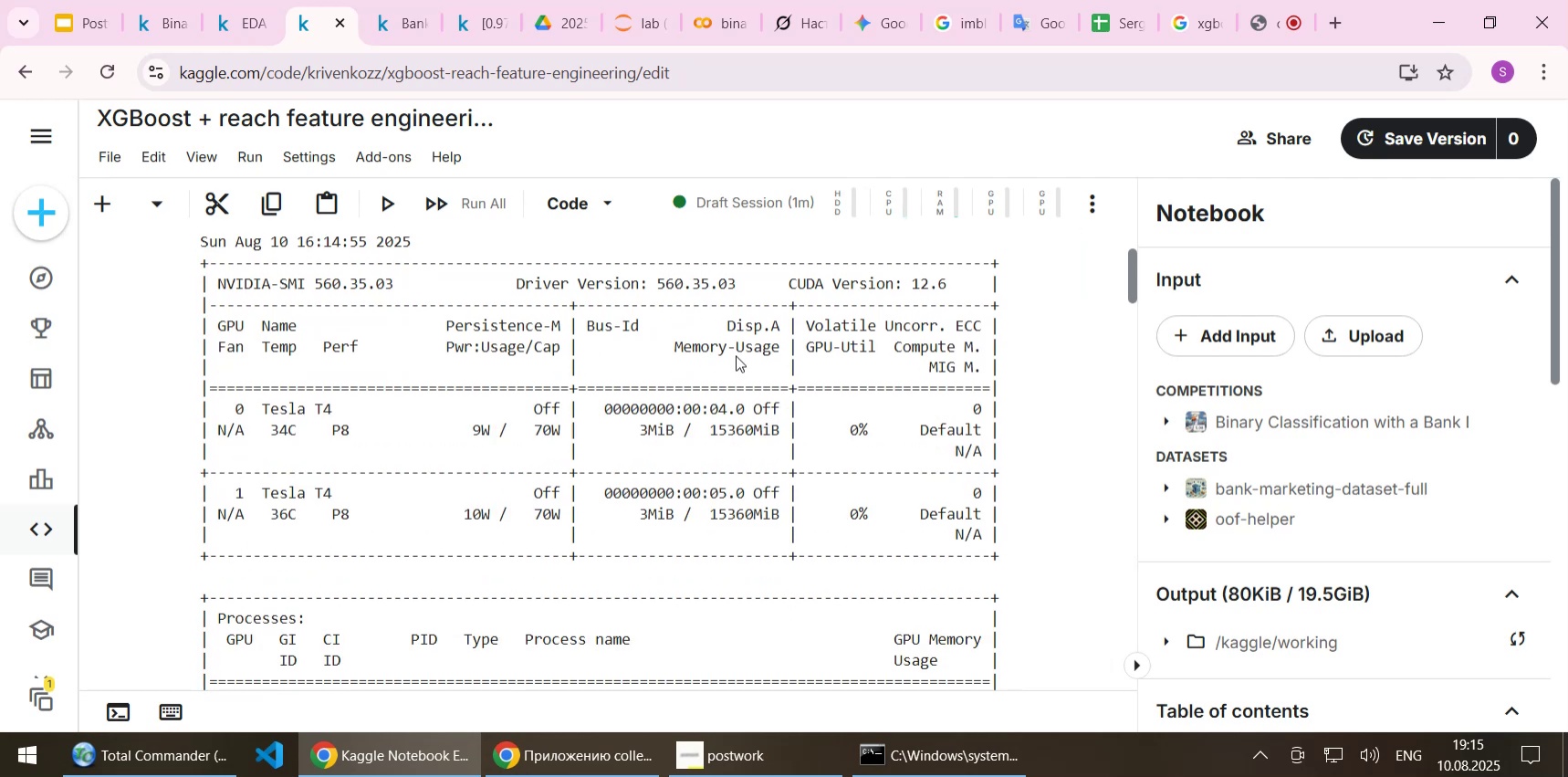 
scroll: coordinate [679, 467], scroll_direction: down, amount: 3.0
 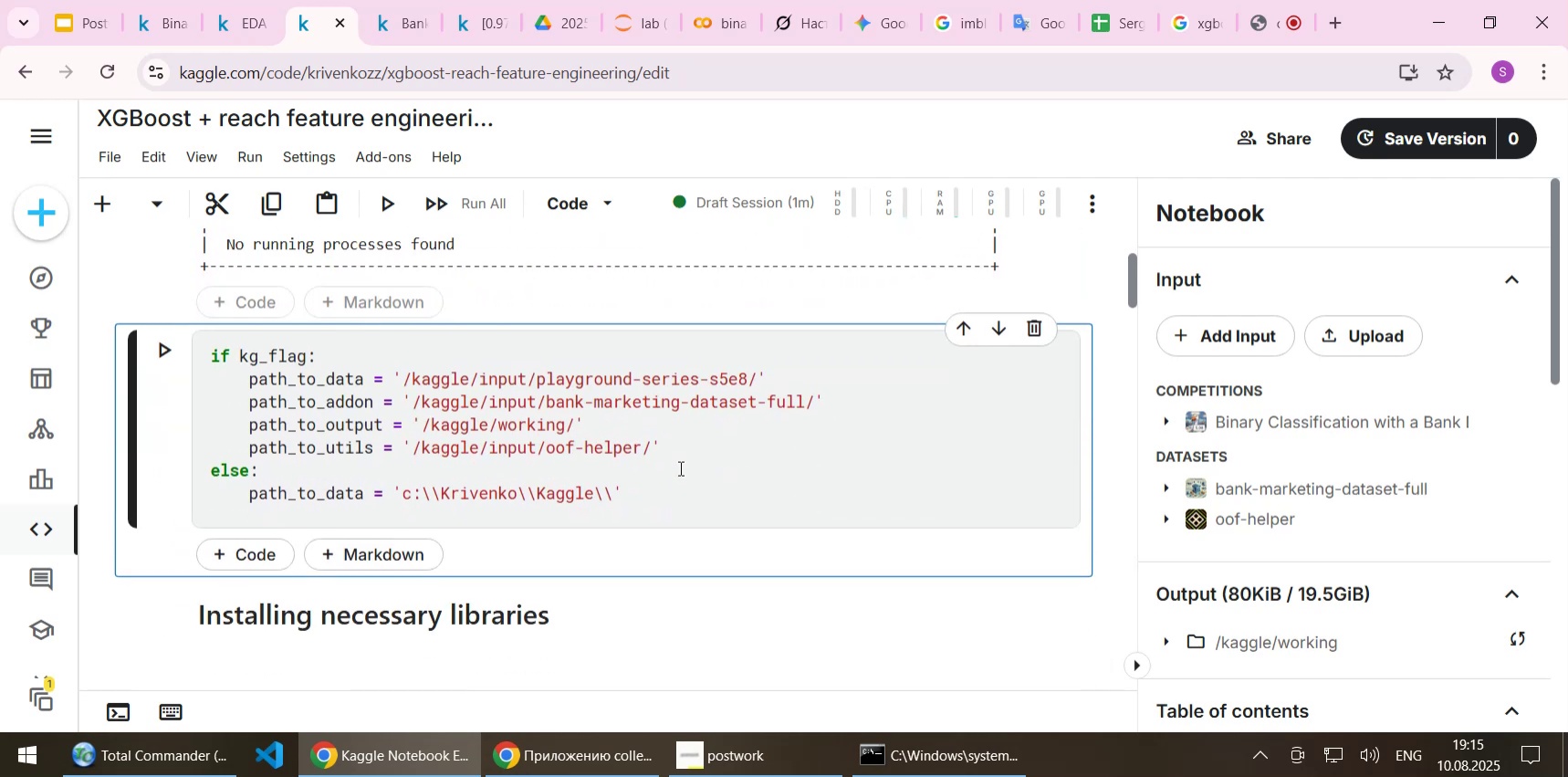 
key(Shift+Enter)
 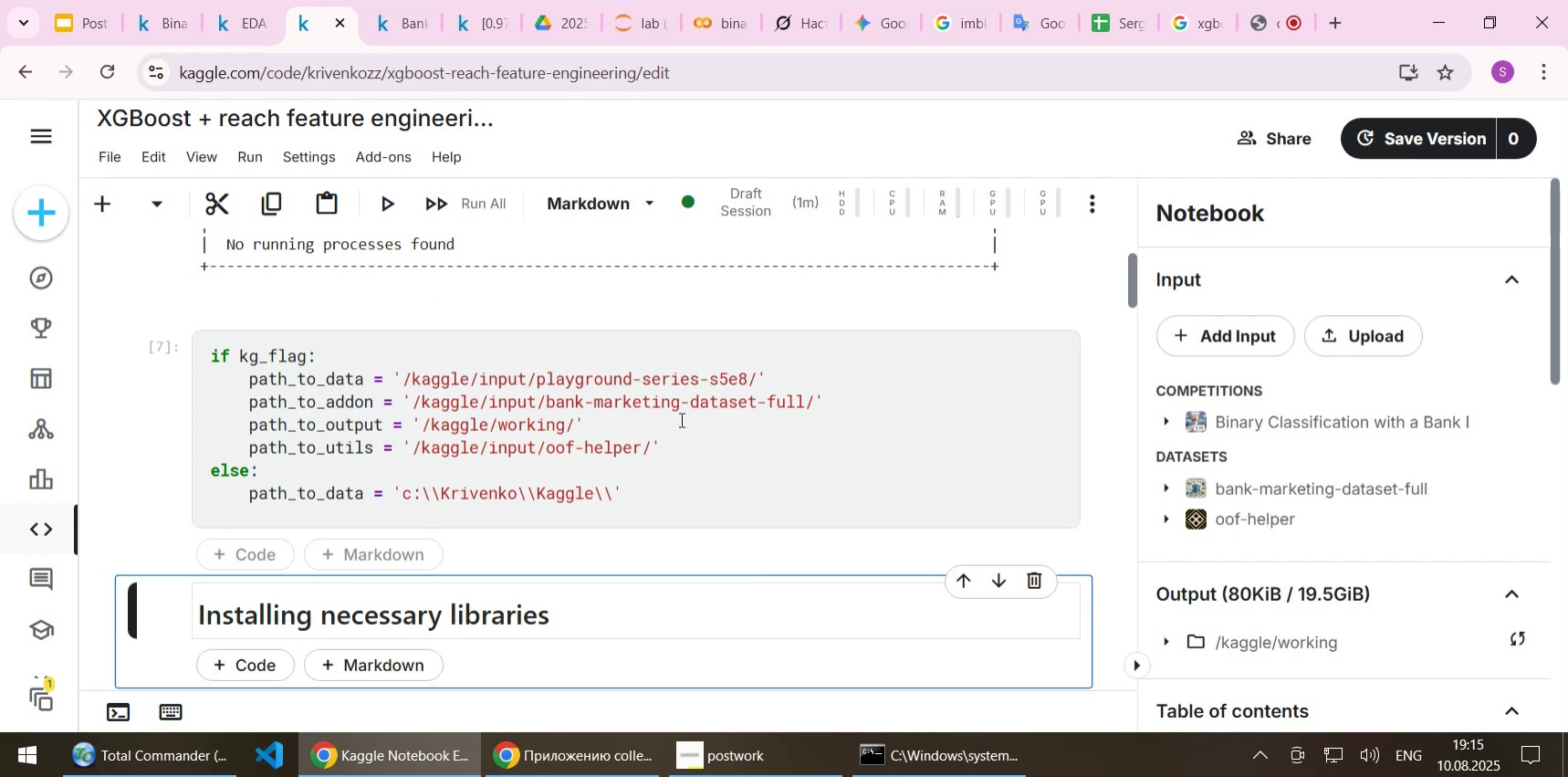 
scroll: coordinate [664, 420], scroll_direction: down, amount: 3.0
 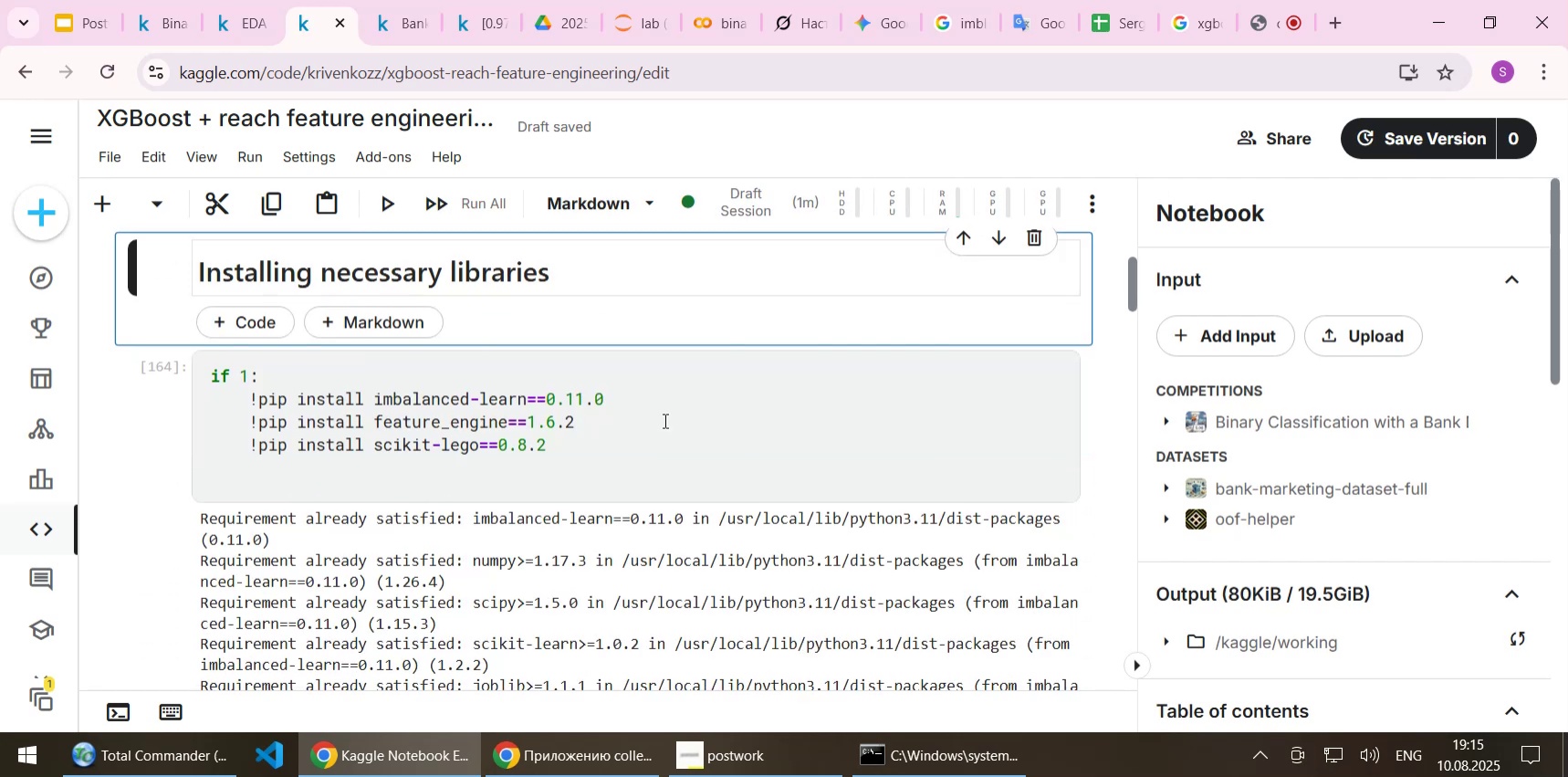 
key(Shift+Enter)
 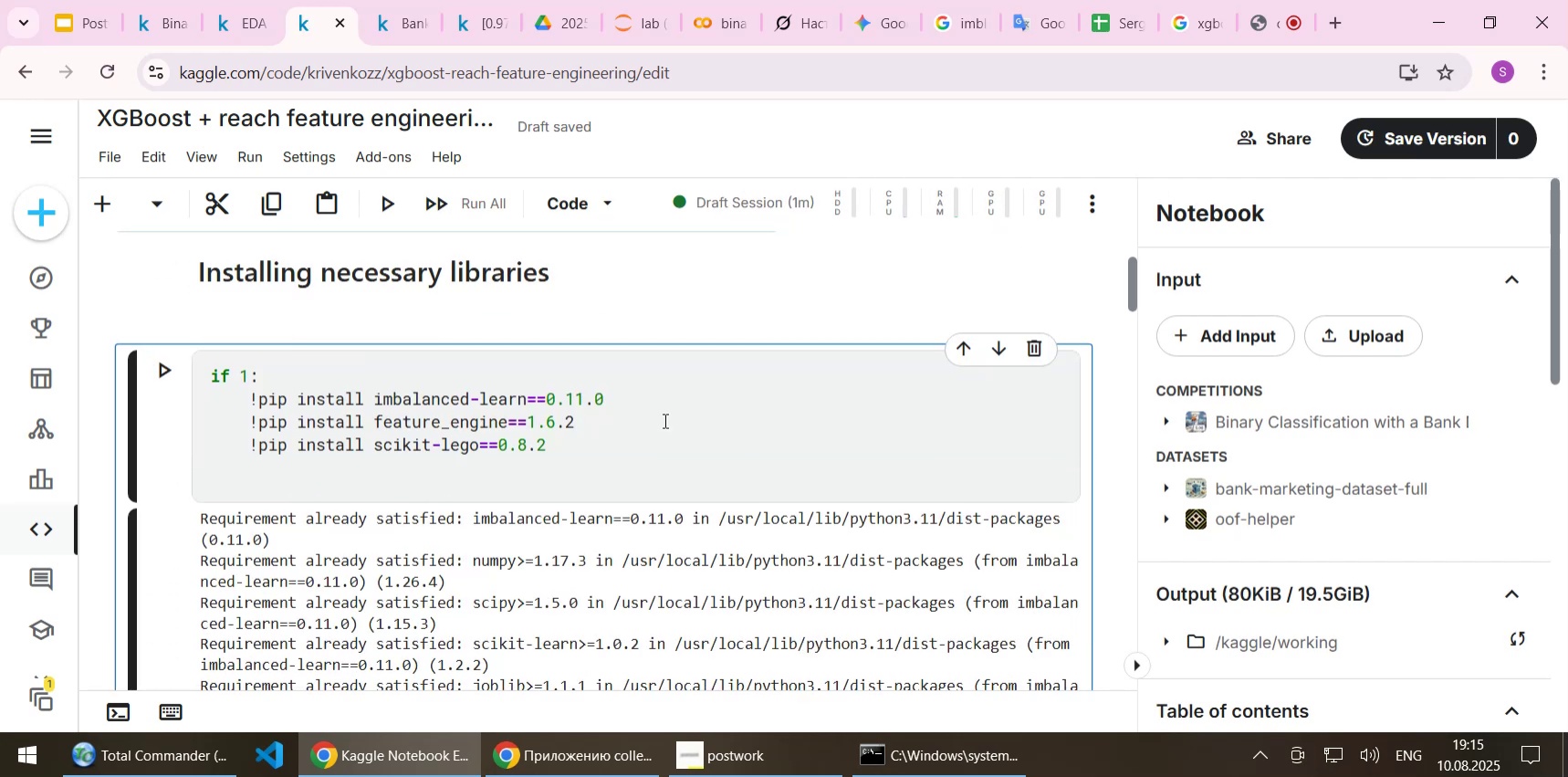 
key(Shift+Enter)
 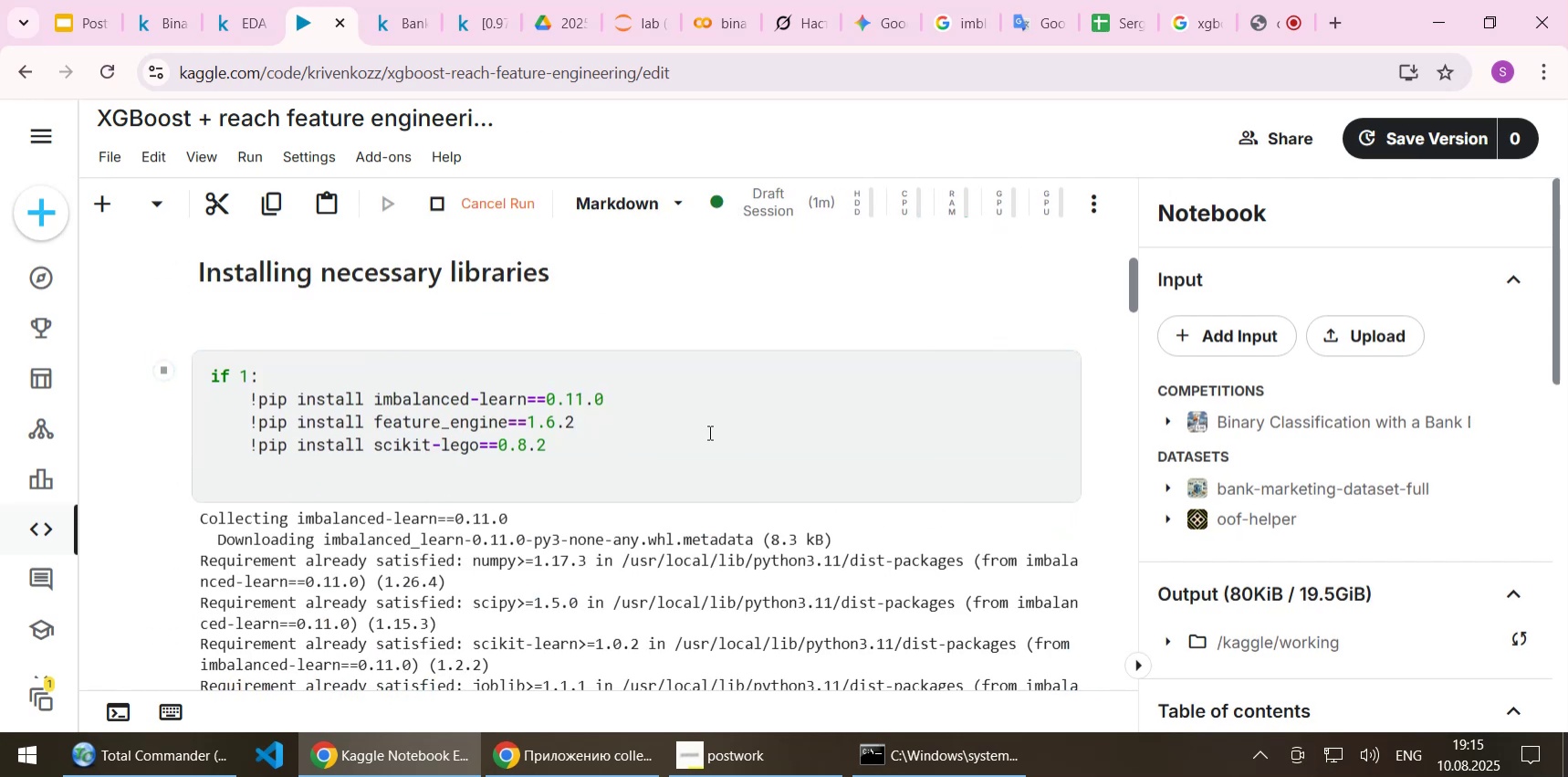 
scroll: coordinate [160, 494], scroll_direction: down, amount: 19.0
 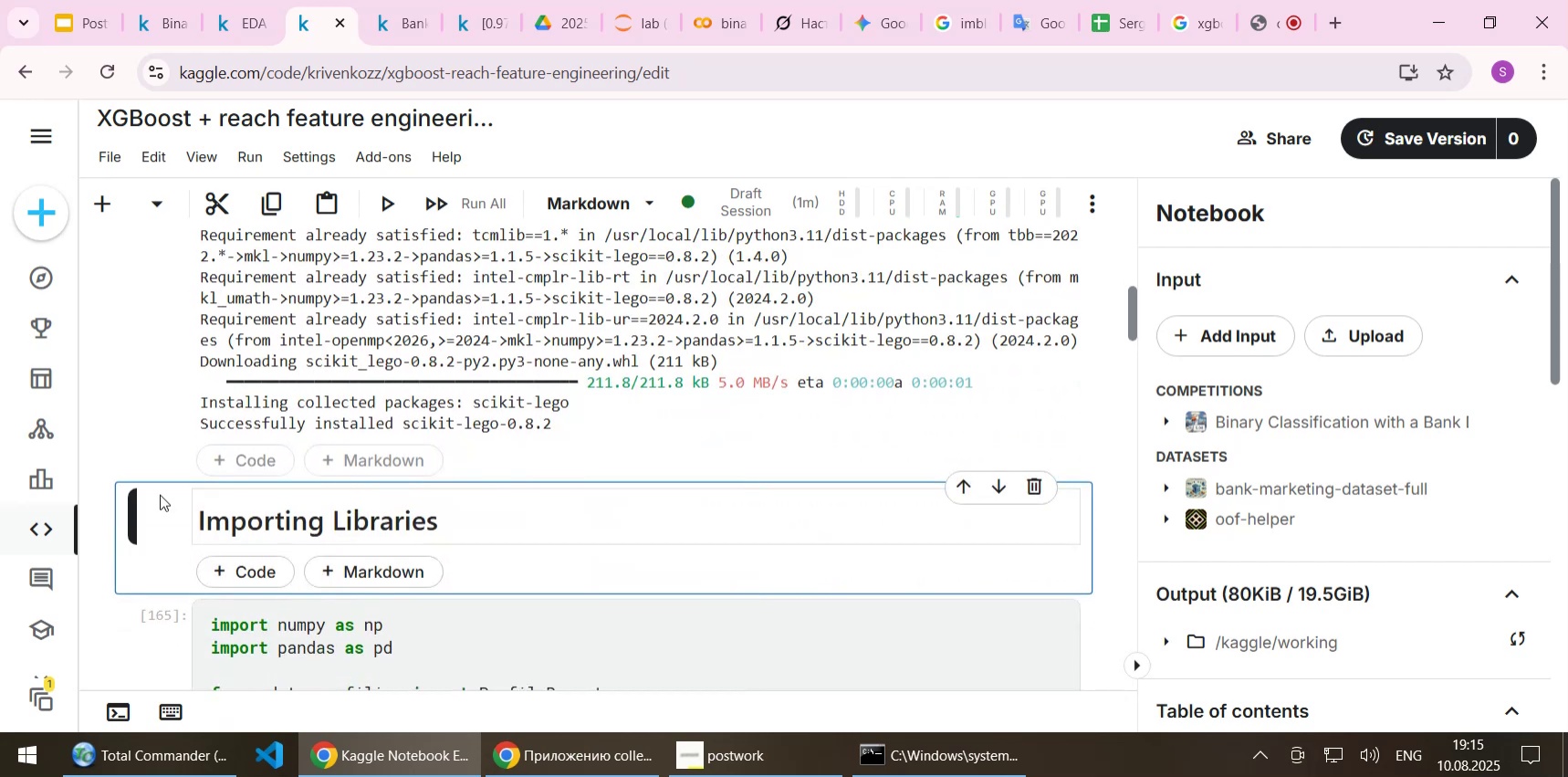 
scroll: coordinate [160, 494], scroll_direction: down, amount: 2.0
 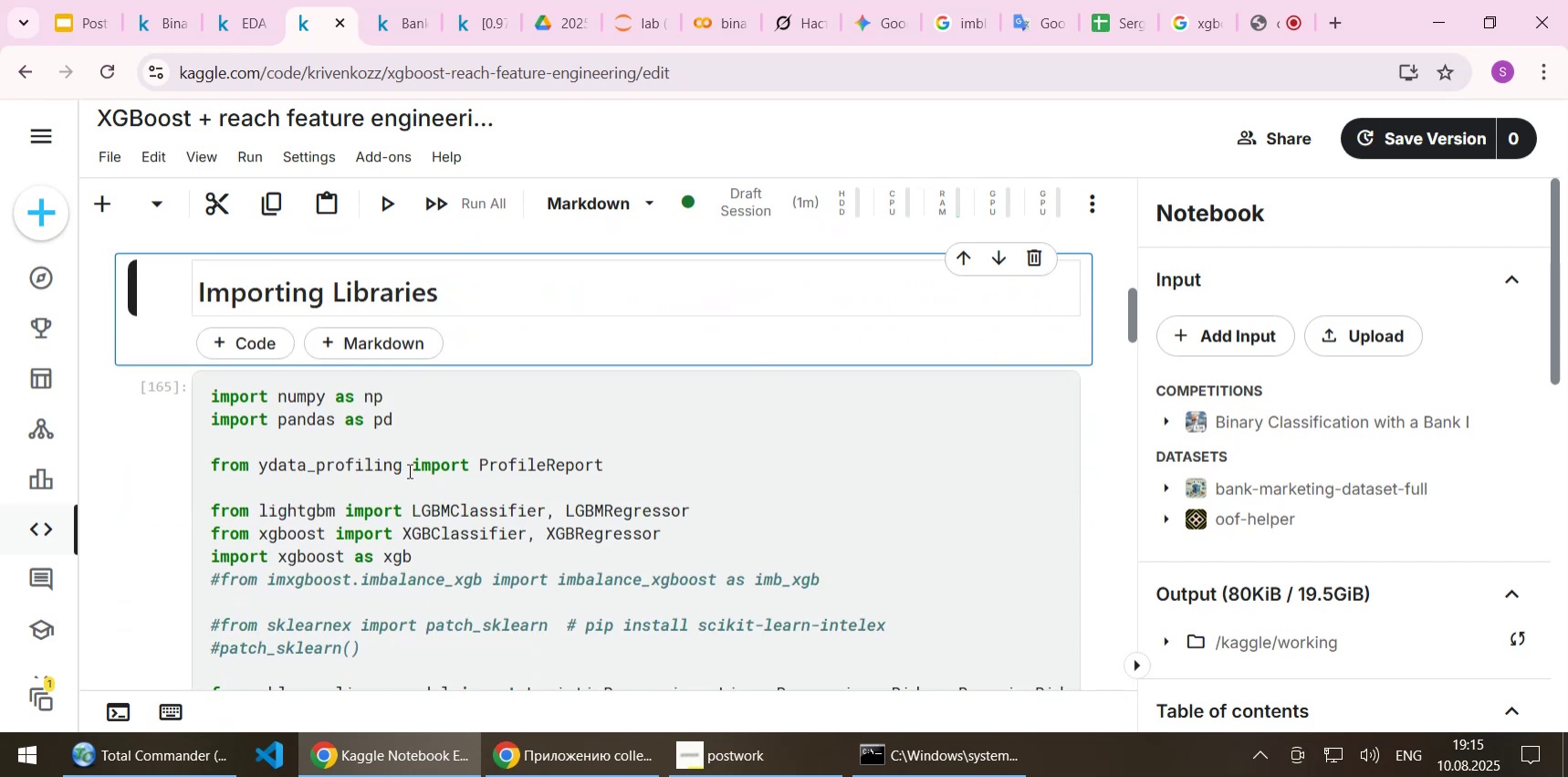 
left_click([408, 470])
 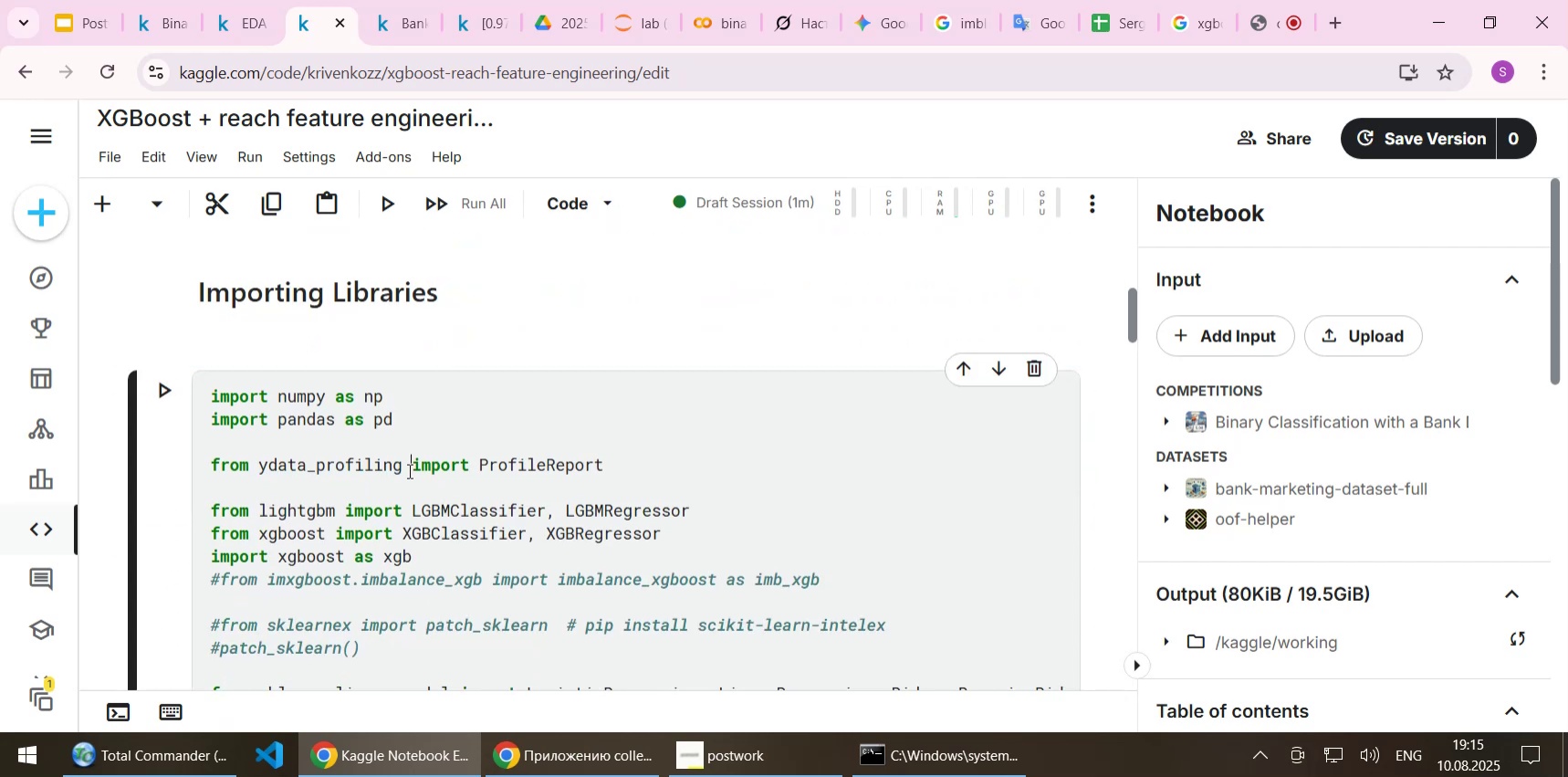 
key(Shift+Enter)
 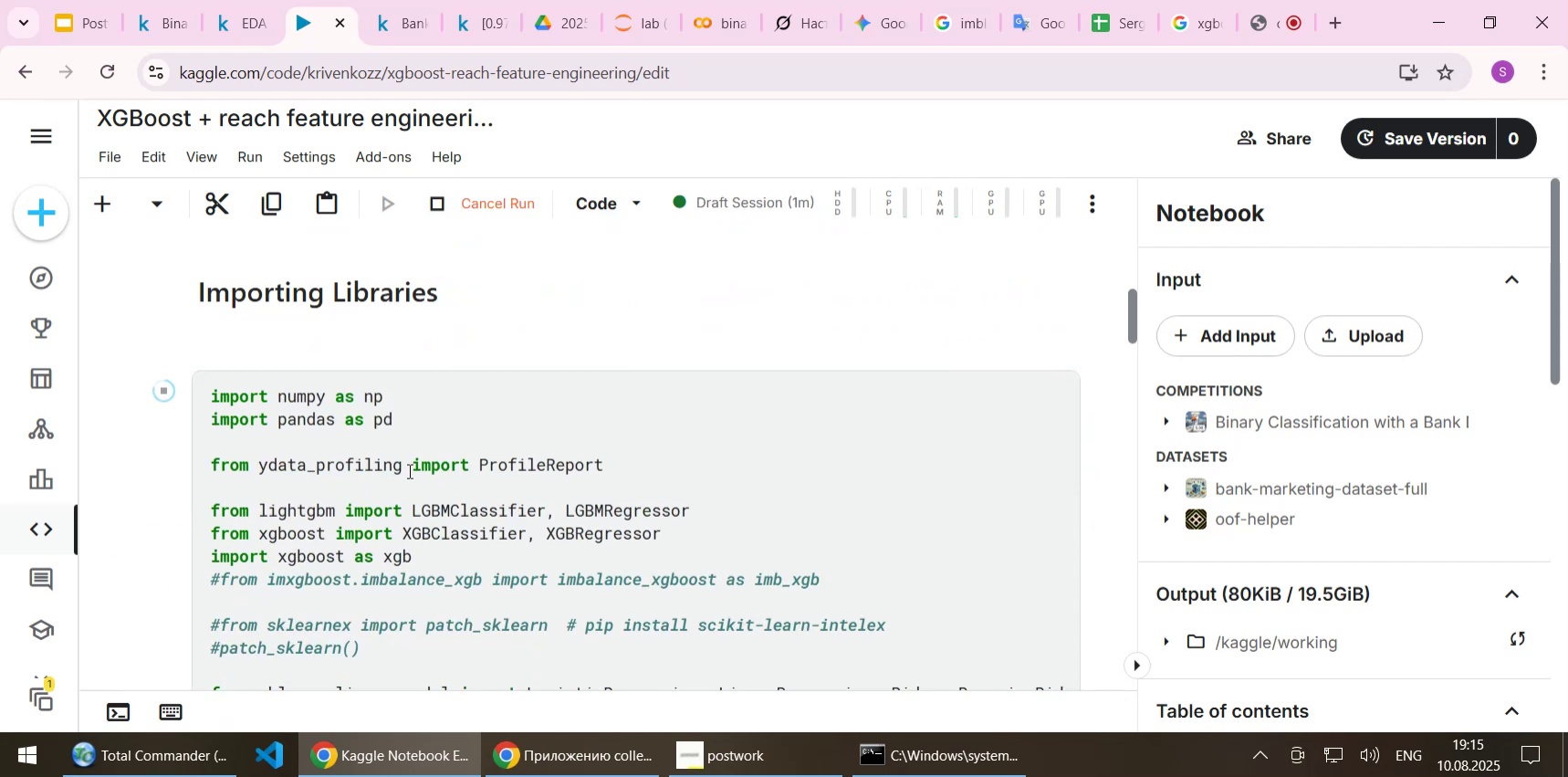 
scroll: coordinate [419, 459], scroll_direction: down, amount: 10.0
 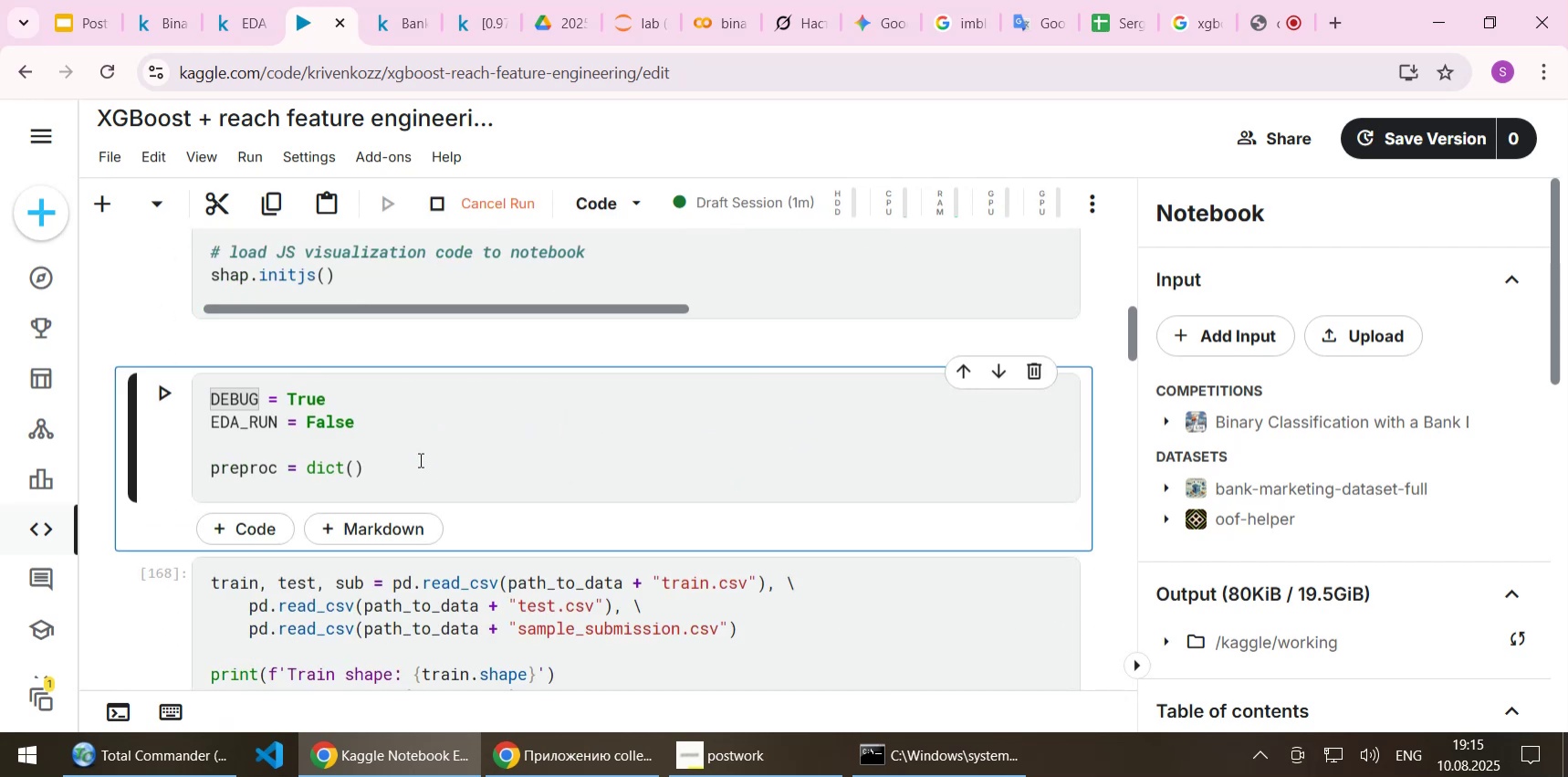 
scroll: coordinate [419, 459], scroll_direction: up, amount: 1.0
 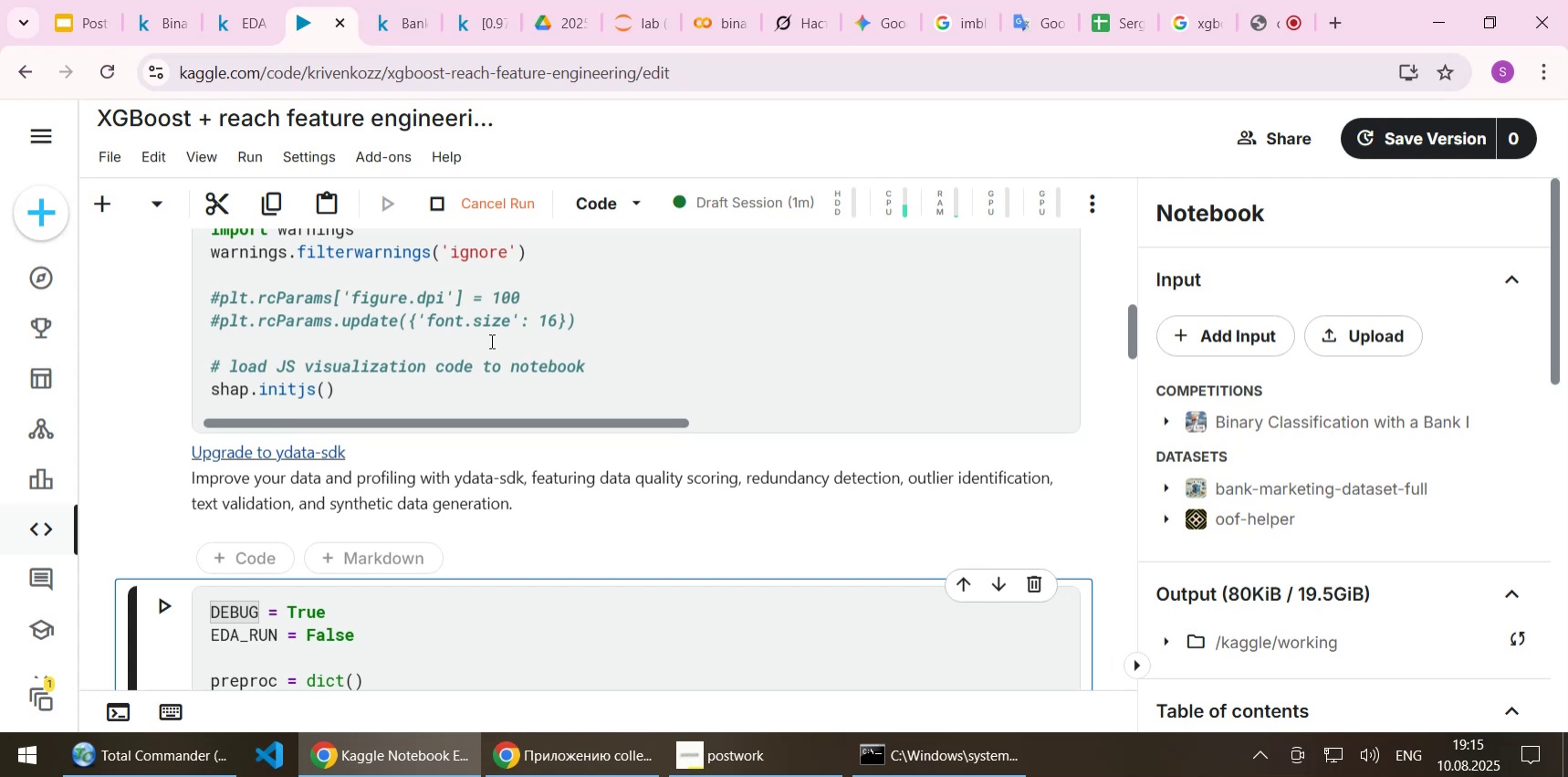 
wait(9.55)
 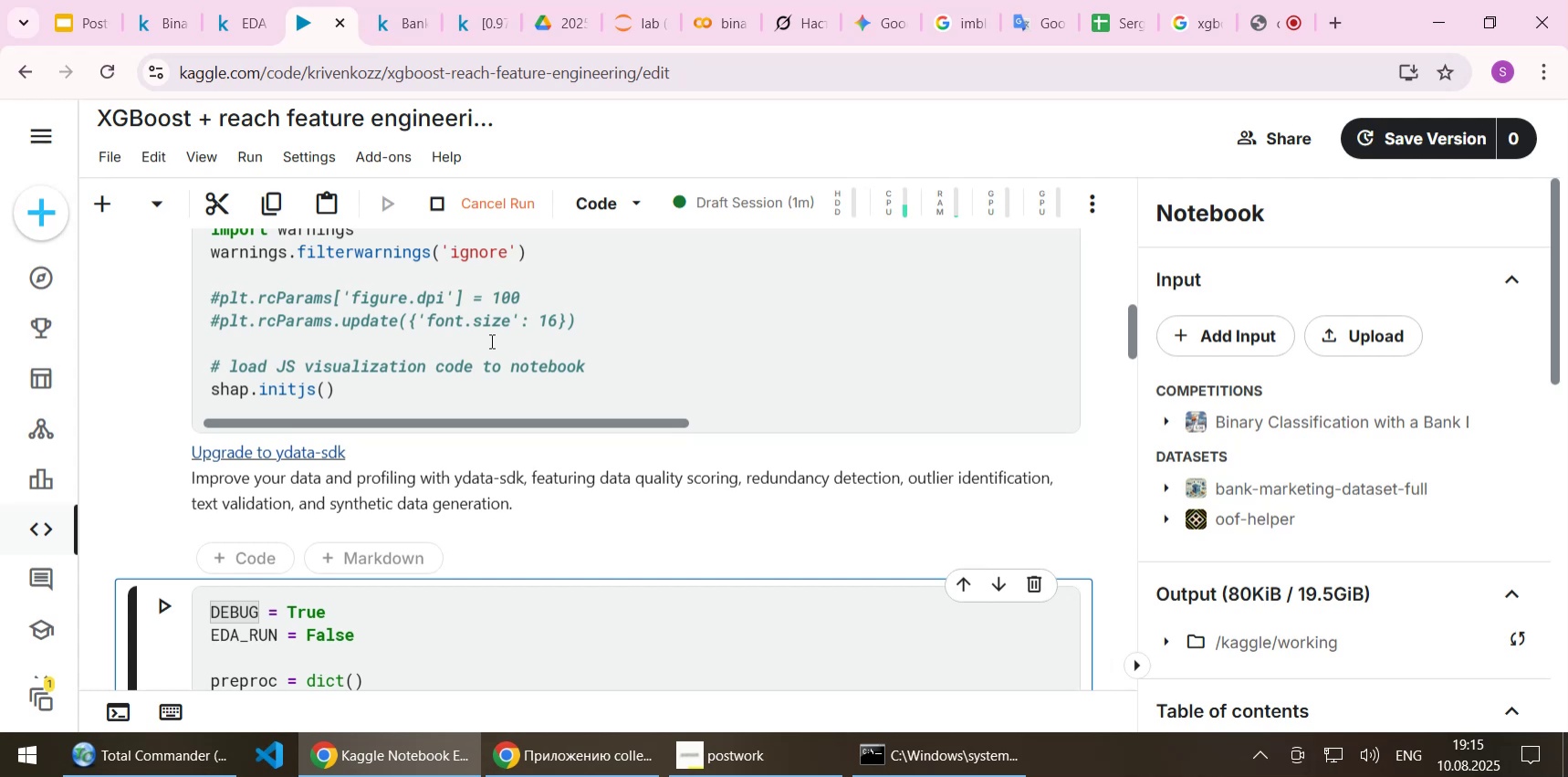 
scroll: coordinate [606, 328], scroll_direction: up, amount: 3.0
 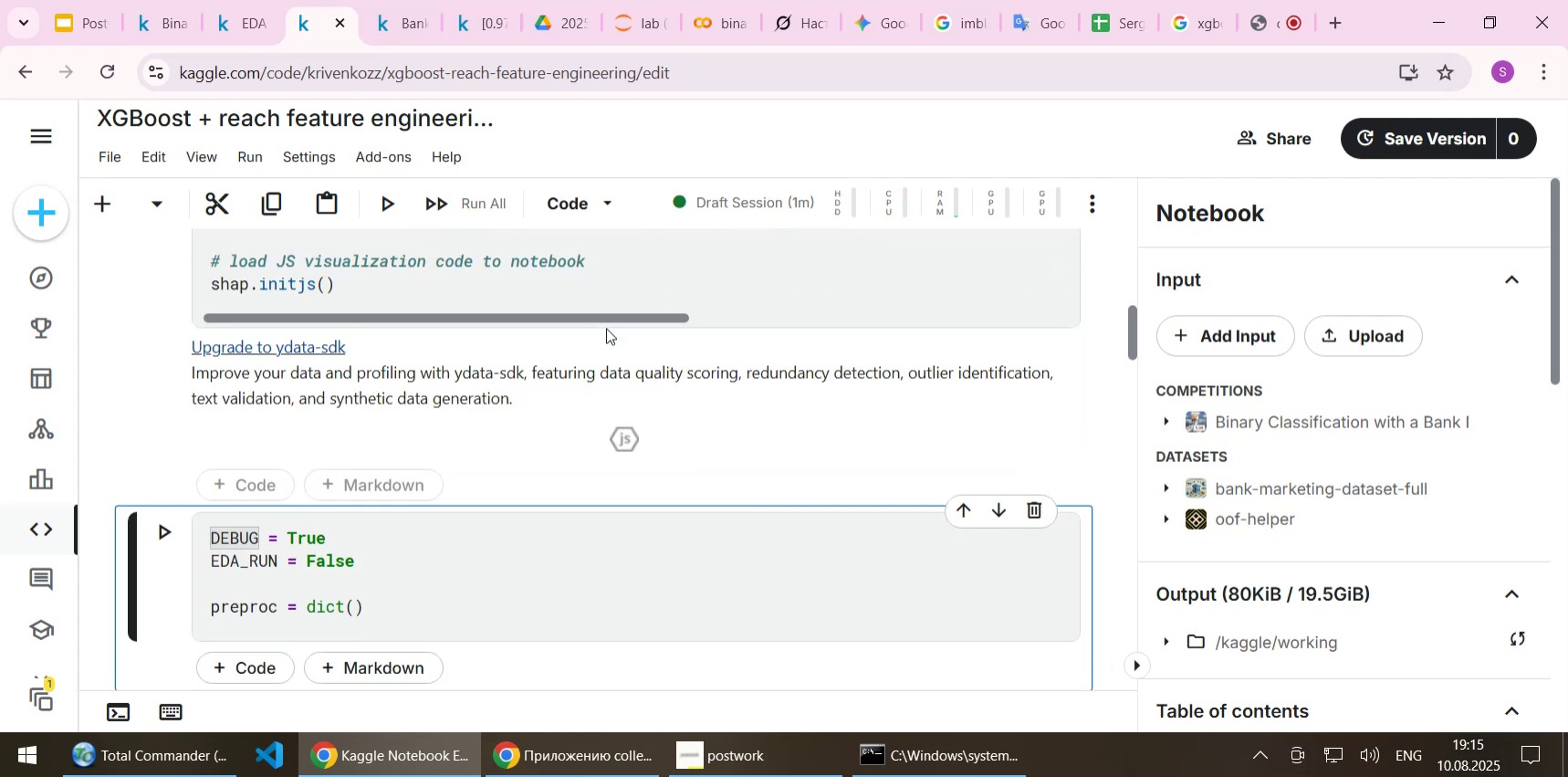 
scroll: coordinate [606, 328], scroll_direction: down, amount: 1.0
 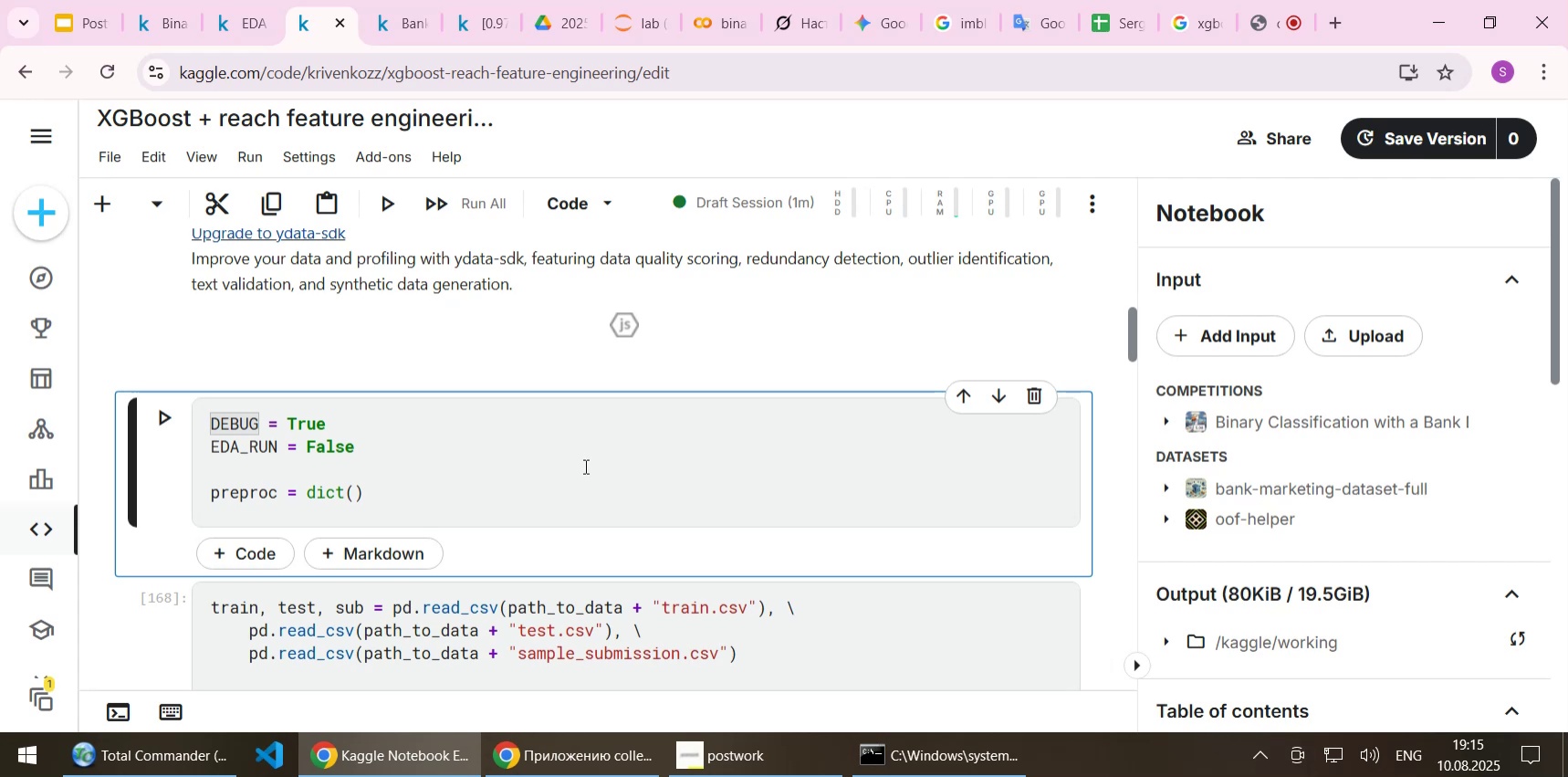 
left_click([584, 466])
 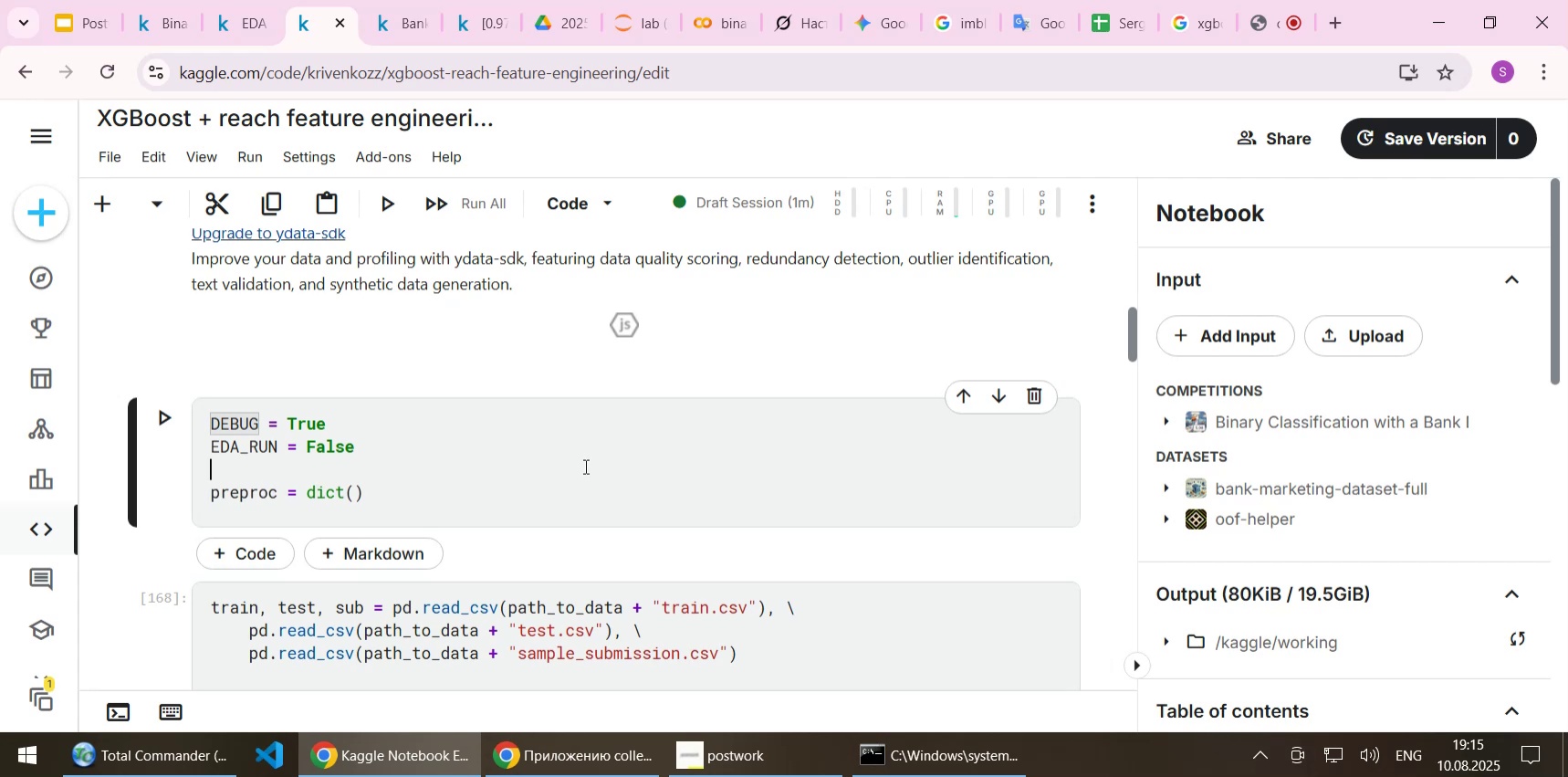 
key(Shift+Enter)
 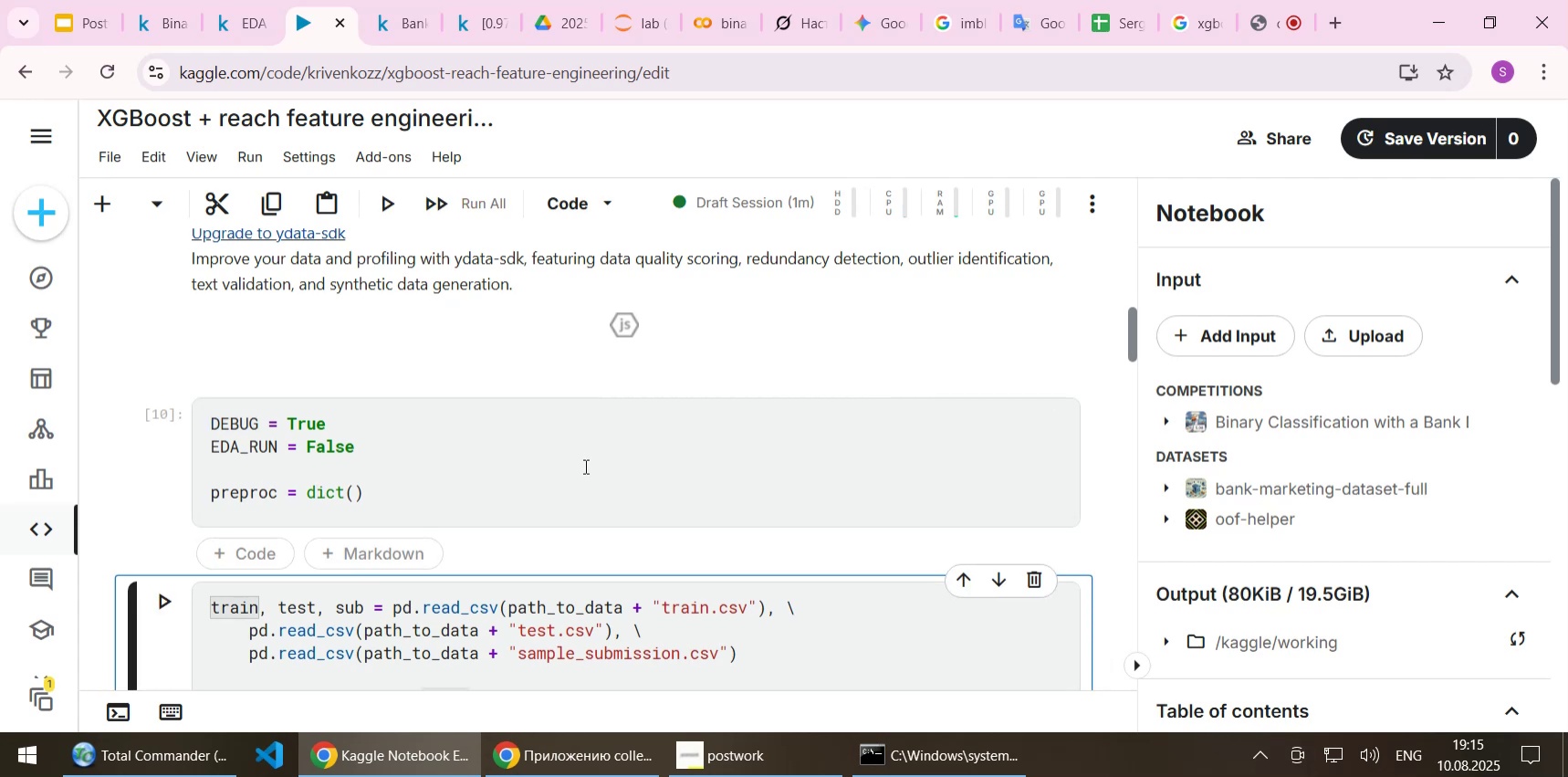 
scroll: coordinate [584, 466], scroll_direction: down, amount: 3.0
 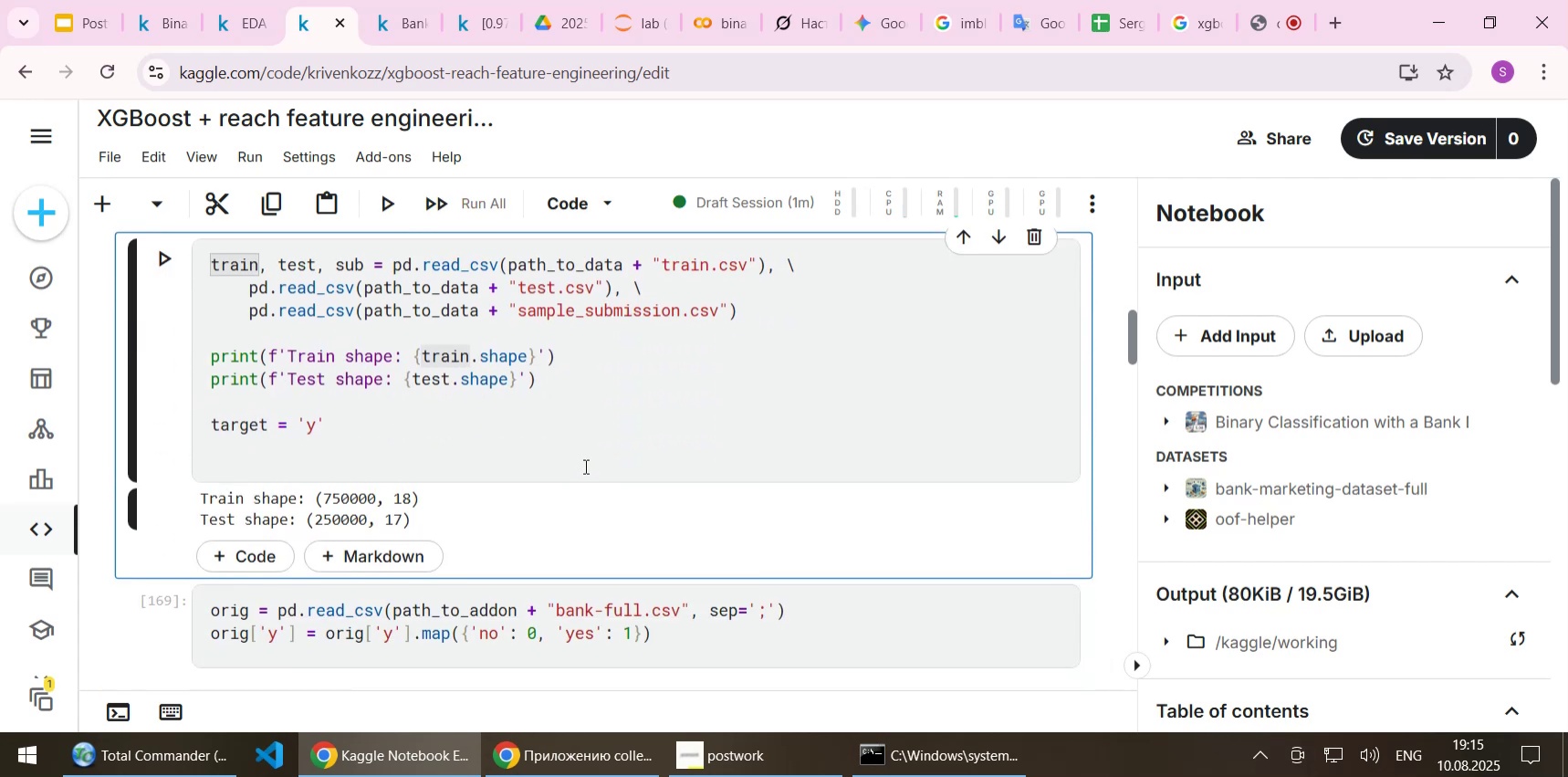 
key(Shift+Enter)
 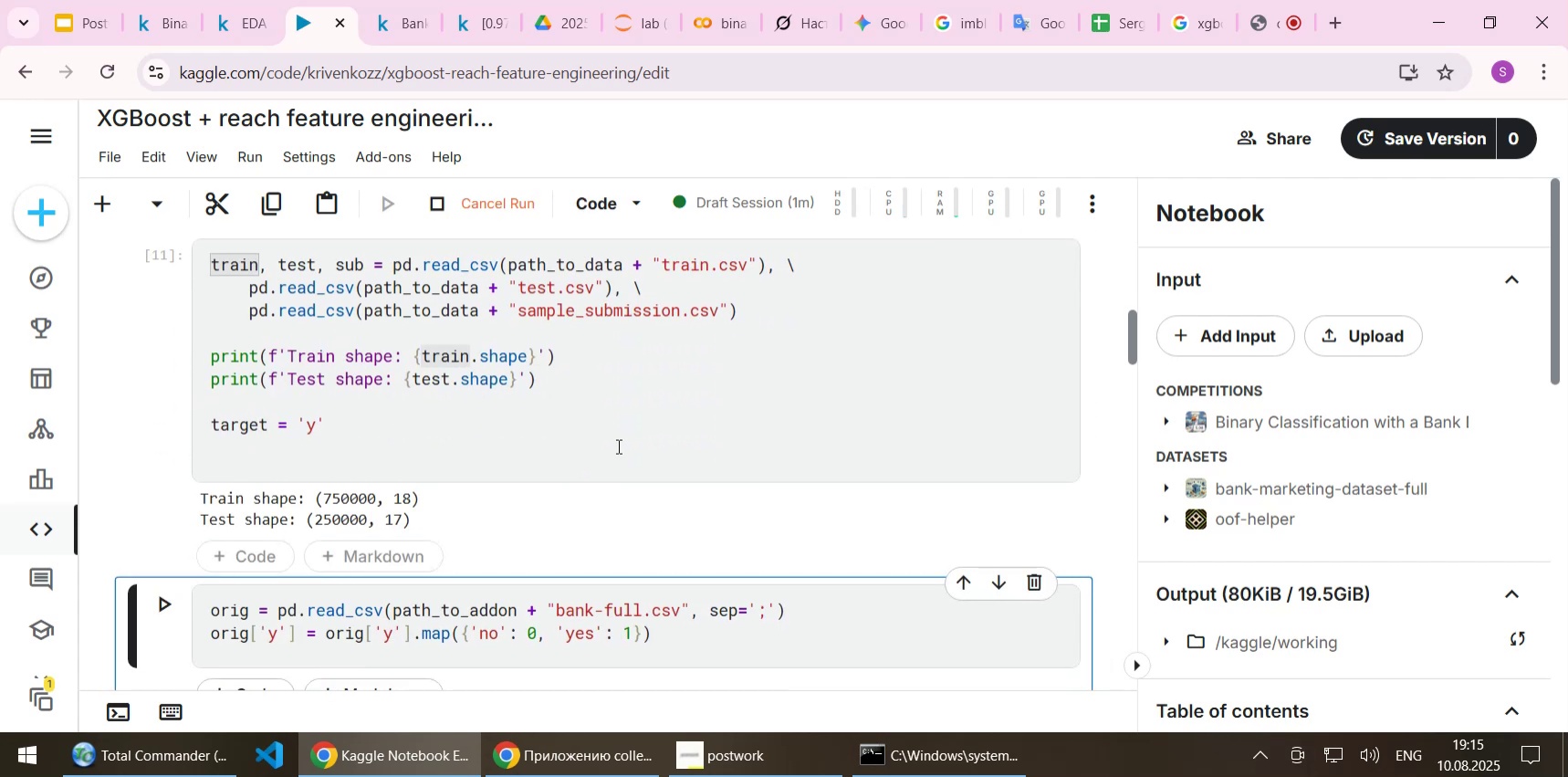 
scroll: coordinate [623, 451], scroll_direction: down, amount: 2.0
 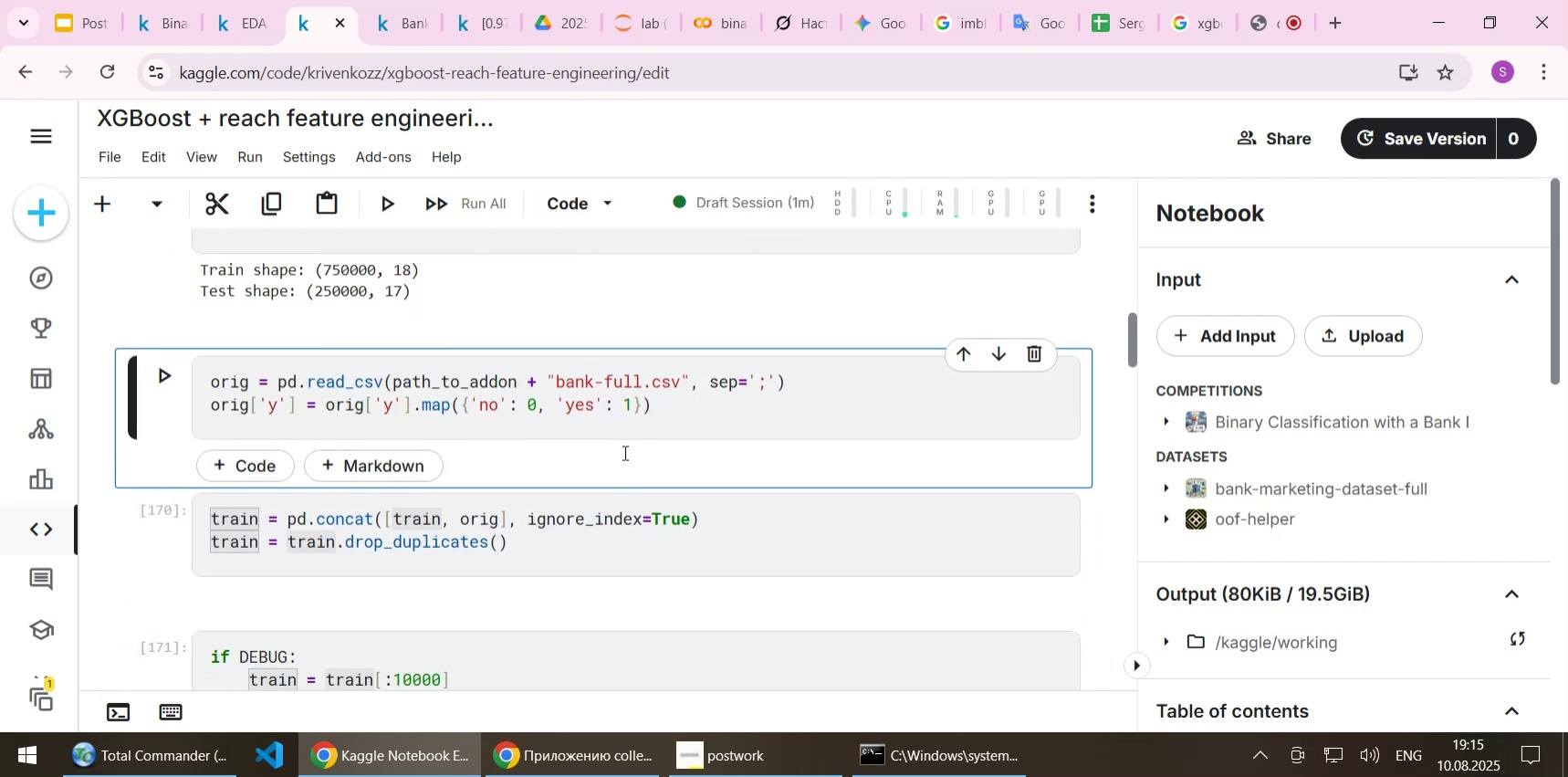 
key(Shift+Enter)
 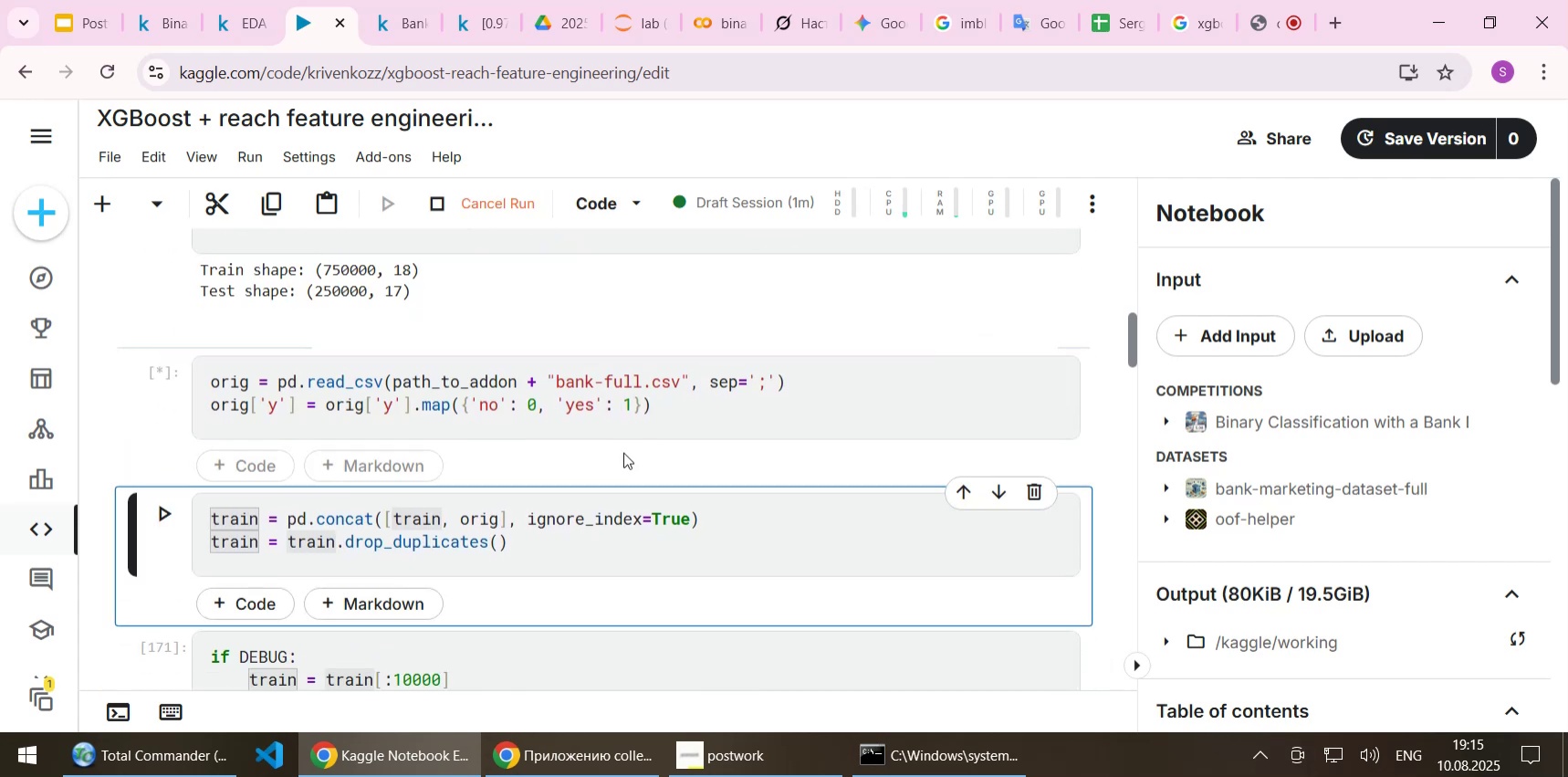 
key(Shift+ShiftLeft)
 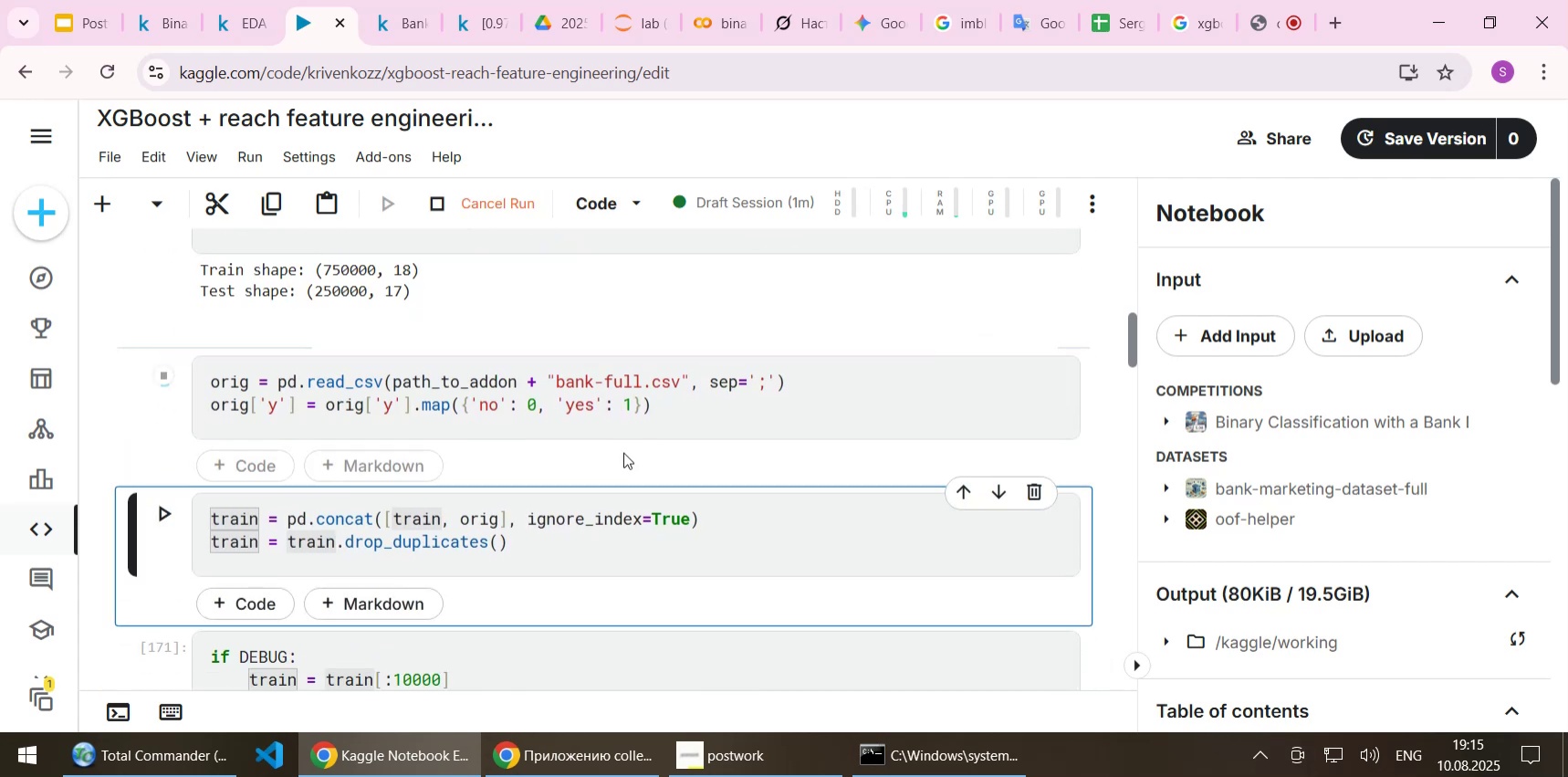 
key(Shift+Enter)
 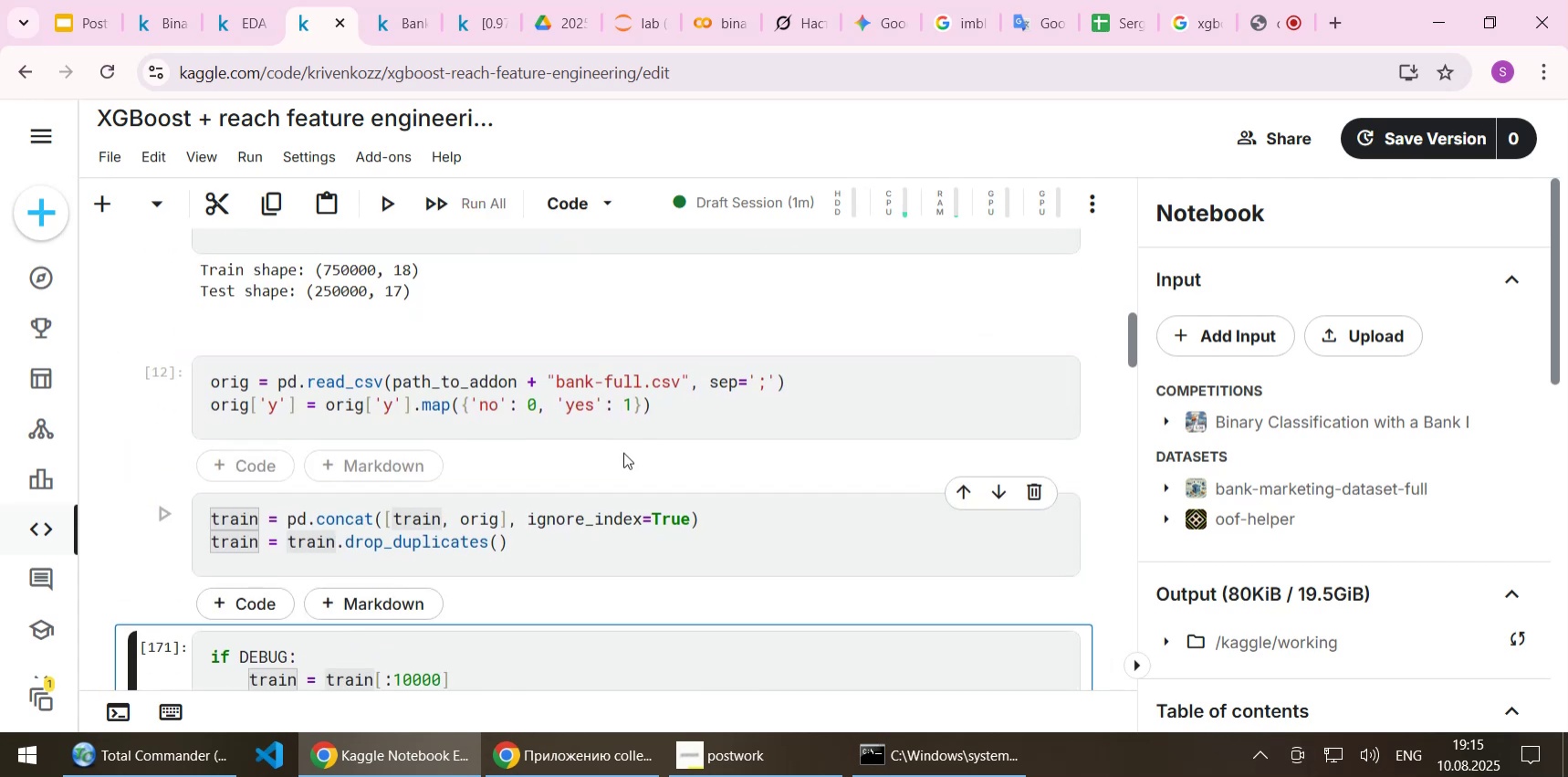 
scroll: coordinate [623, 457], scroll_direction: down, amount: 2.0
 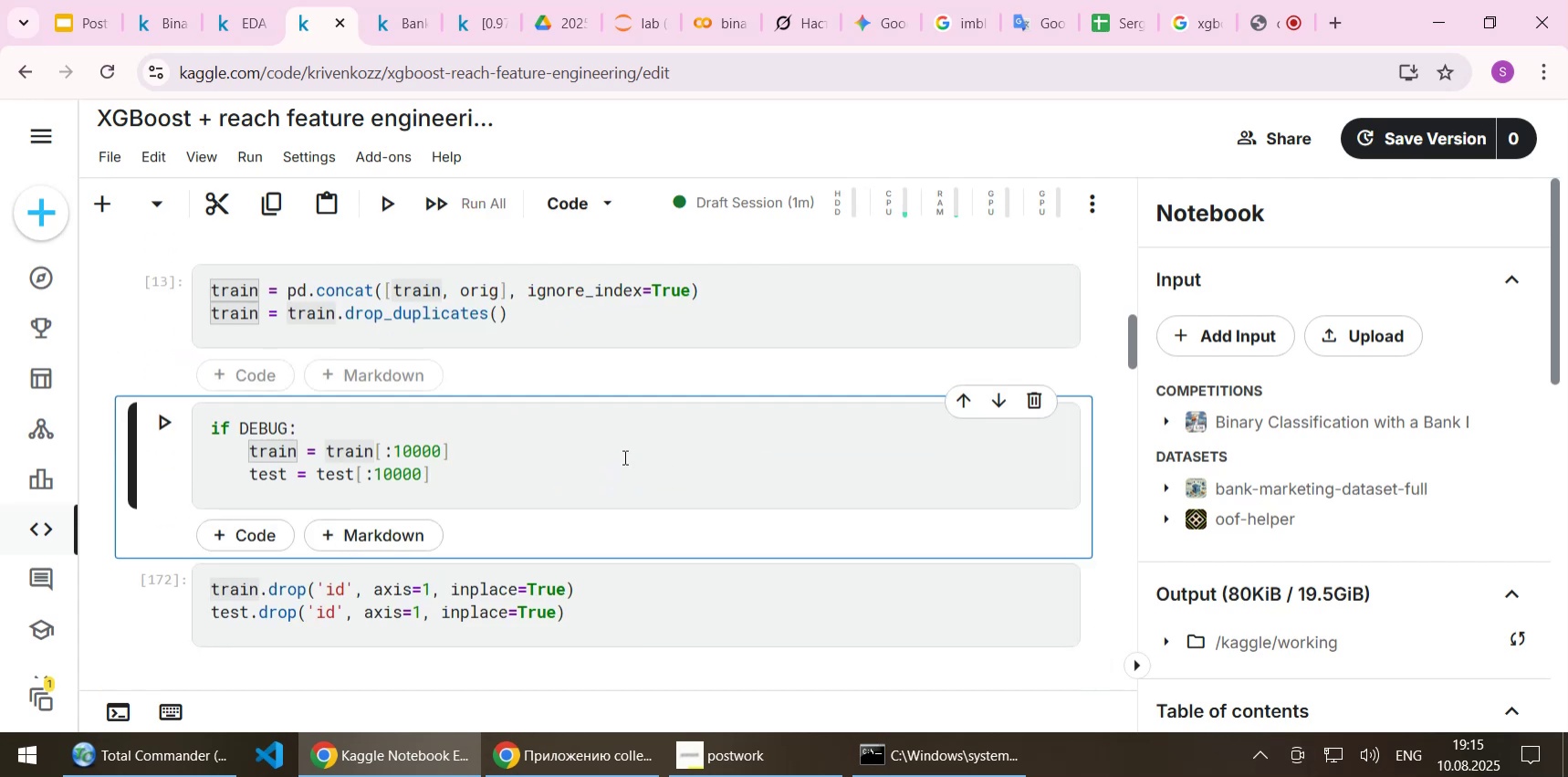 
key(Shift+Enter)
 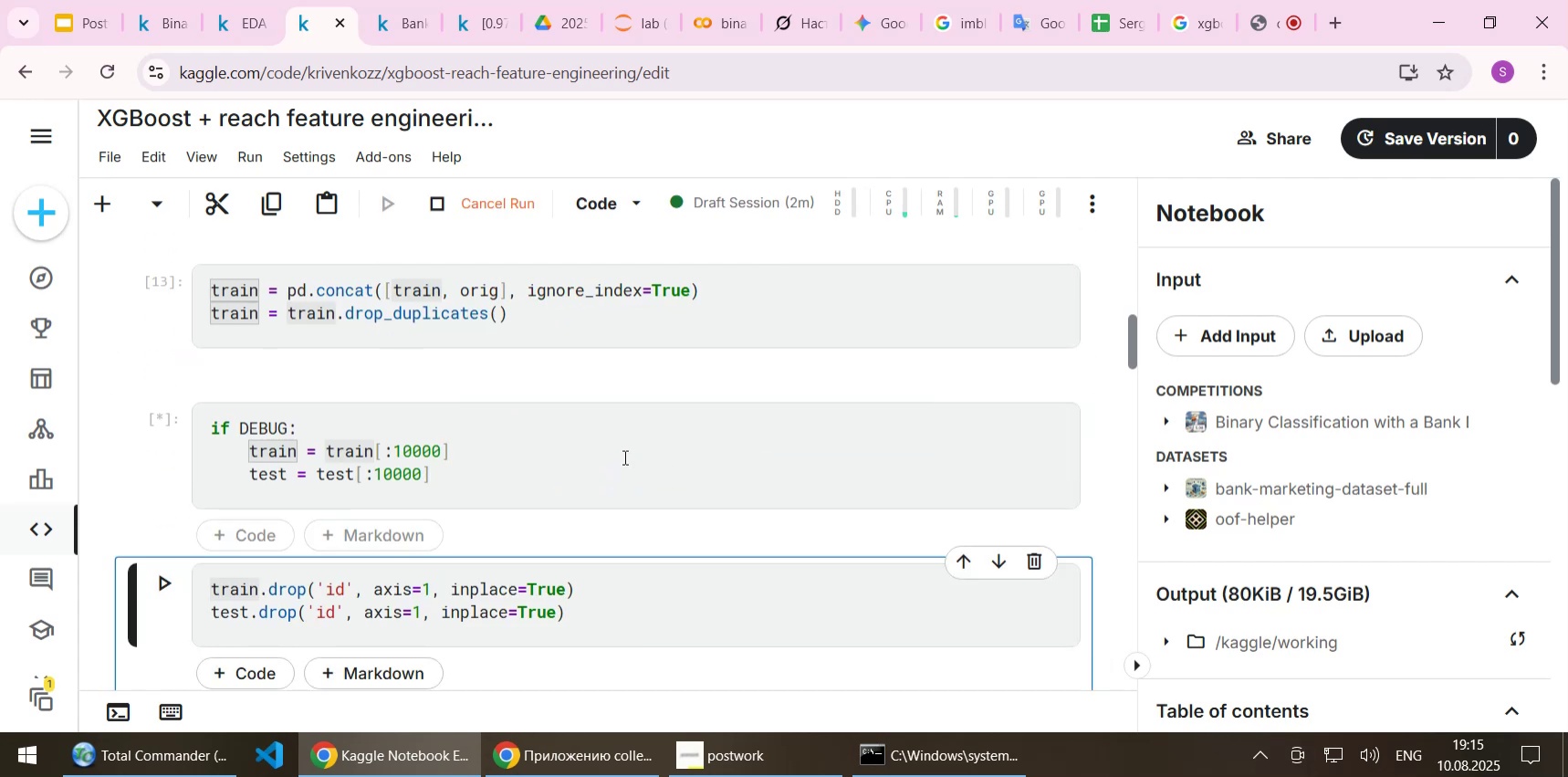 
key(Shift+ShiftLeft)
 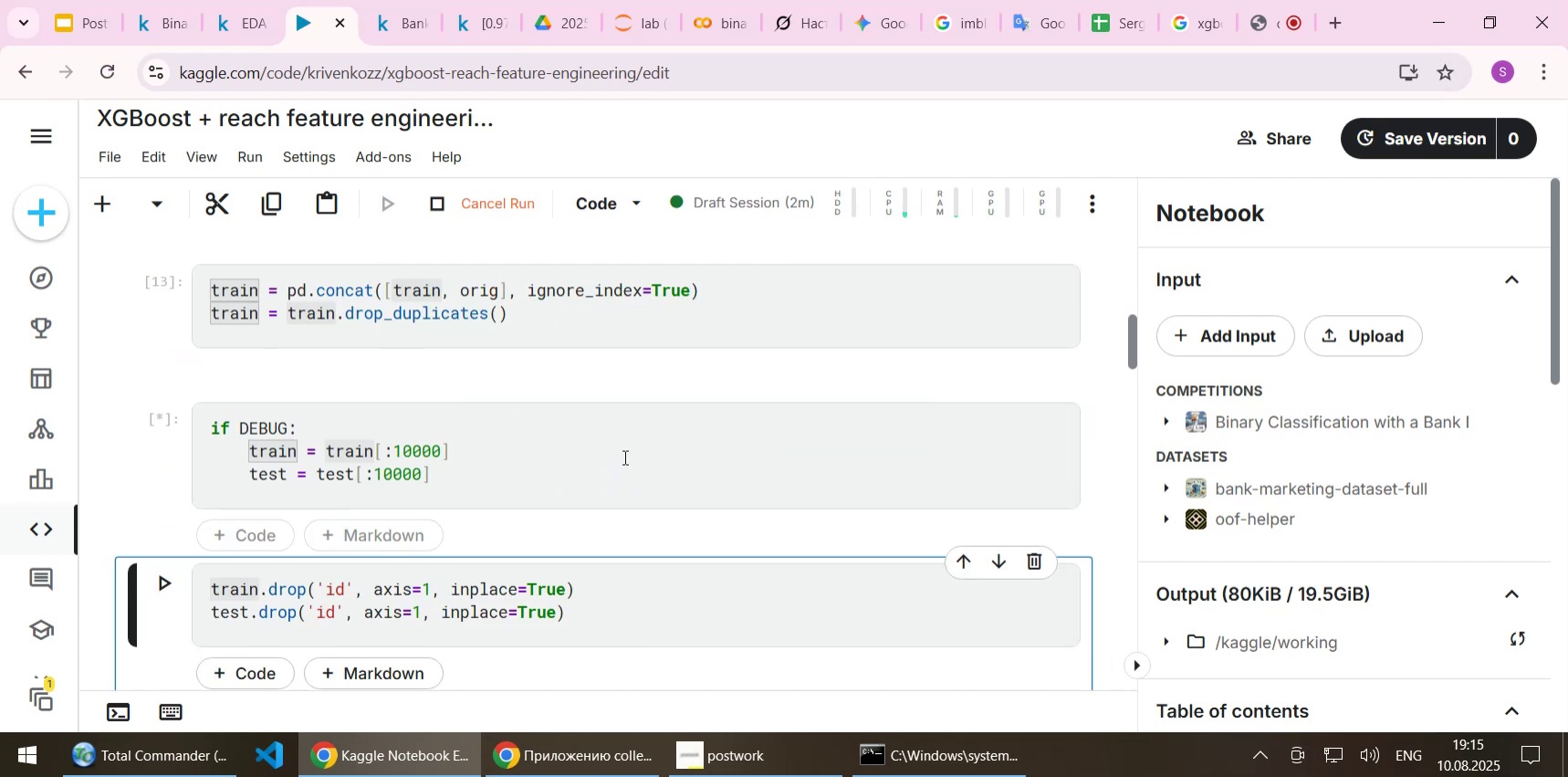 
key(Shift+Enter)
 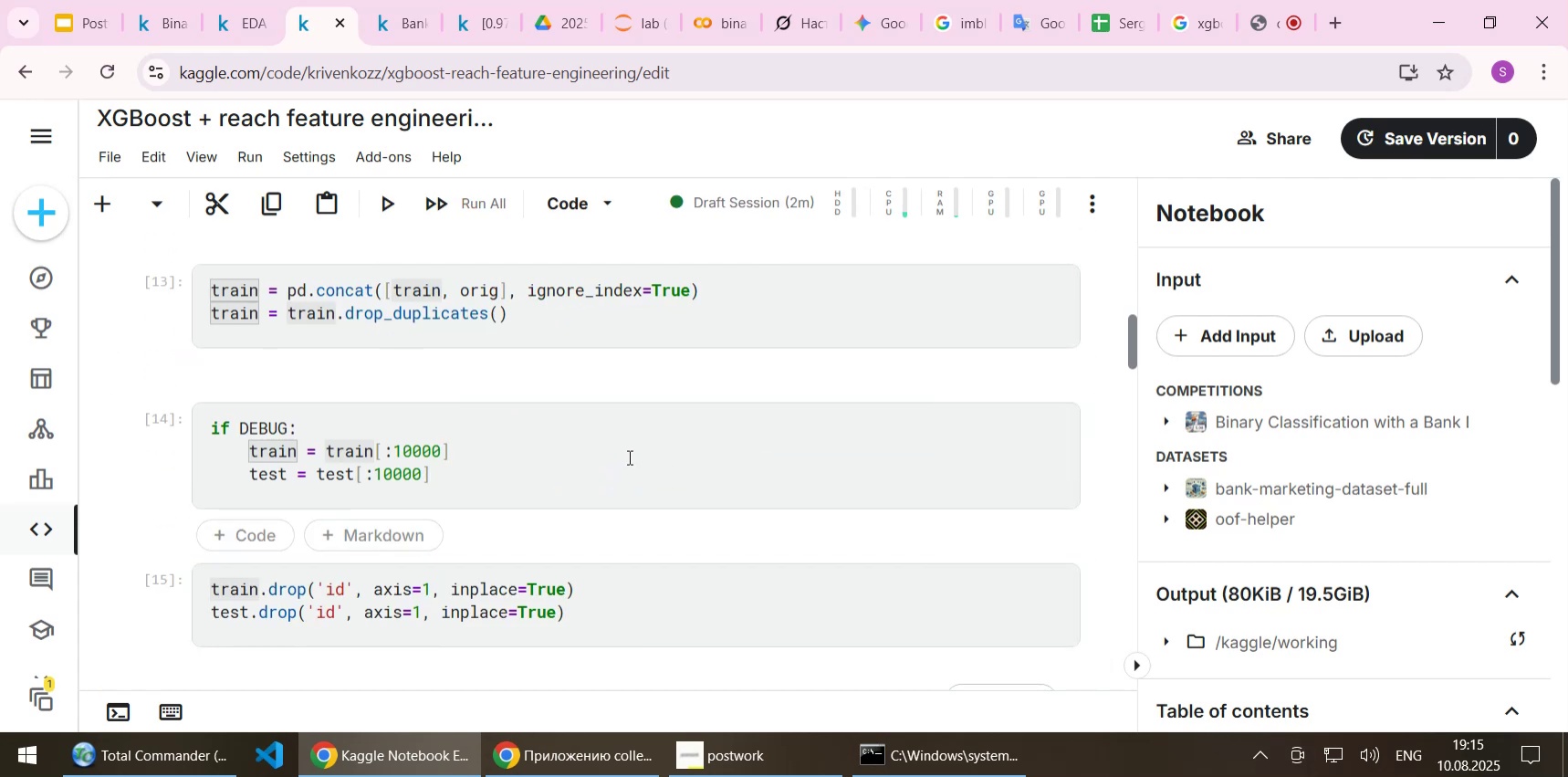 
scroll: coordinate [628, 457], scroll_direction: down, amount: 4.0
 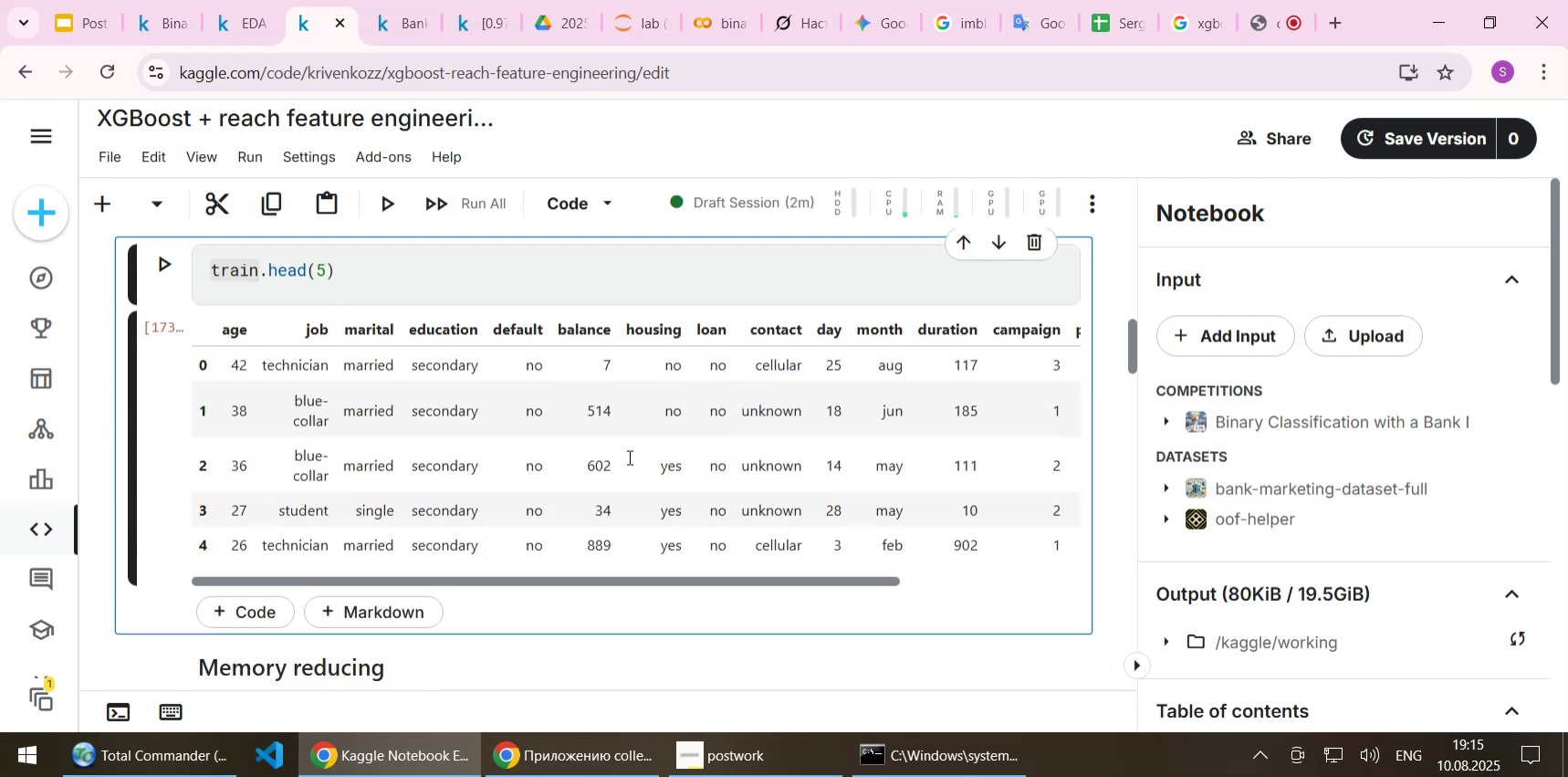 
key(Shift+Enter)
 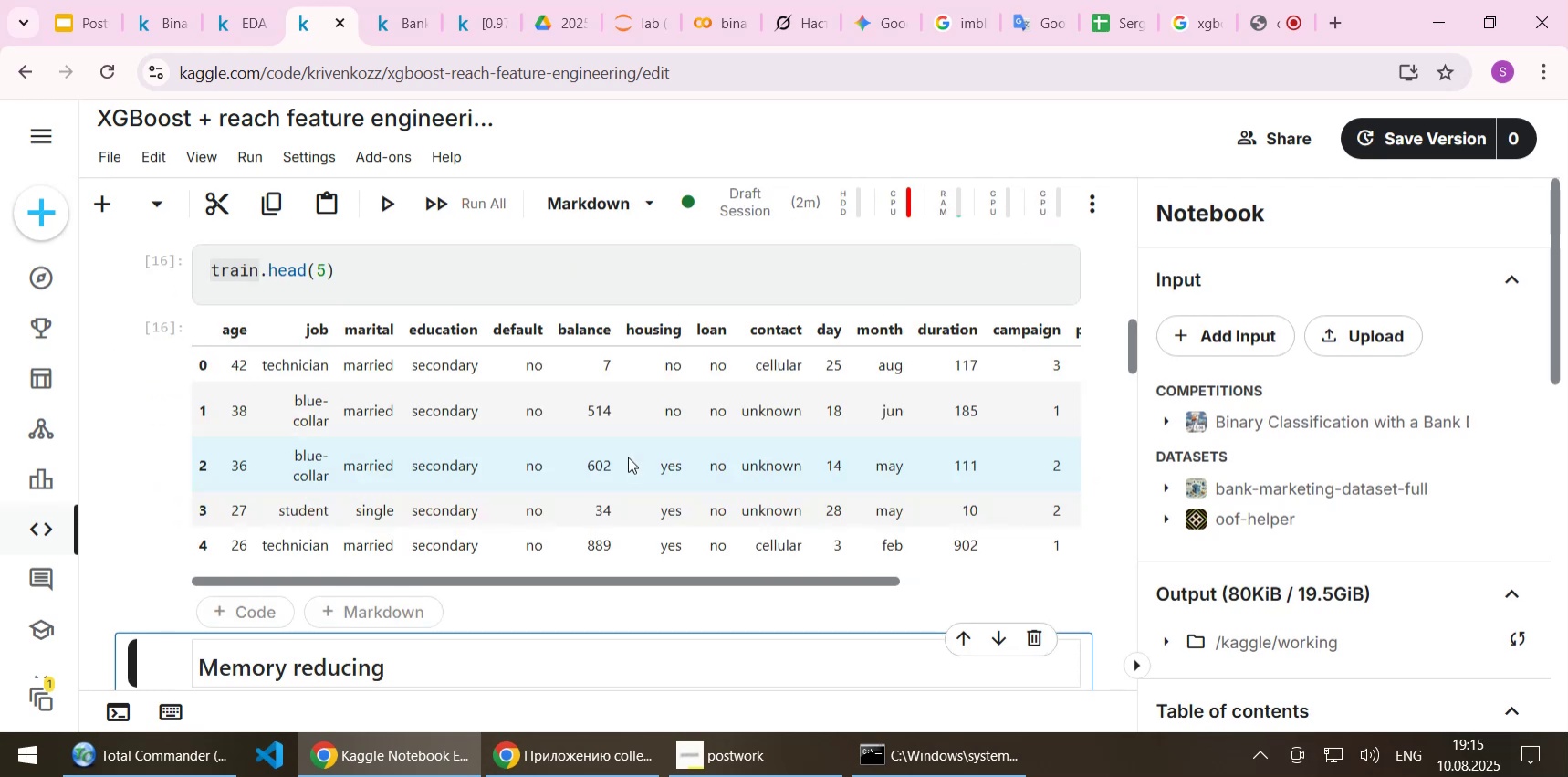 
scroll: coordinate [629, 457], scroll_direction: down, amount: 1.0
 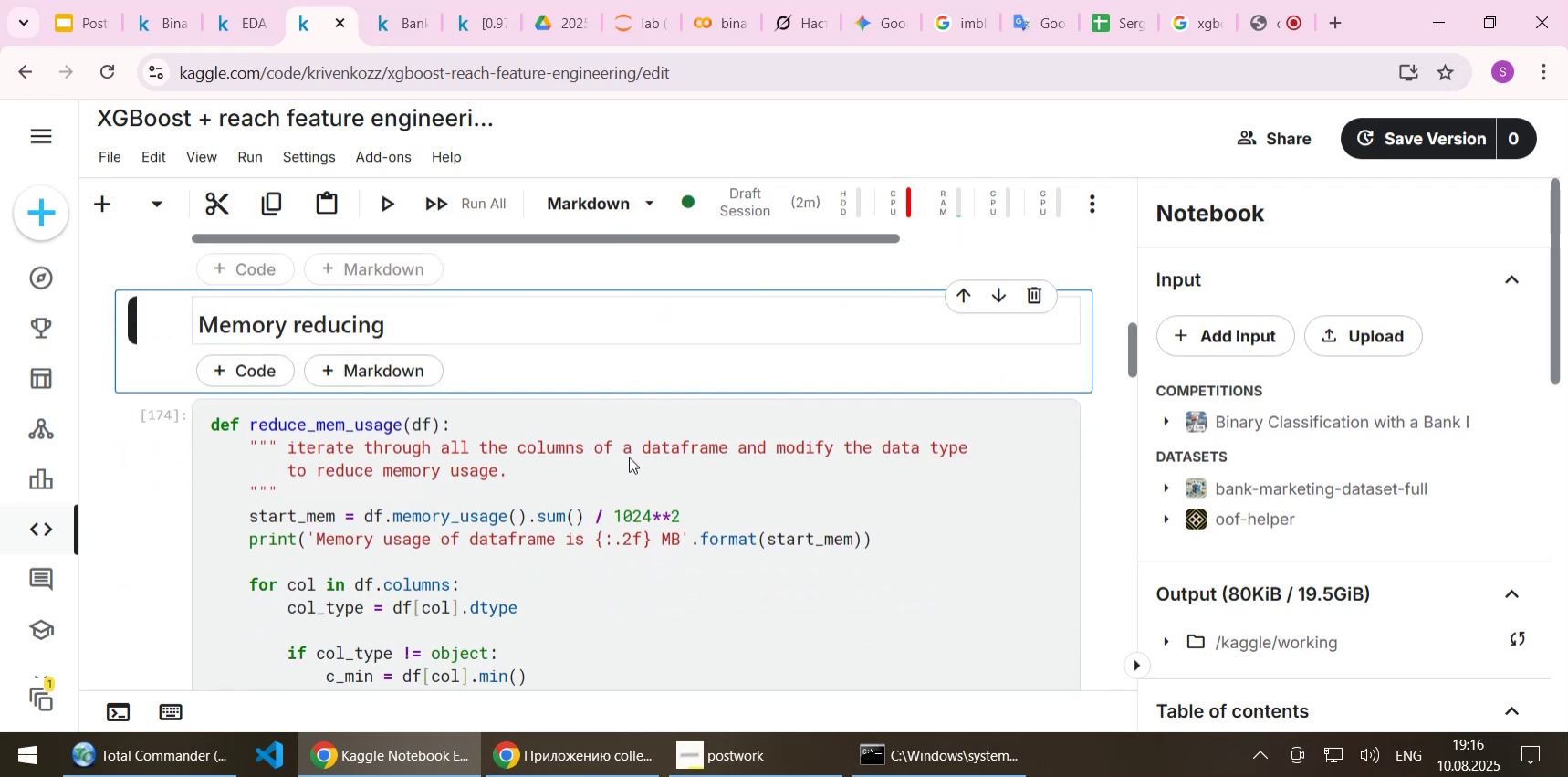 
key(Shift+Enter)
 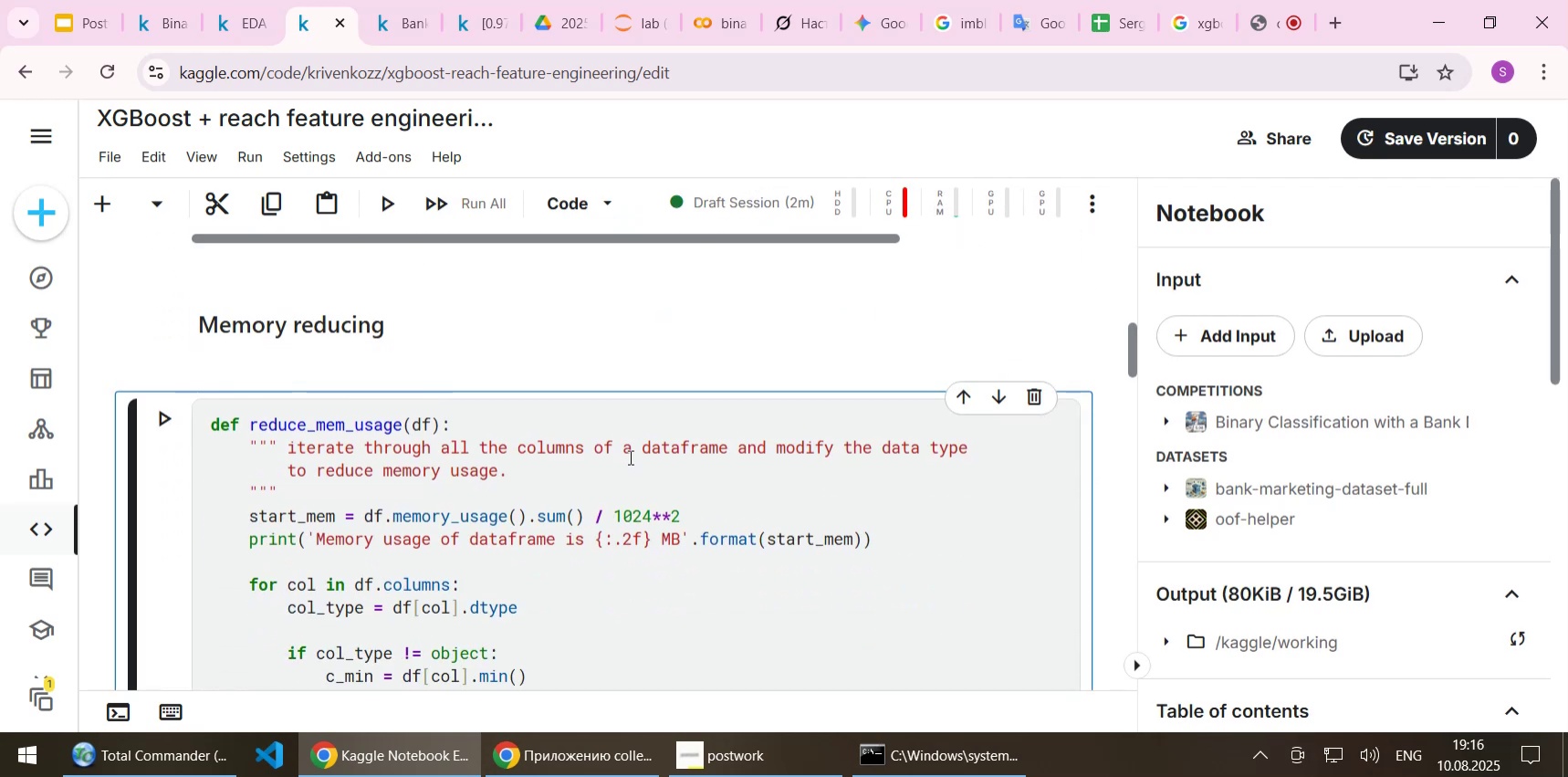 
key(Shift+Enter)
 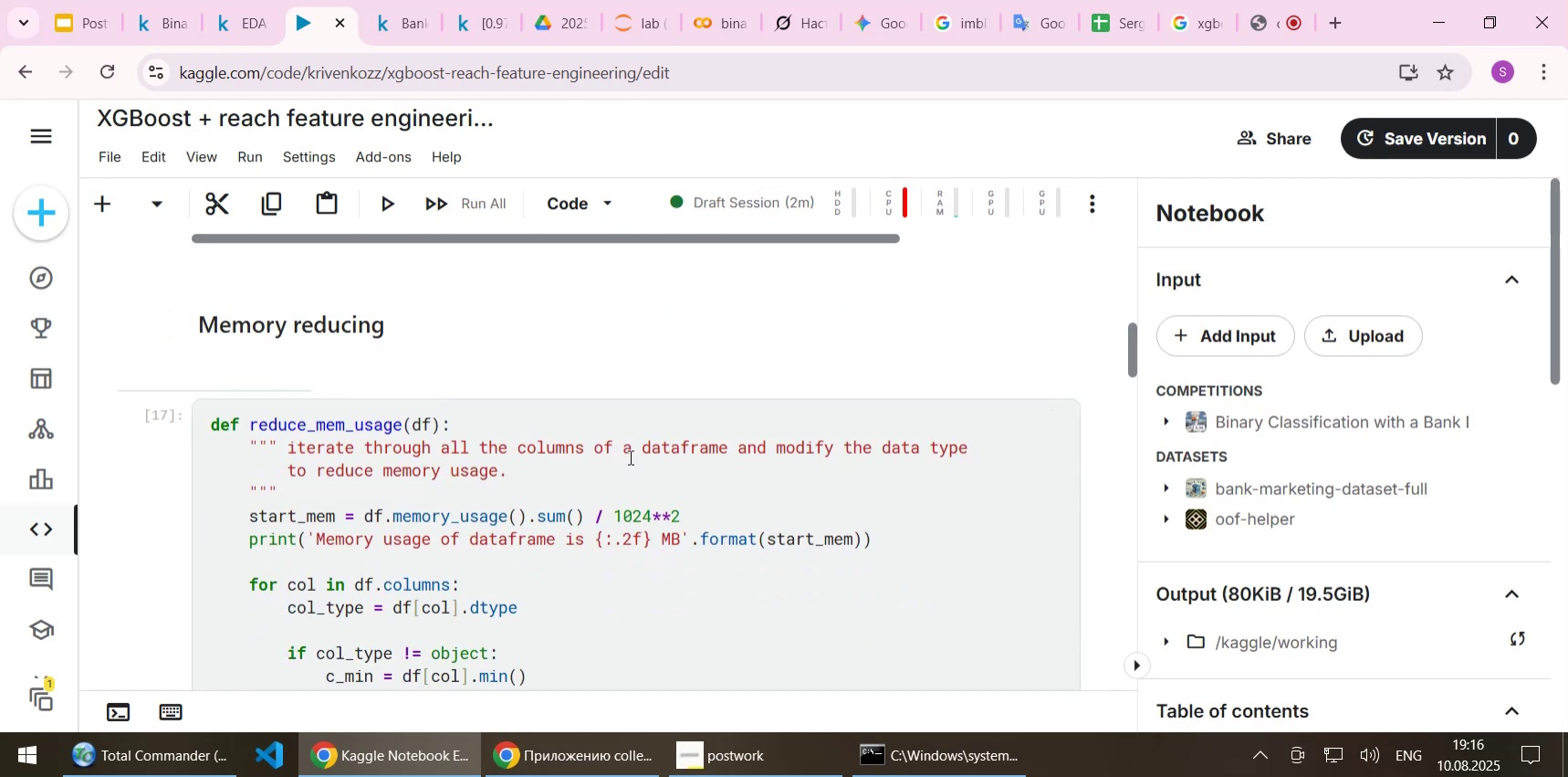 
scroll: coordinate [629, 473], scroll_direction: down, amount: 8.0
 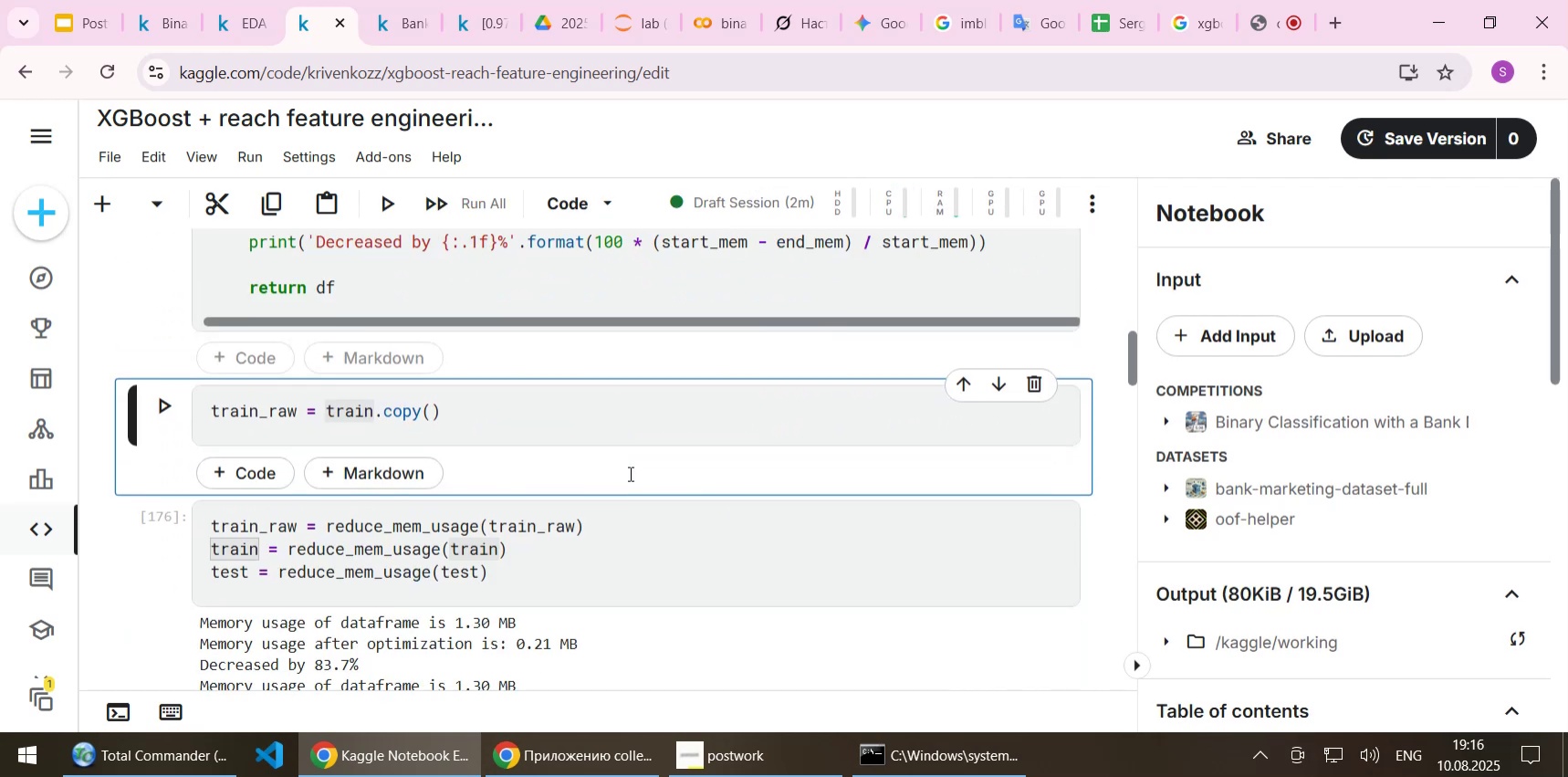 
key(Shift+Enter)
 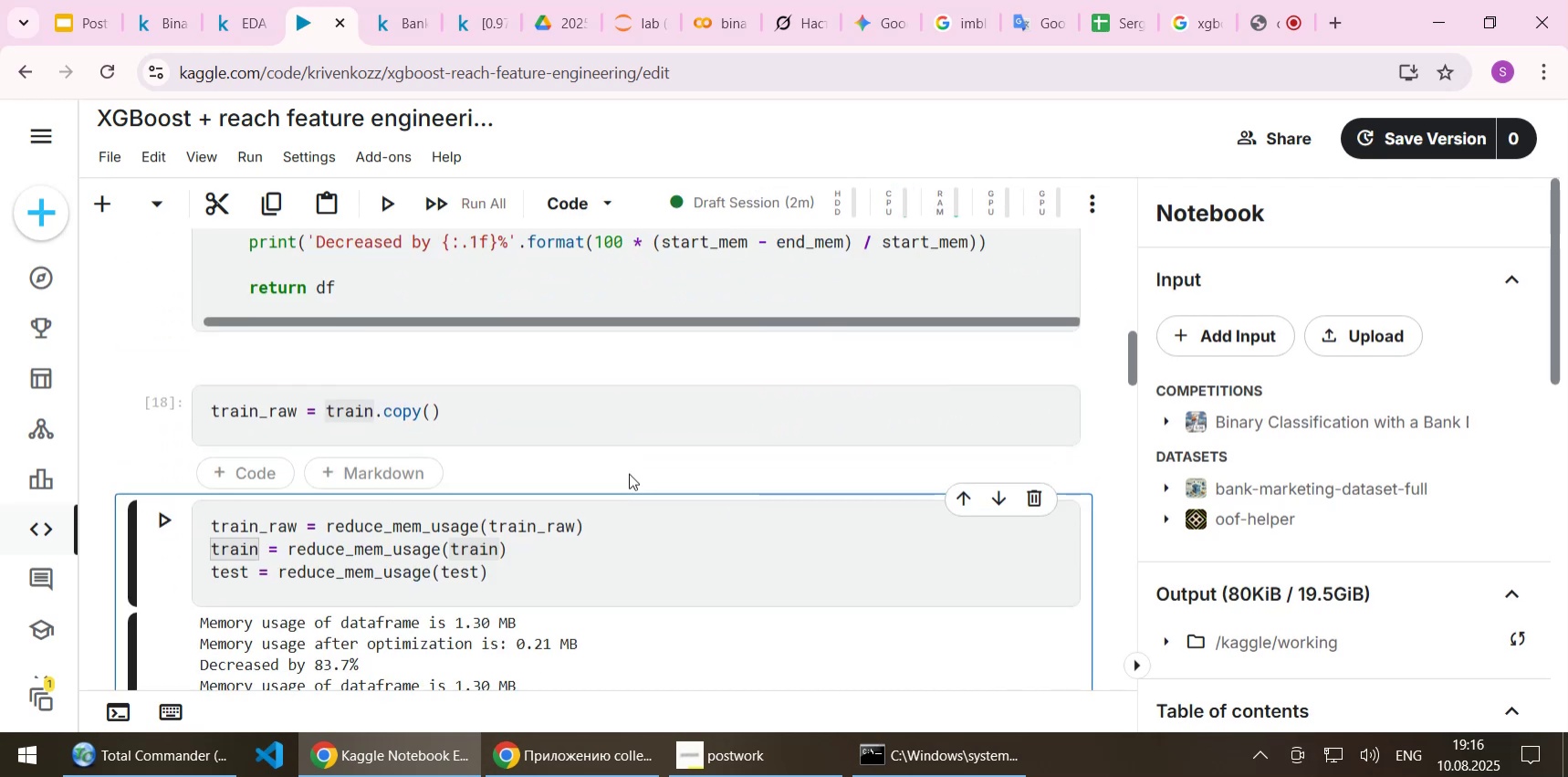 
key(Shift+ShiftLeft)
 